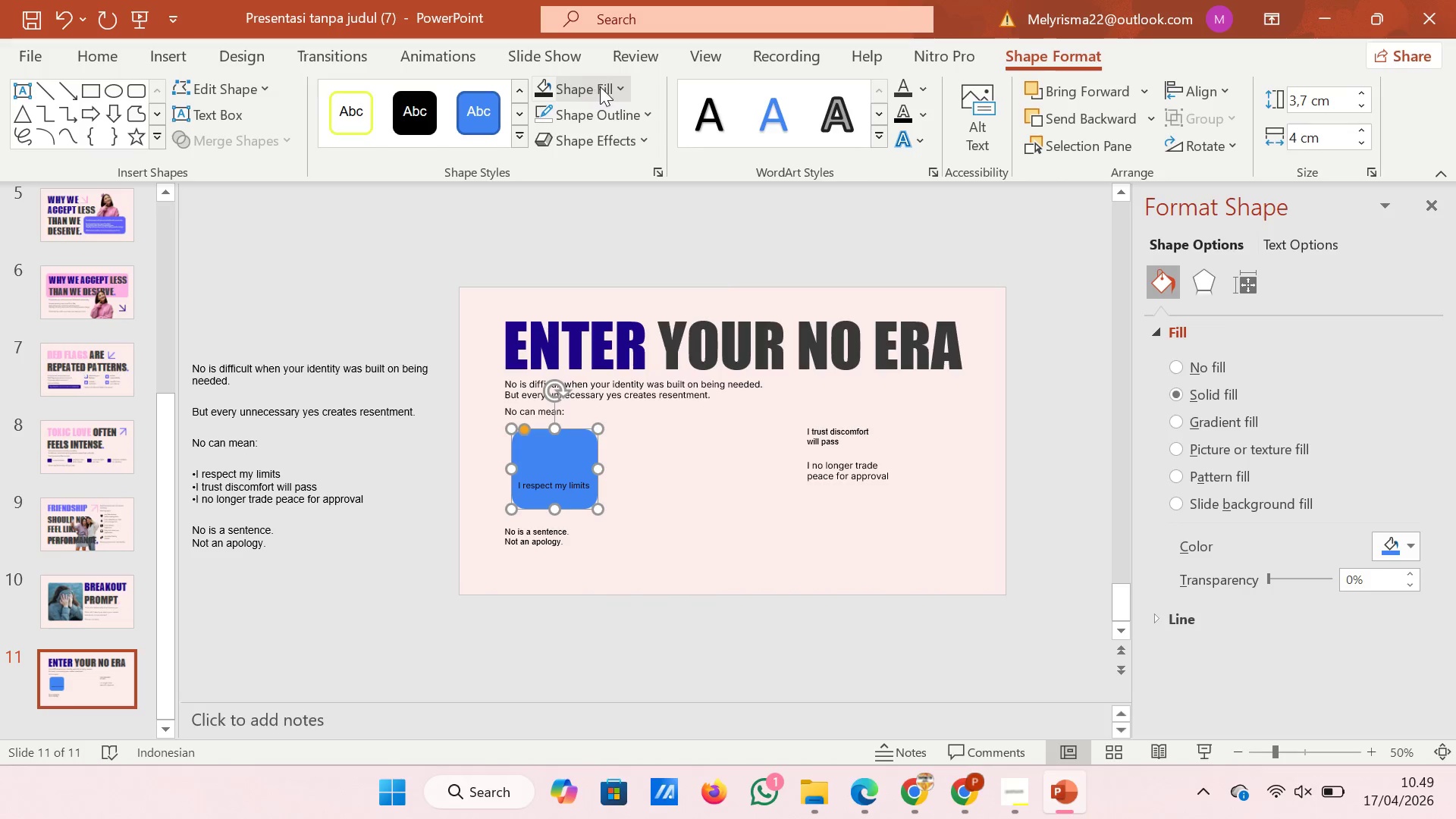 
left_click([609, 87])
 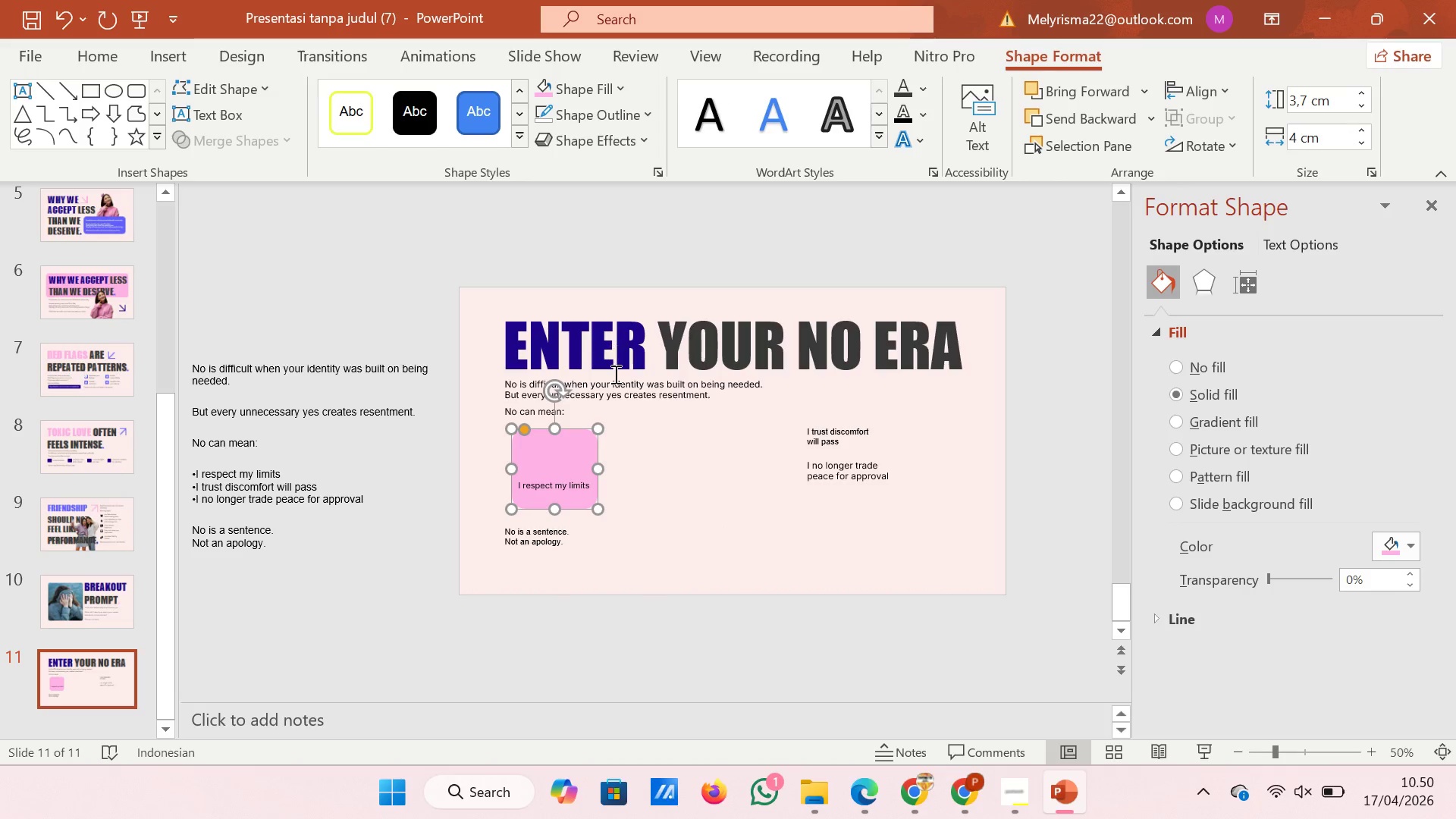 
wait(7.66)
 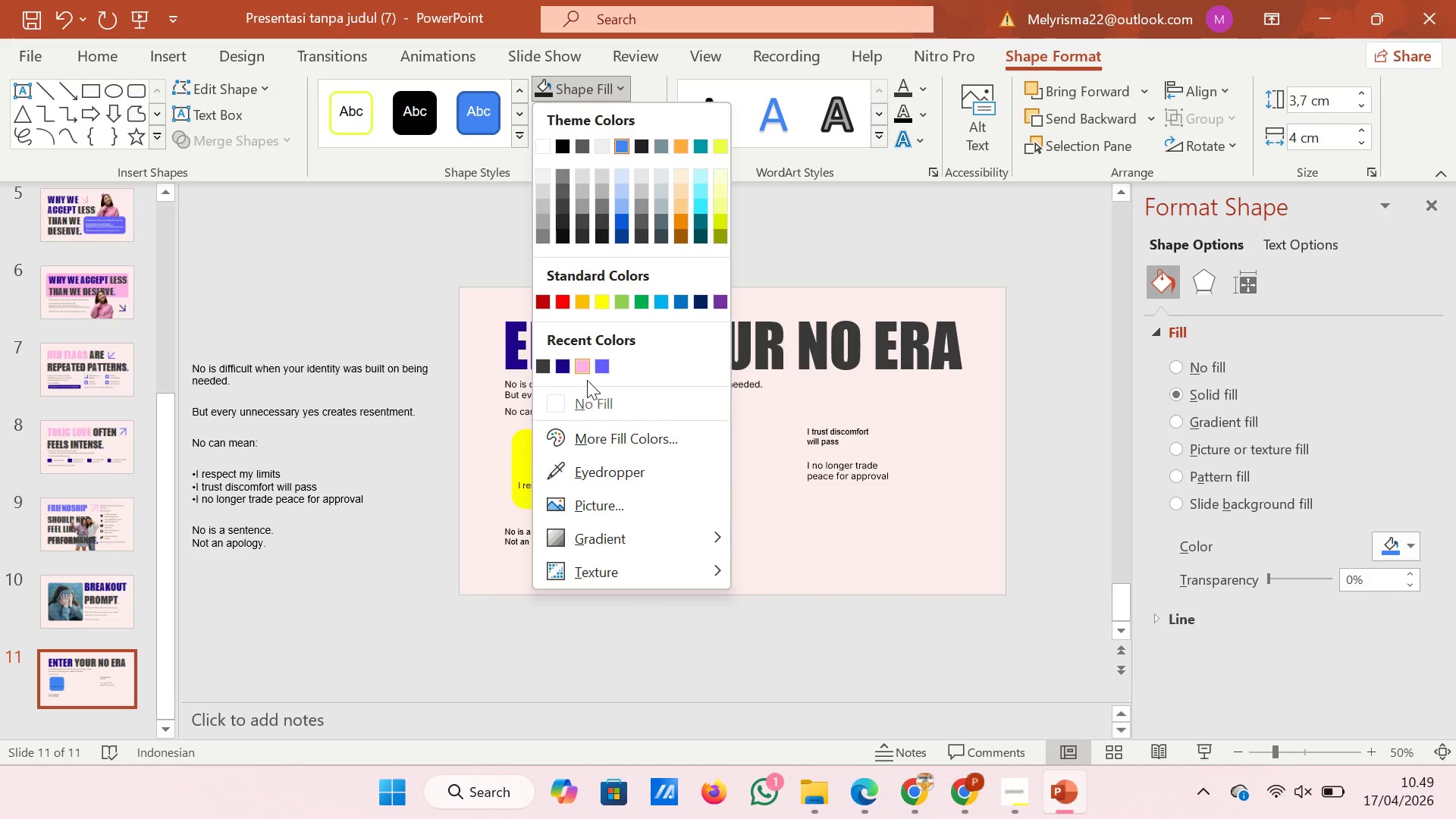 
left_click([612, 93])
 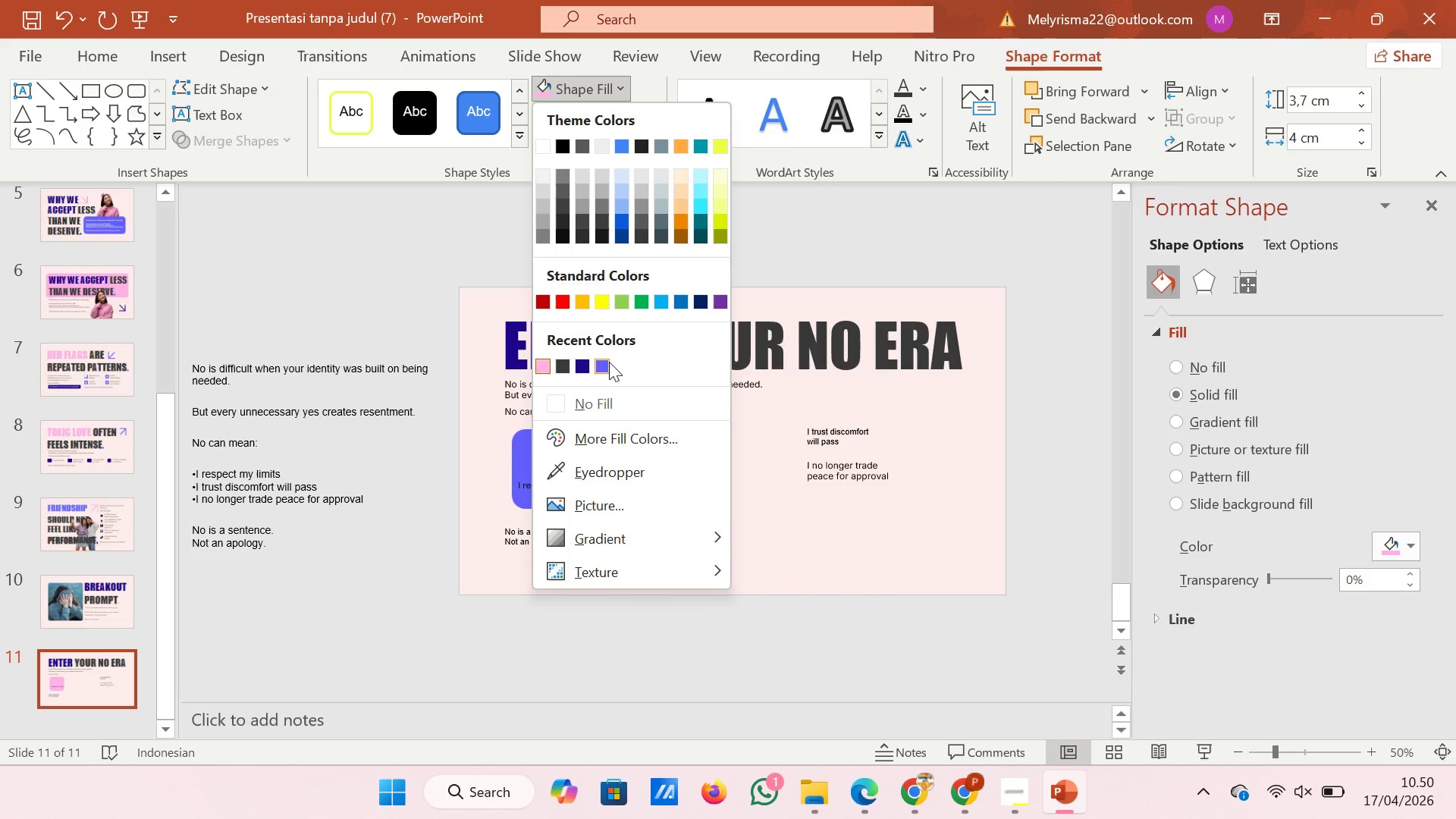 
left_click([609, 362])
 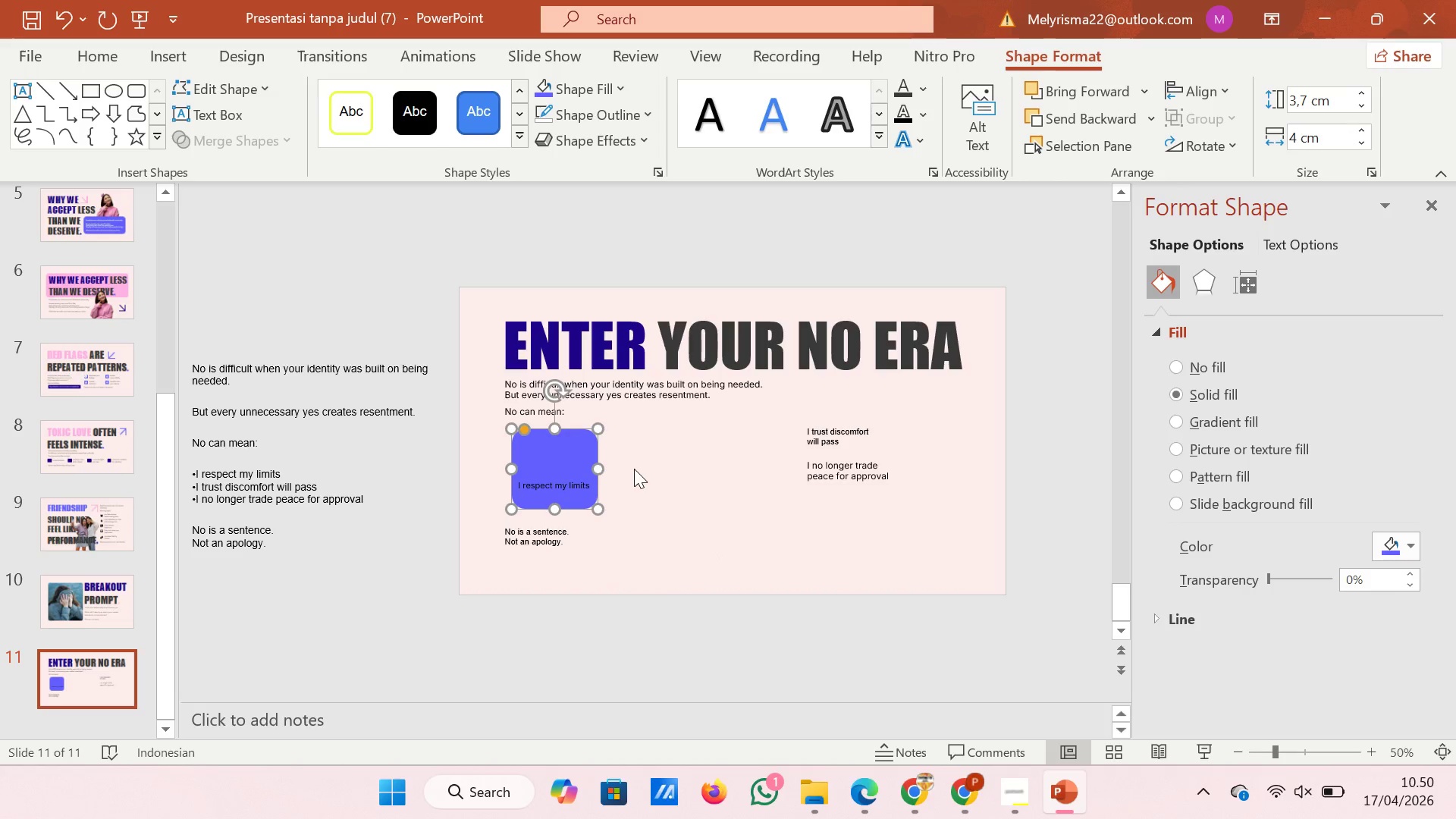 
left_click([633, 469])
 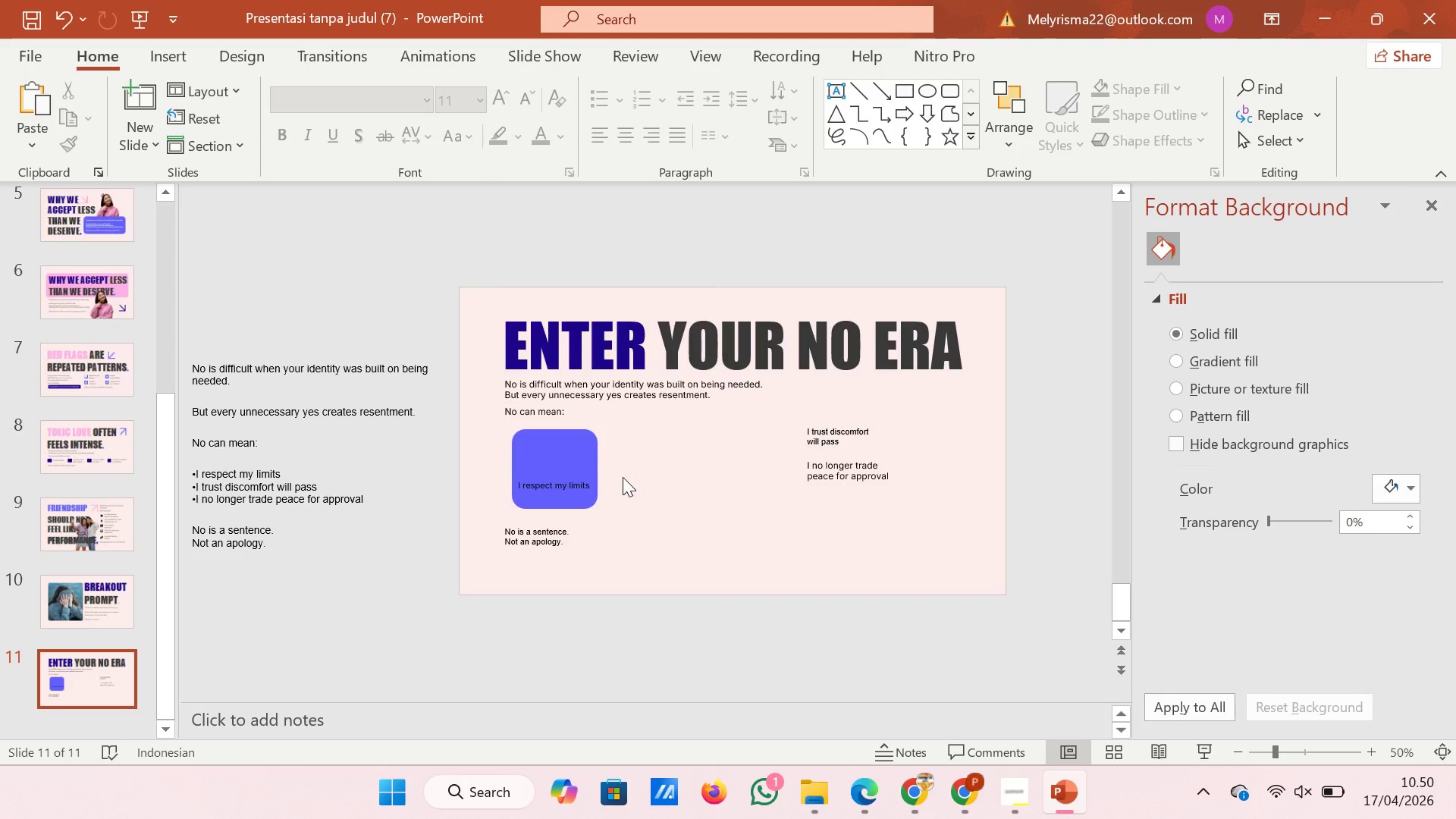 
left_click([581, 479])
 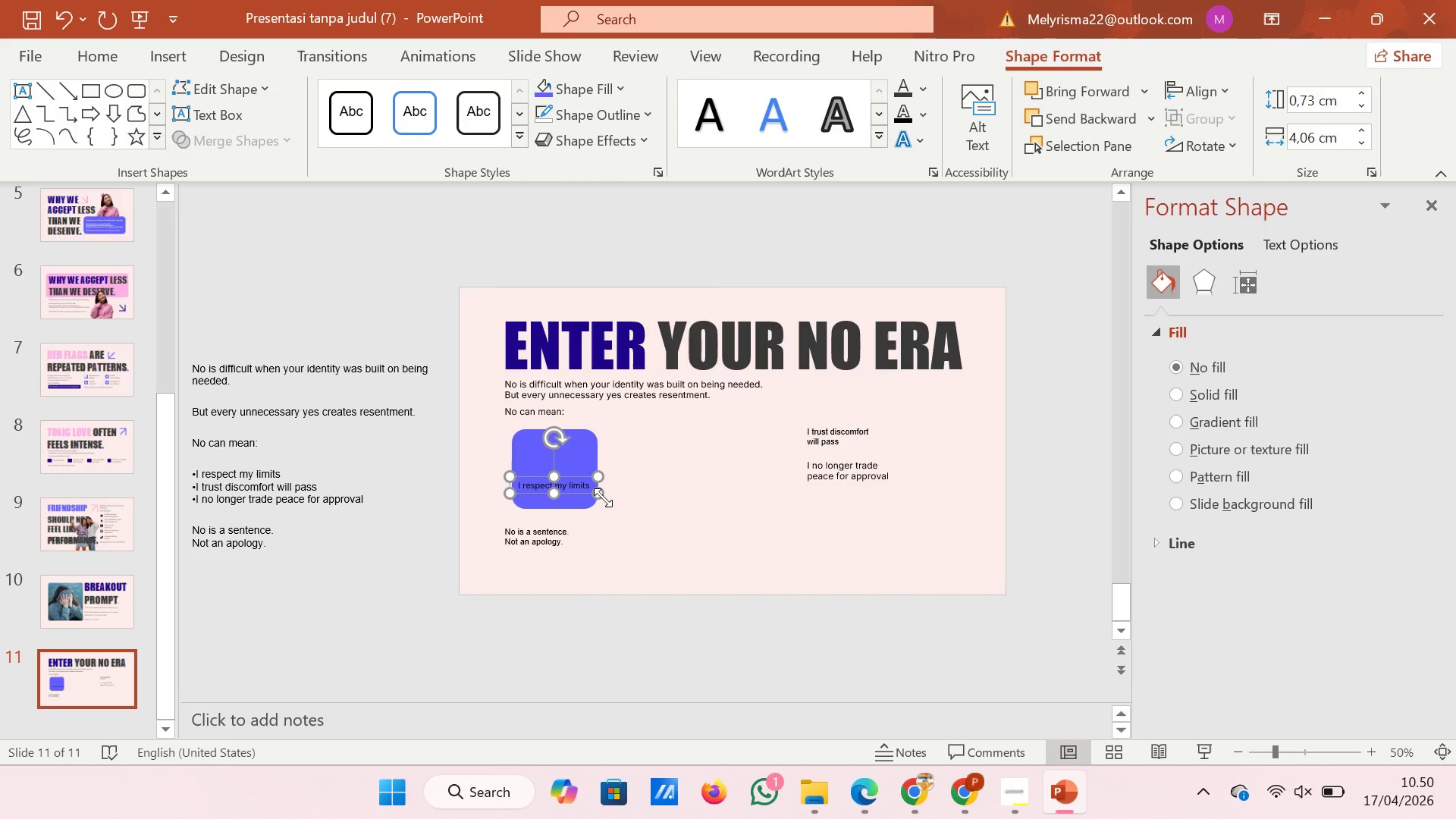 
left_click_drag(start_coordinate=[603, 497], to_coordinate=[588, 497])
 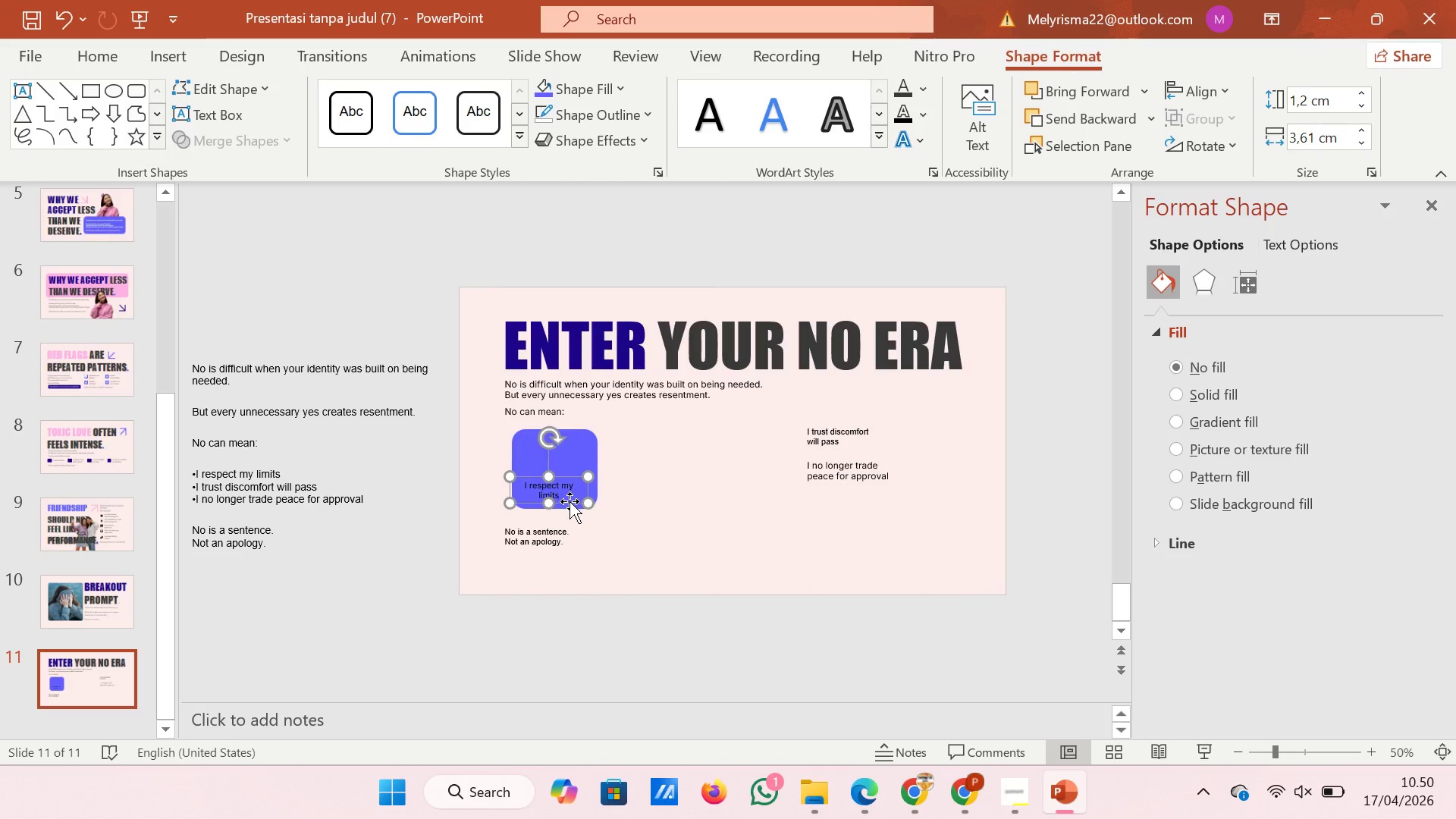 
left_click_drag(start_coordinate=[570, 501], to_coordinate=[576, 501])
 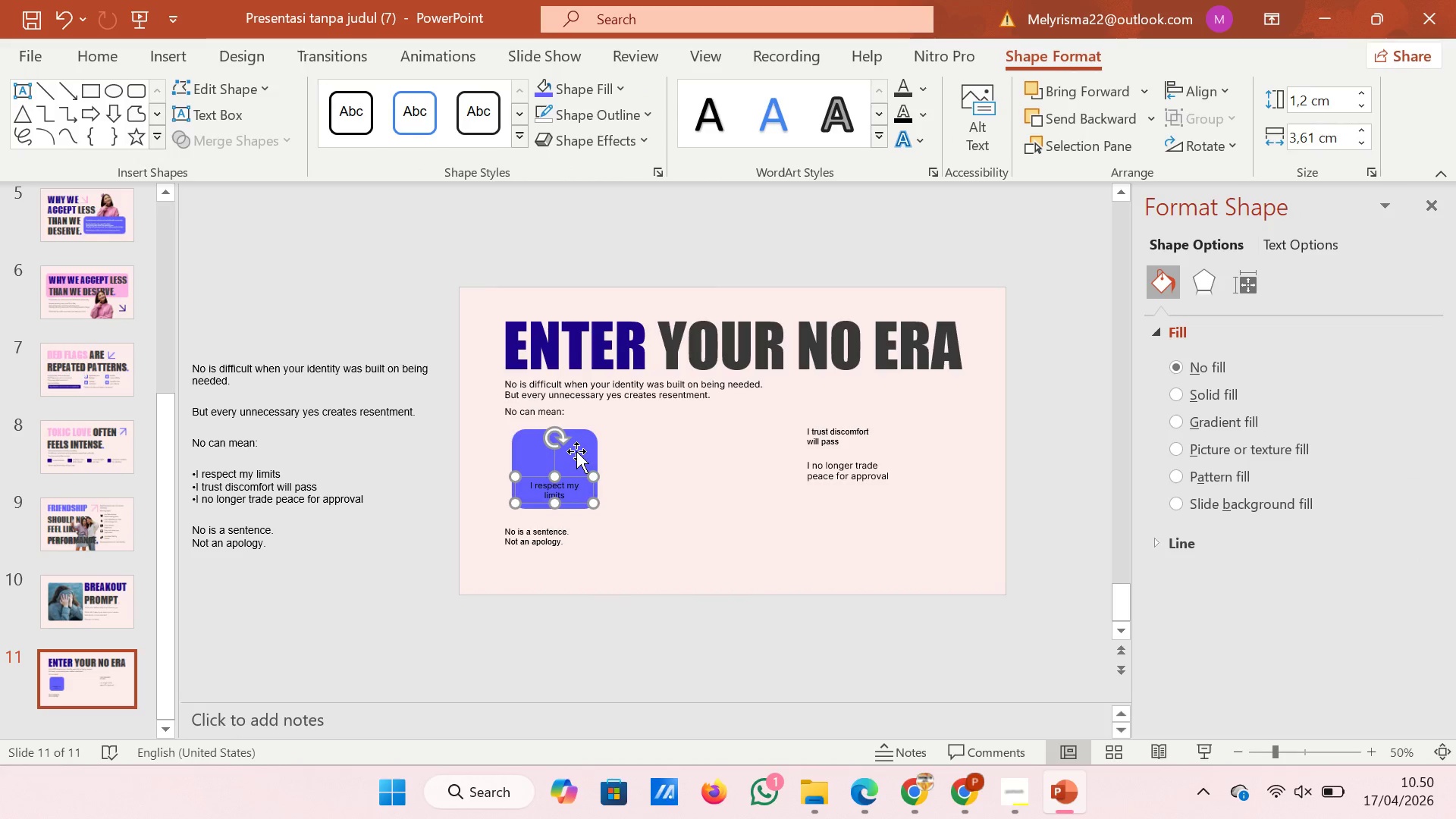 
left_click([576, 451])
 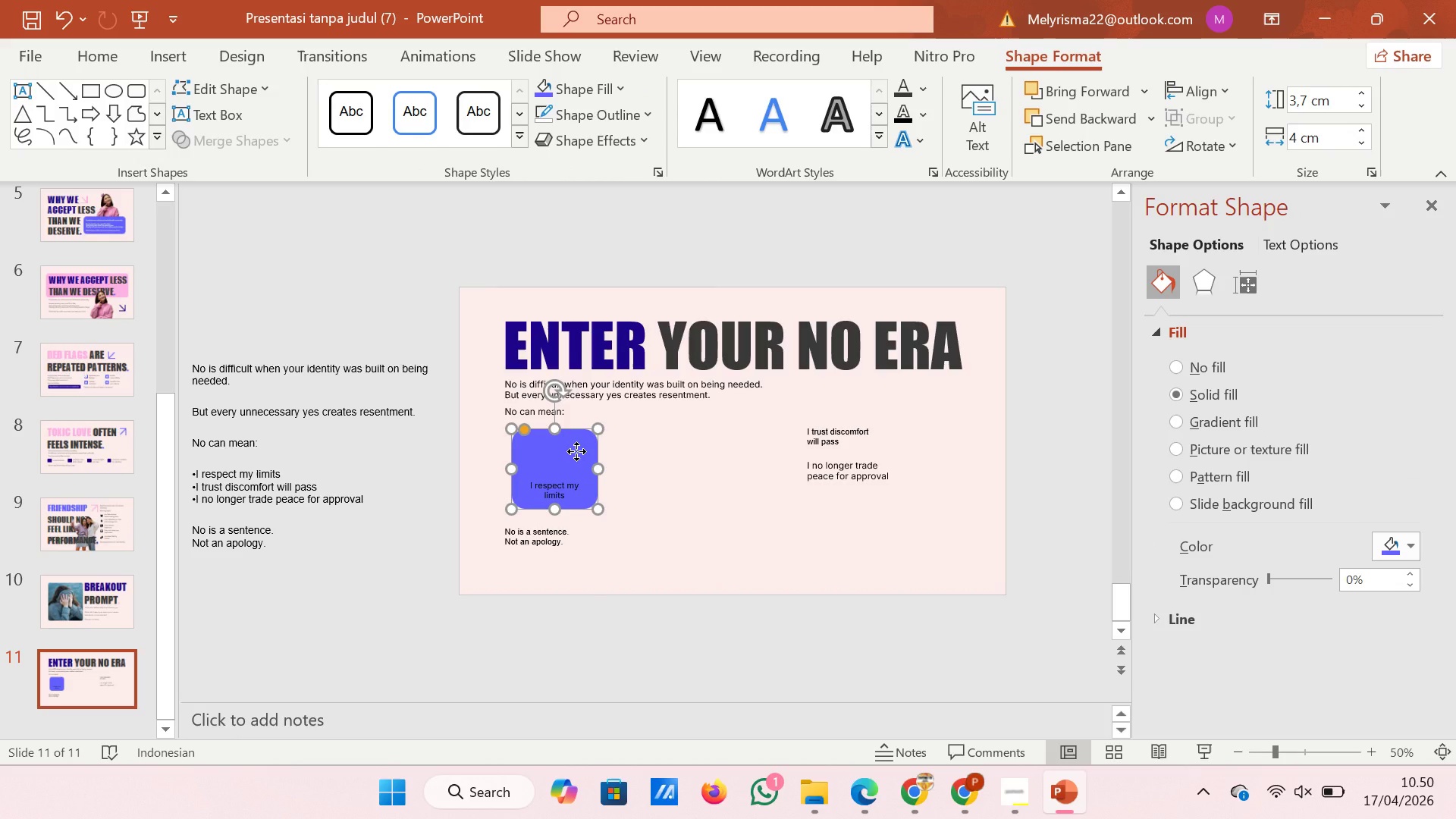 
right_click([576, 451])
 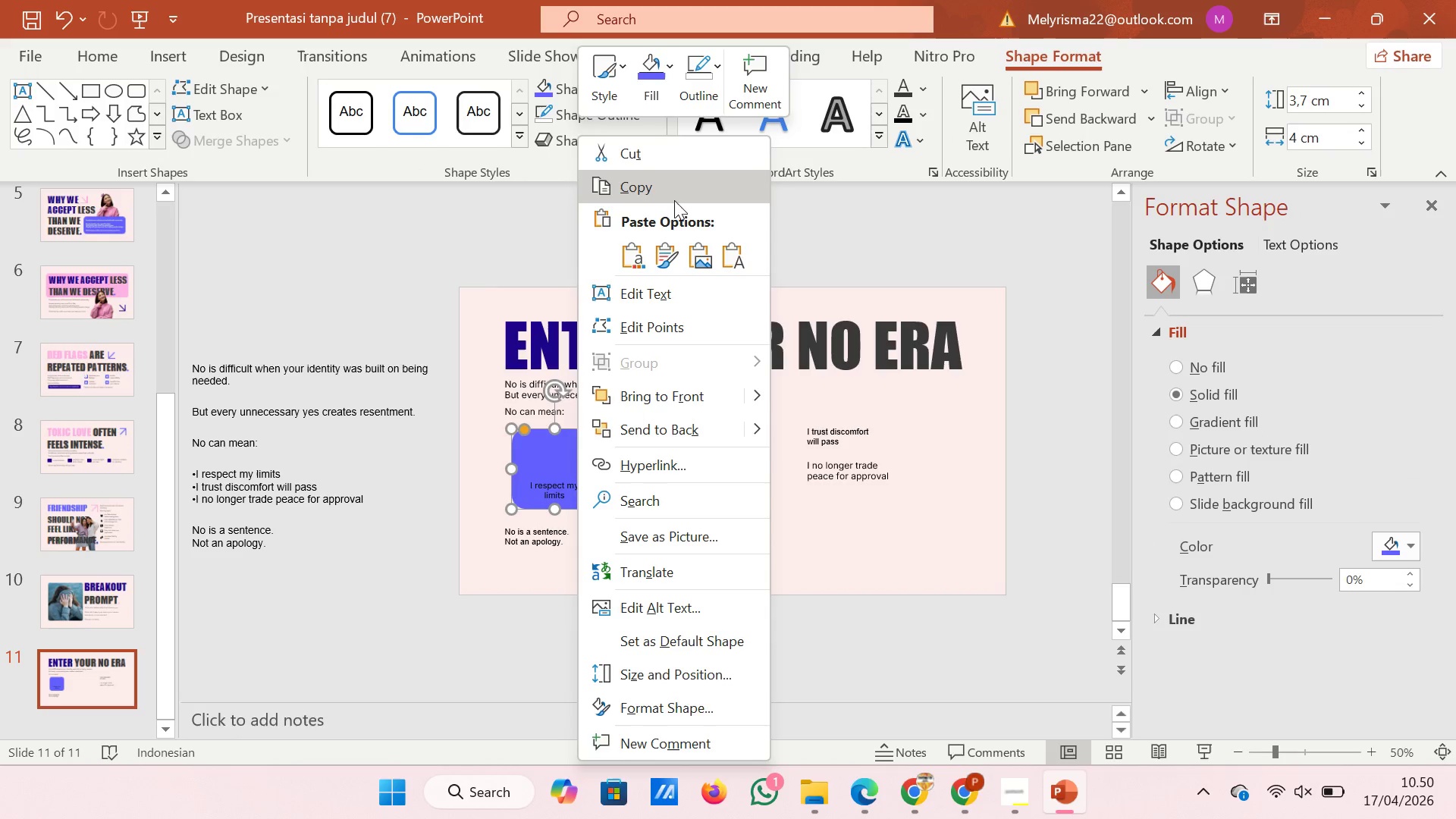 
left_click([676, 194])
 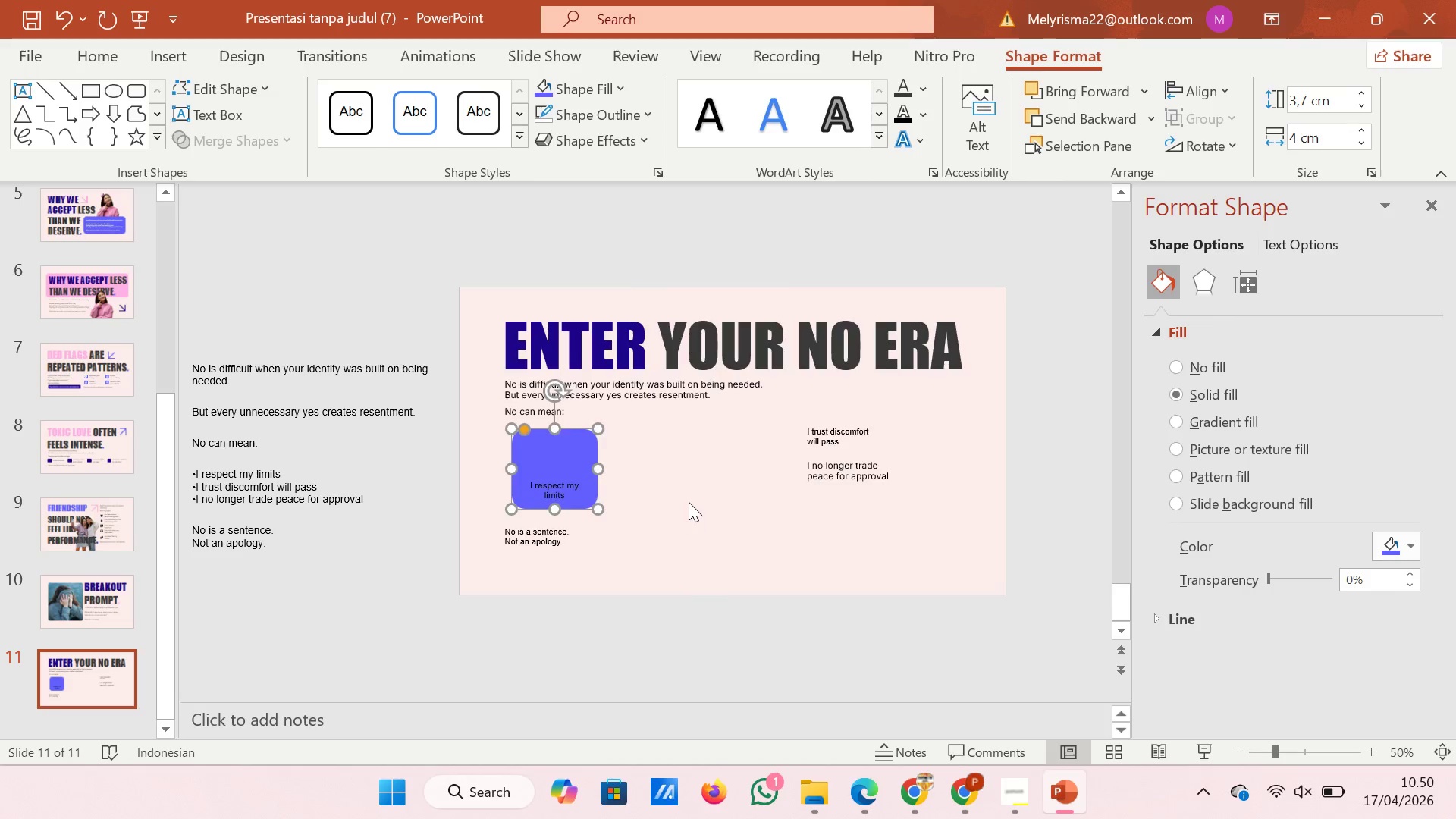 
right_click([689, 502])
 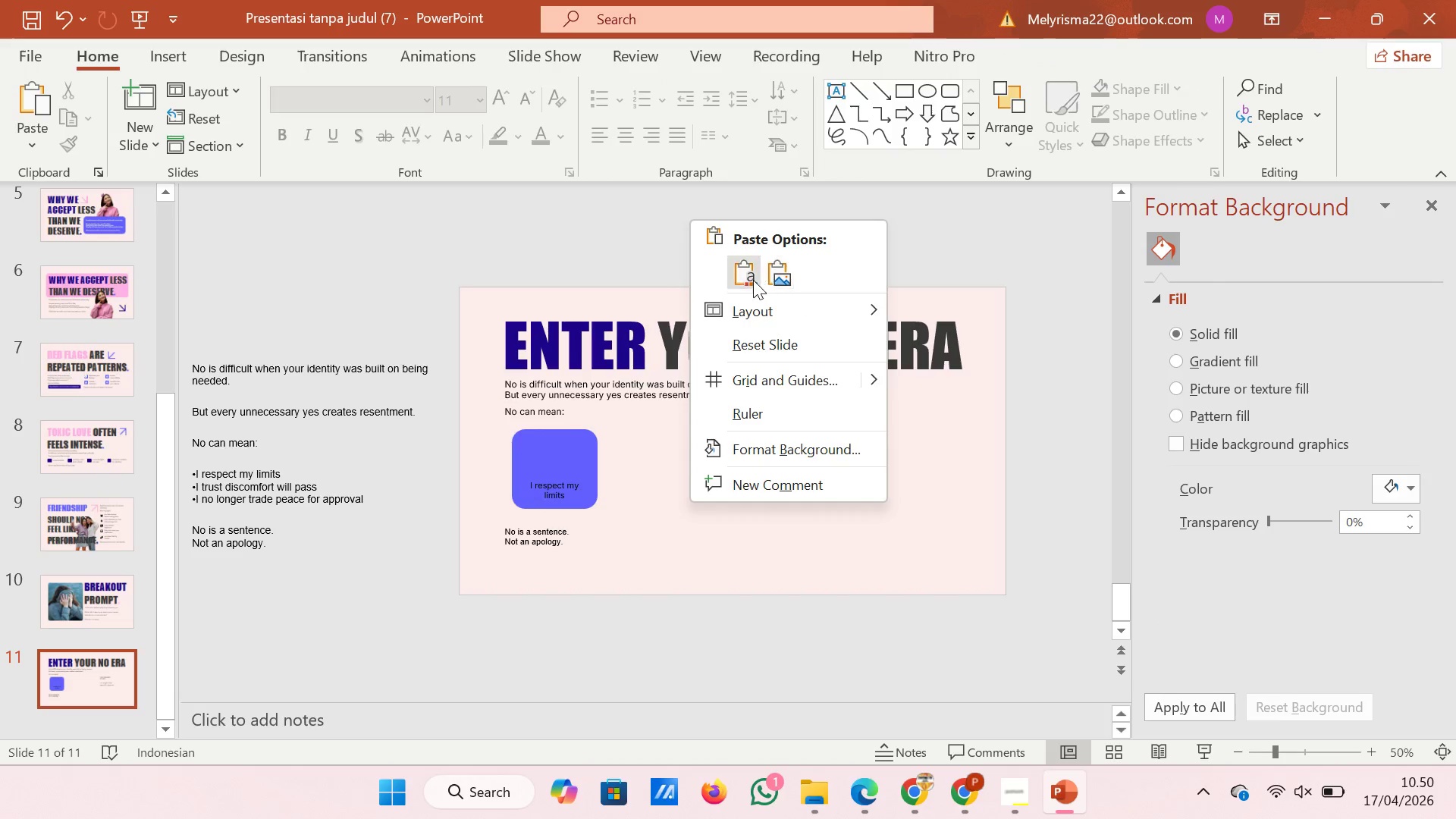 
left_click([744, 278])
 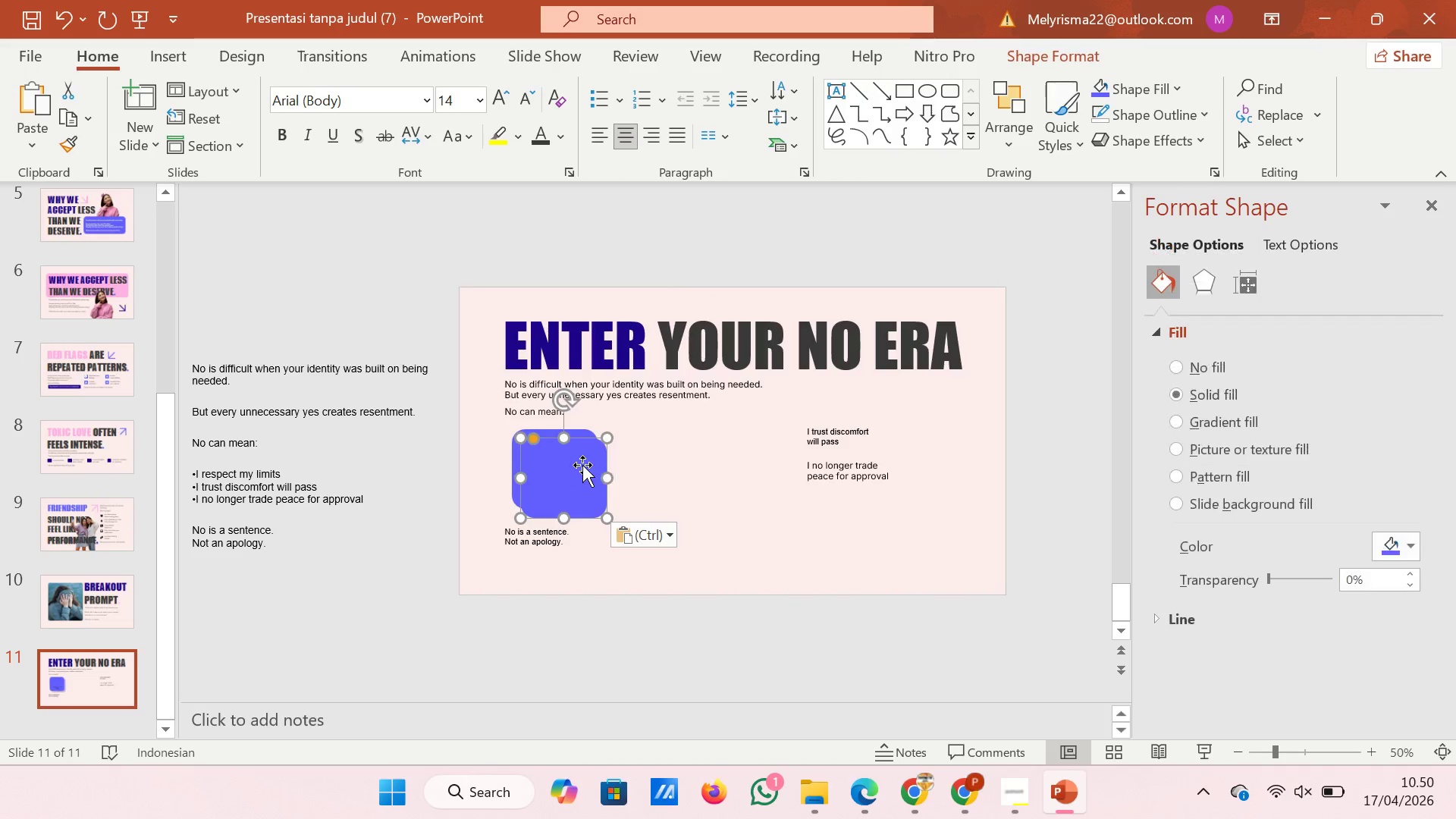 
left_click_drag(start_coordinate=[581, 465], to_coordinate=[670, 456])
 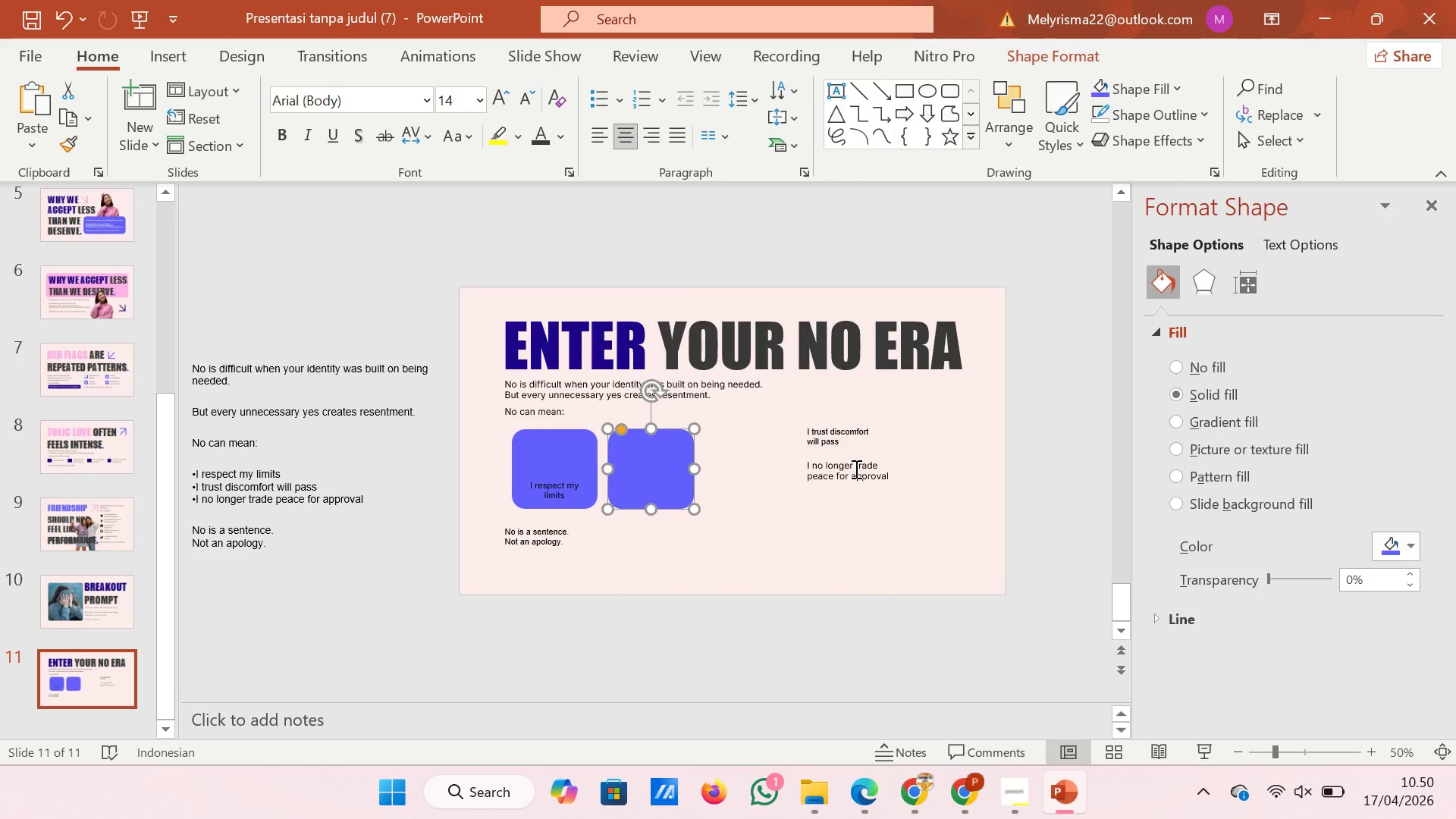 
left_click([855, 469])
 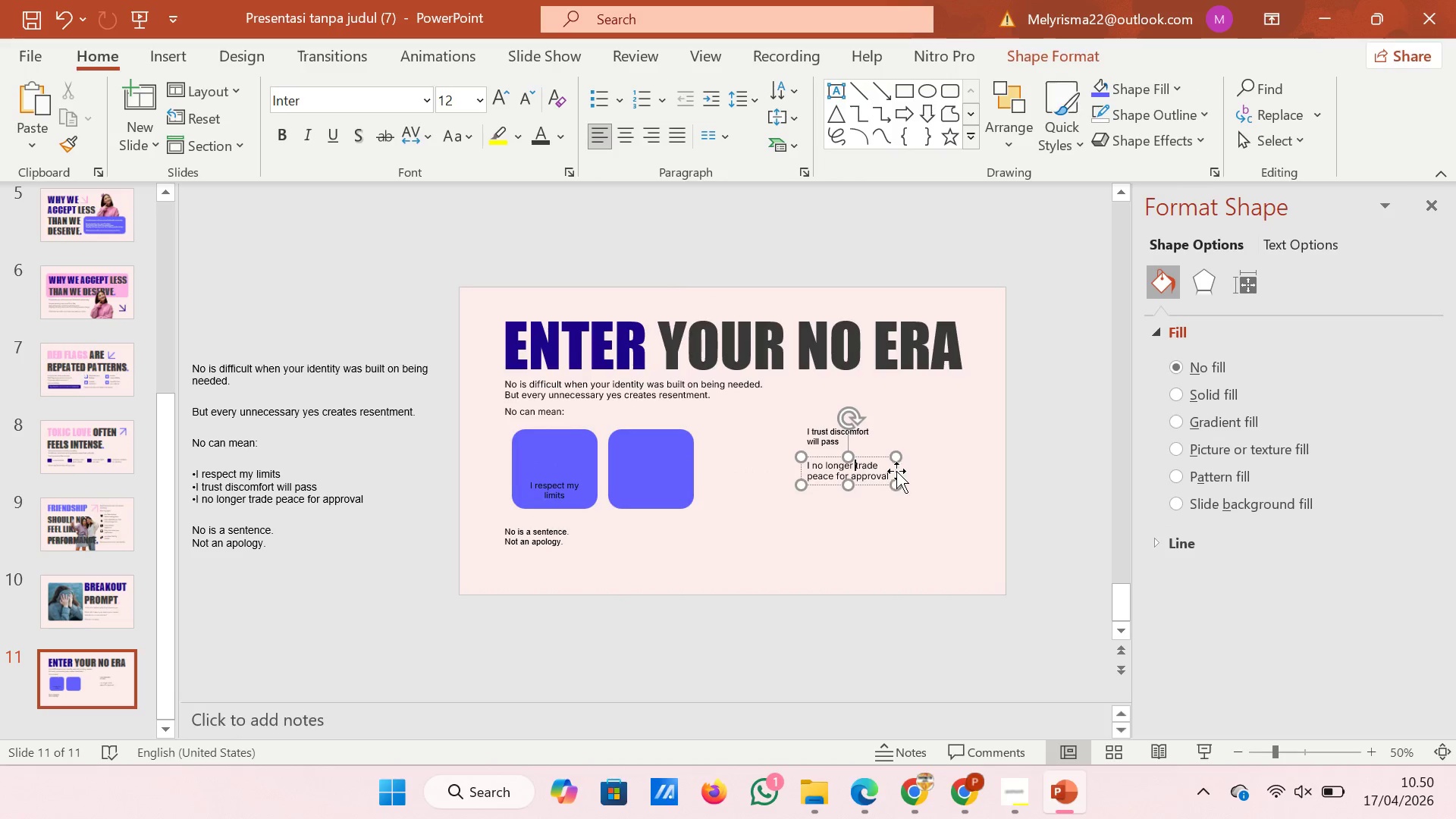 
left_click_drag(start_coordinate=[896, 471], to_coordinate=[774, 482])
 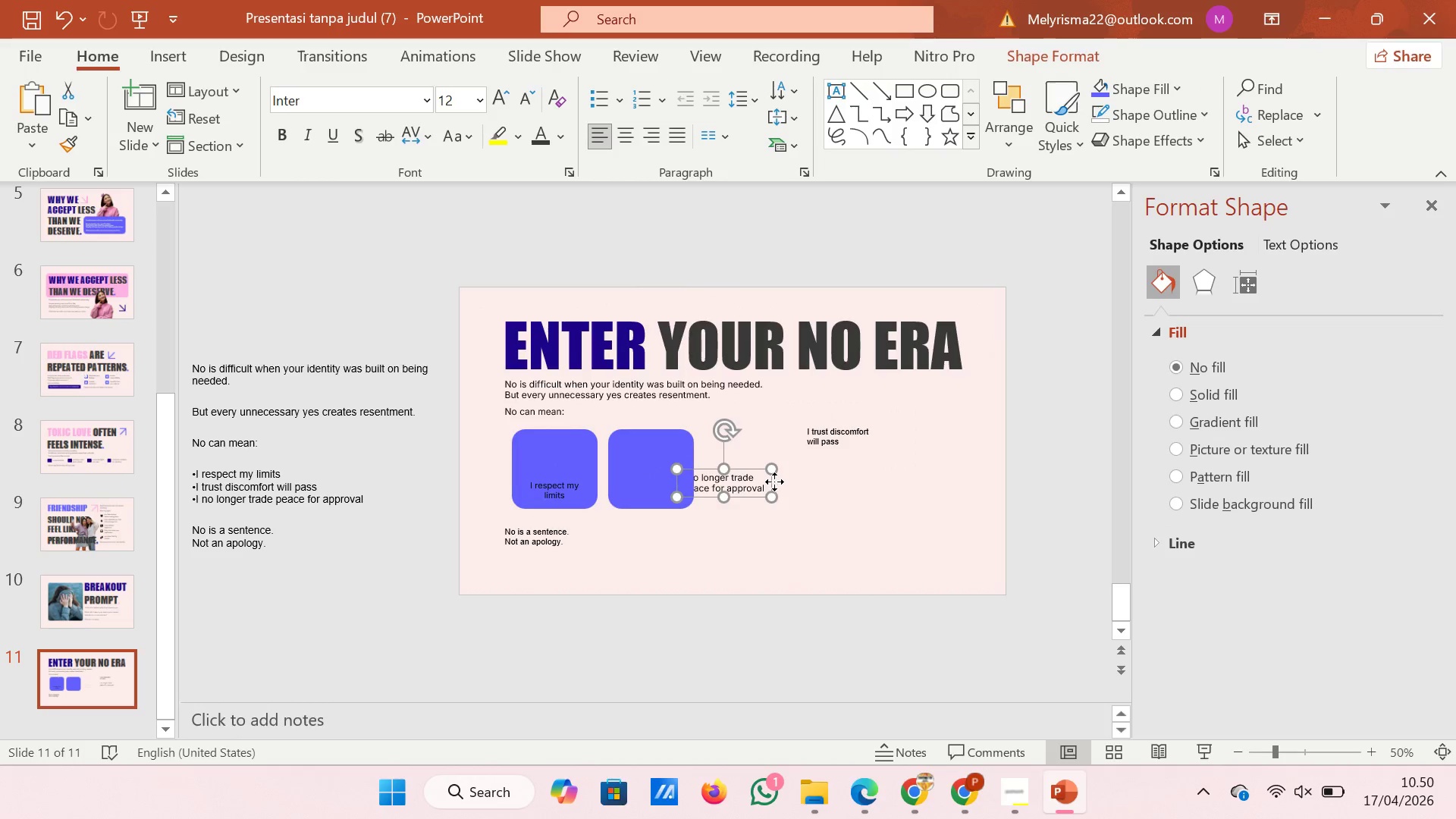 
right_click([774, 482])
 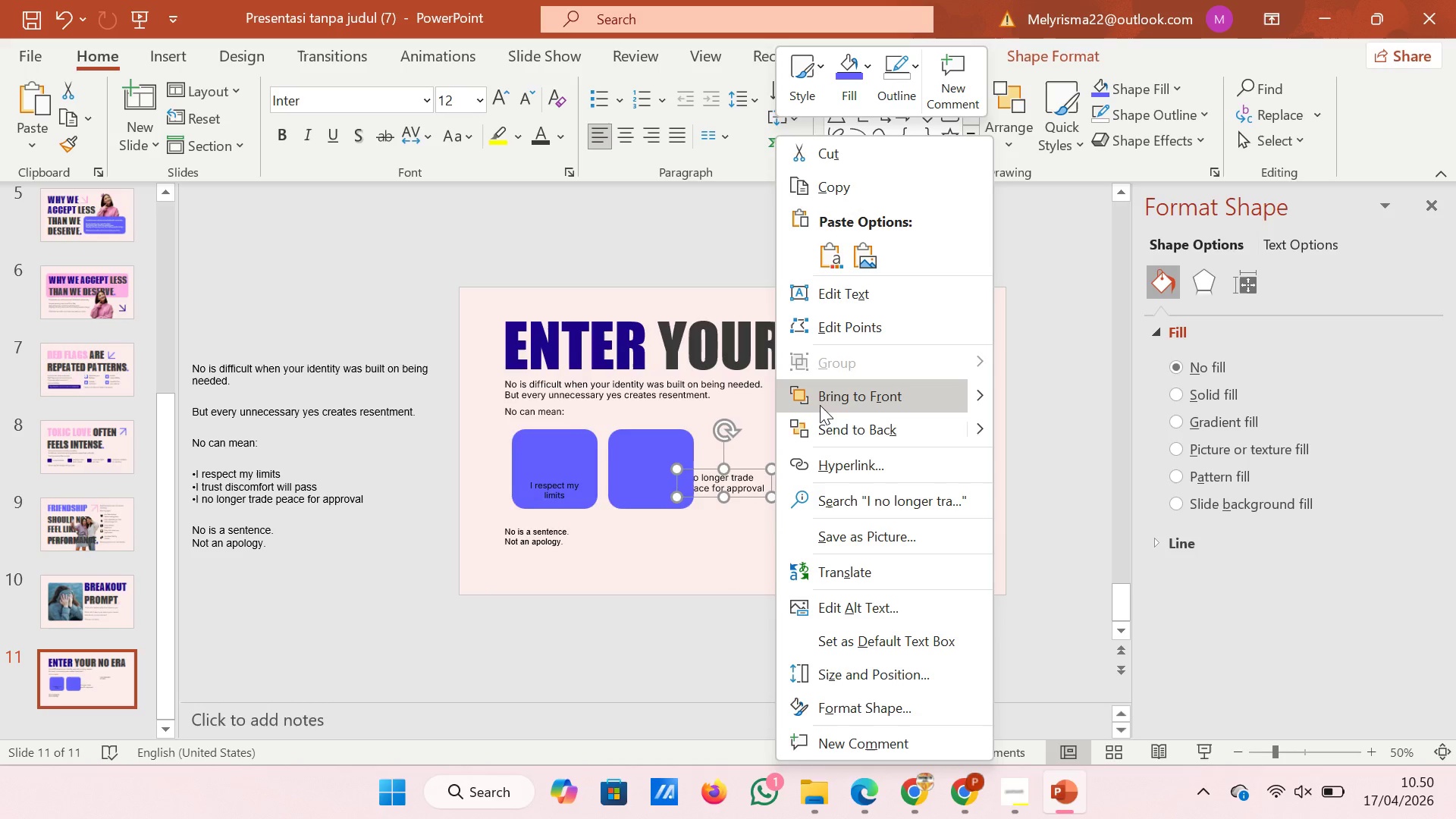 
left_click([822, 402])
 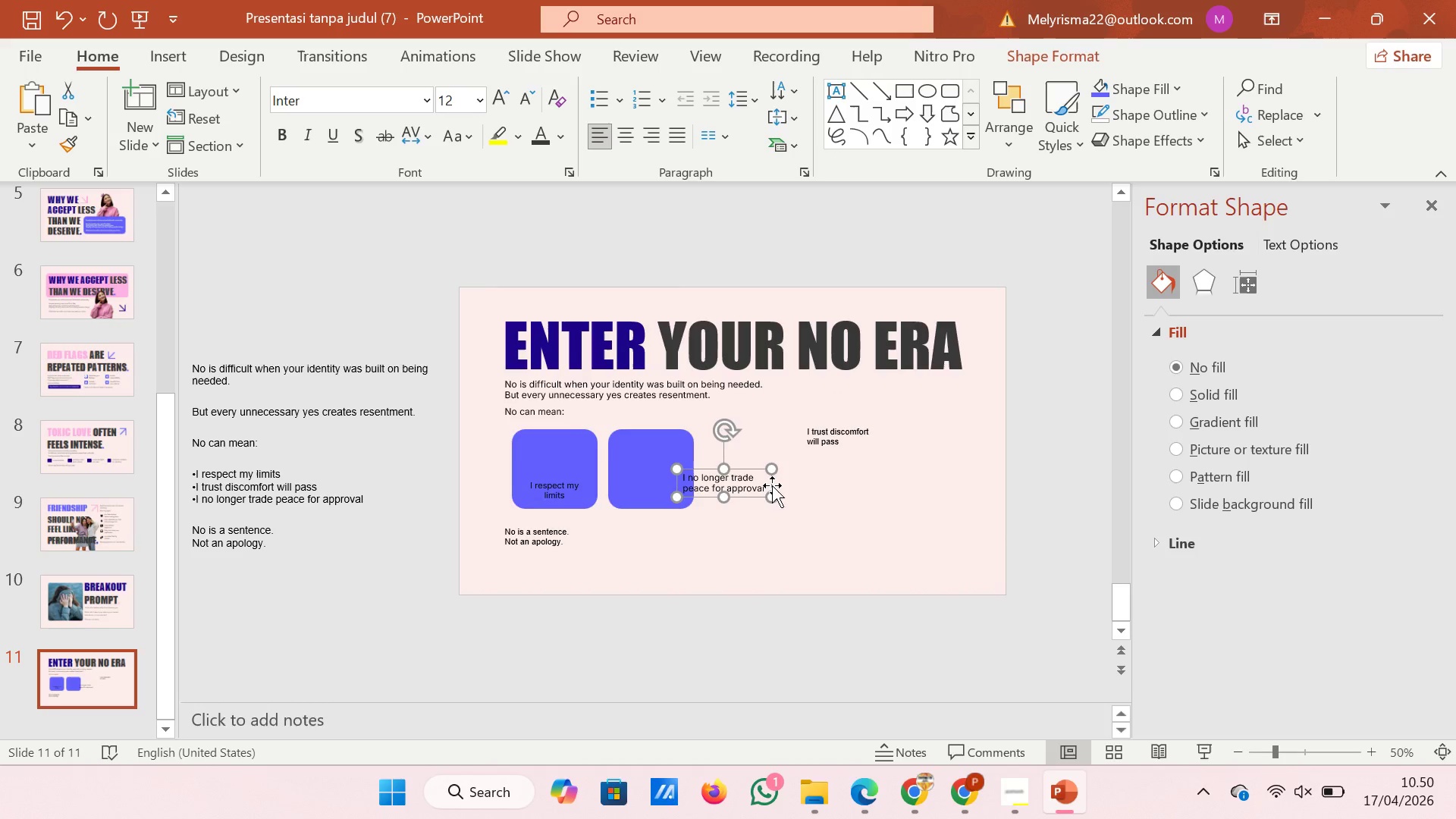 
left_click_drag(start_coordinate=[772, 485], to_coordinate=[701, 490])
 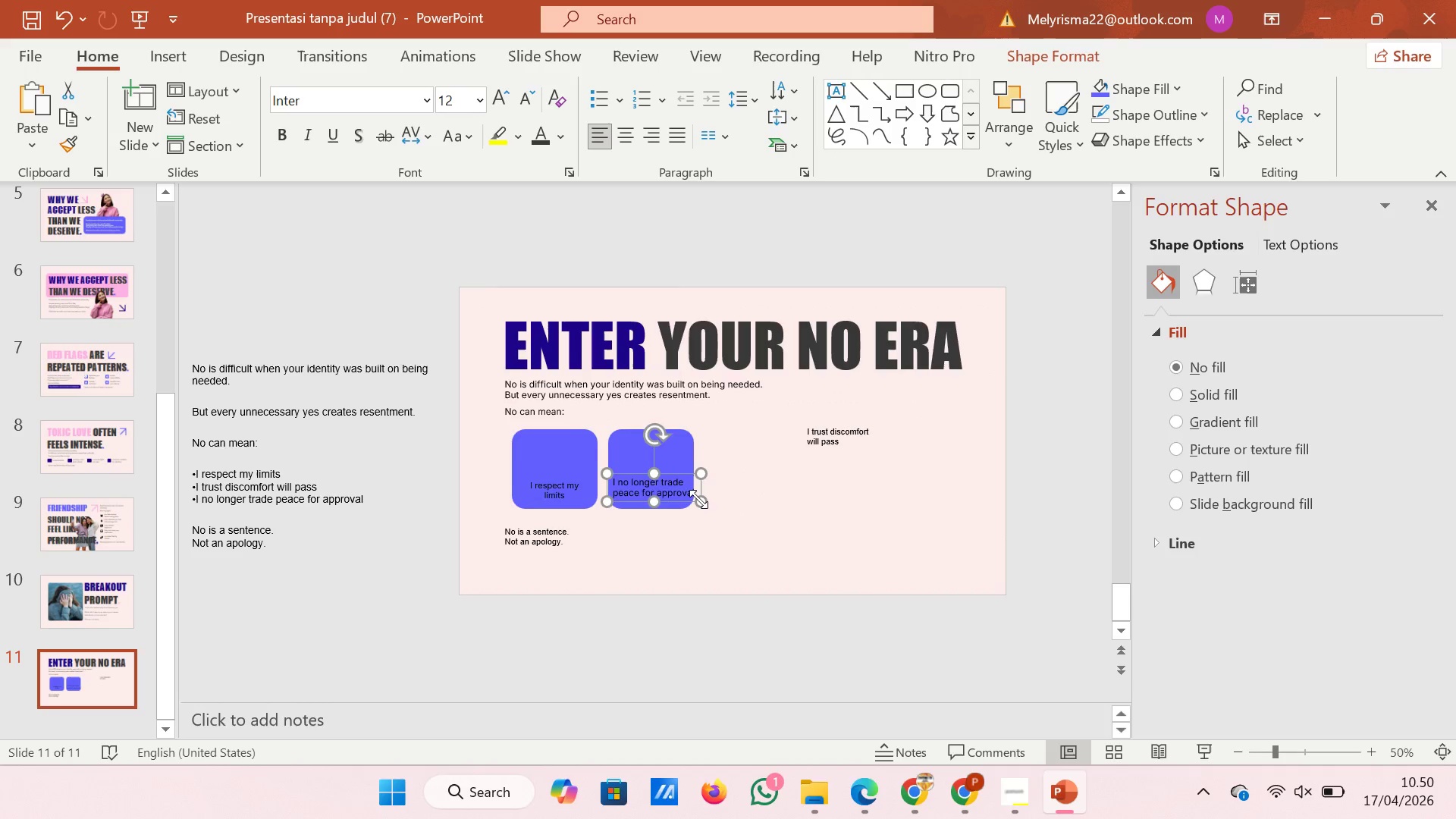 
left_click_drag(start_coordinate=[698, 499], to_coordinate=[684, 499])
 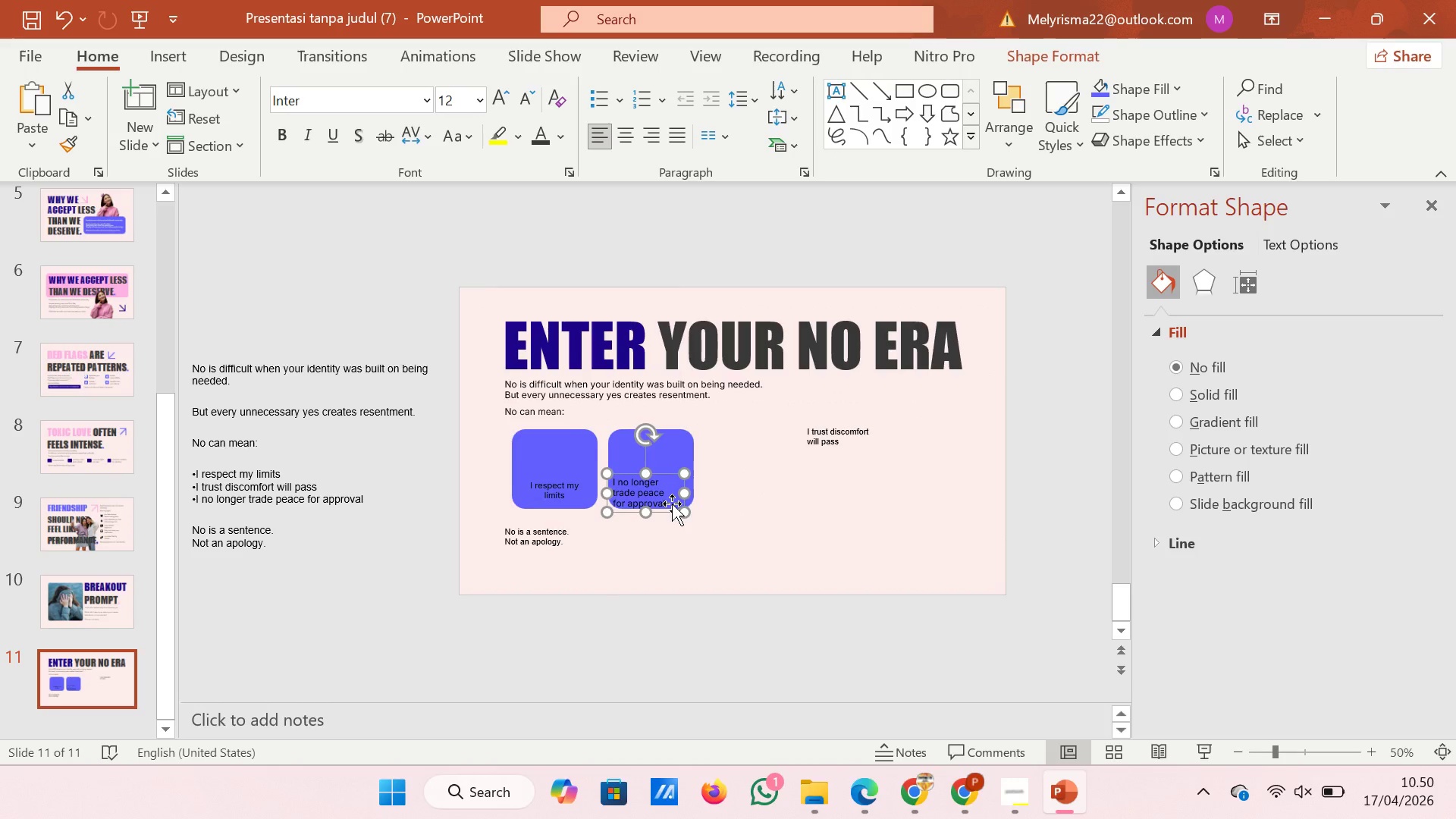 
left_click_drag(start_coordinate=[672, 504], to_coordinate=[680, 504])
 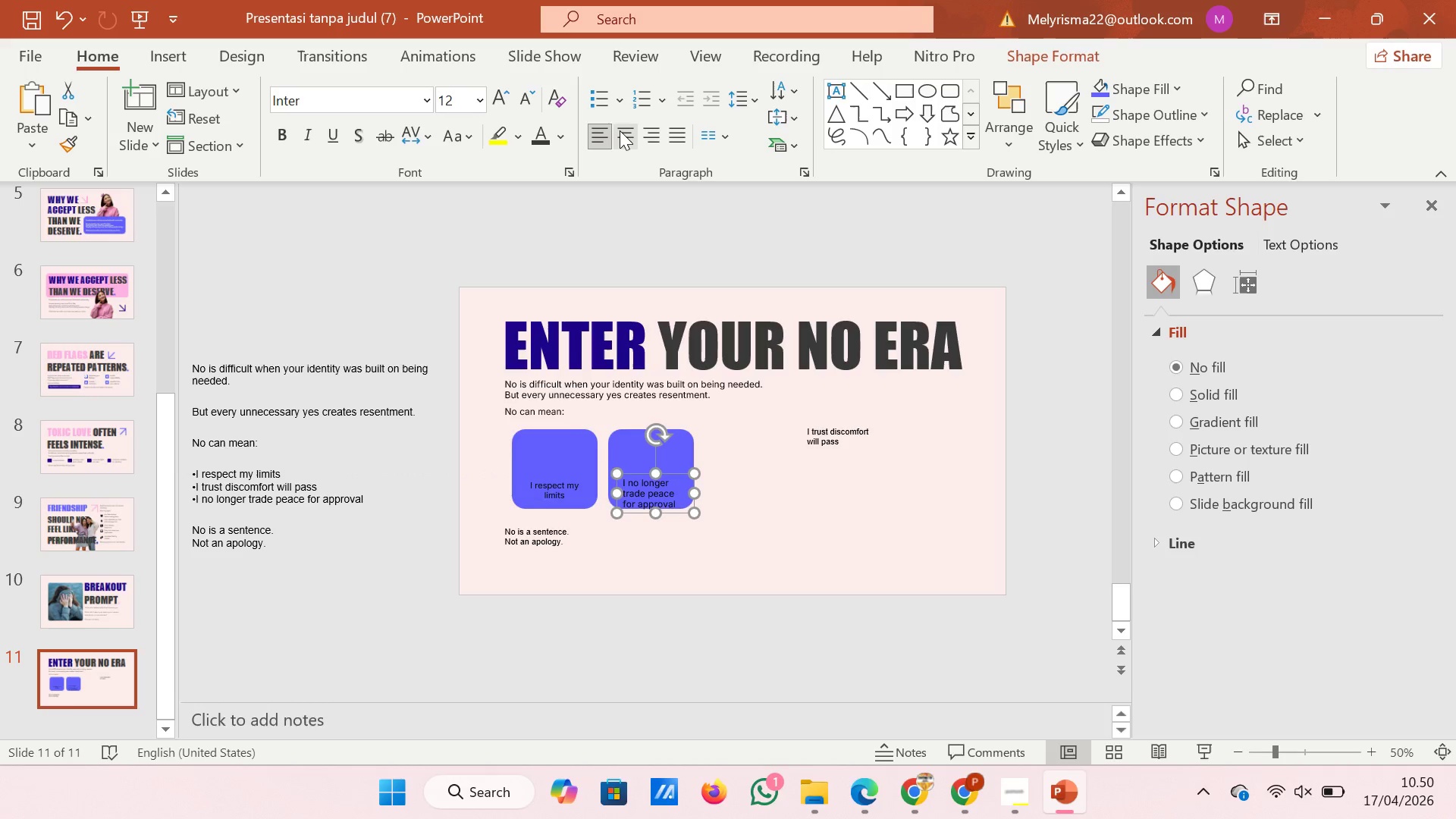 
left_click([619, 130])
 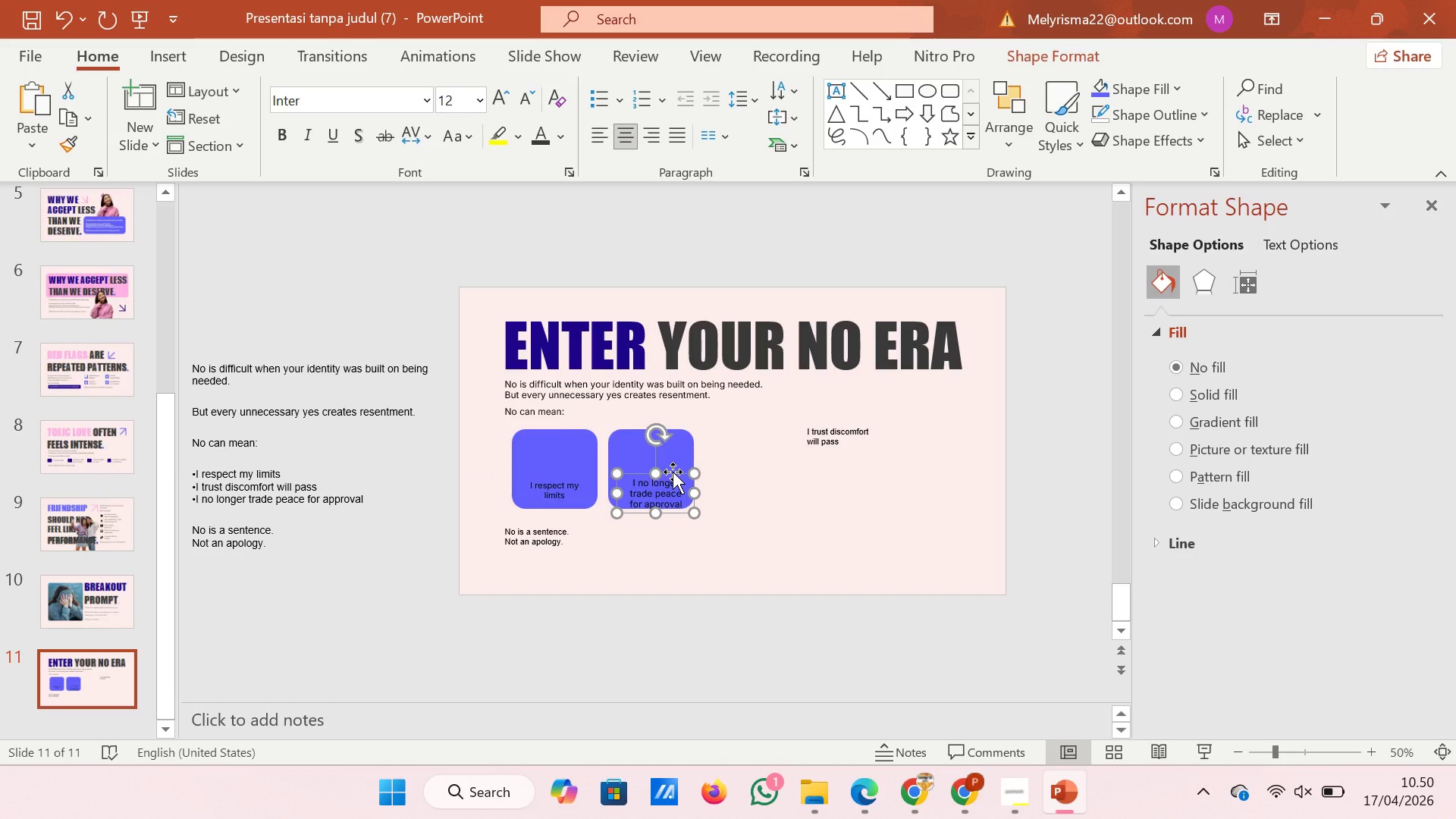 
left_click_drag(start_coordinate=[673, 472], to_coordinate=[670, 463])
 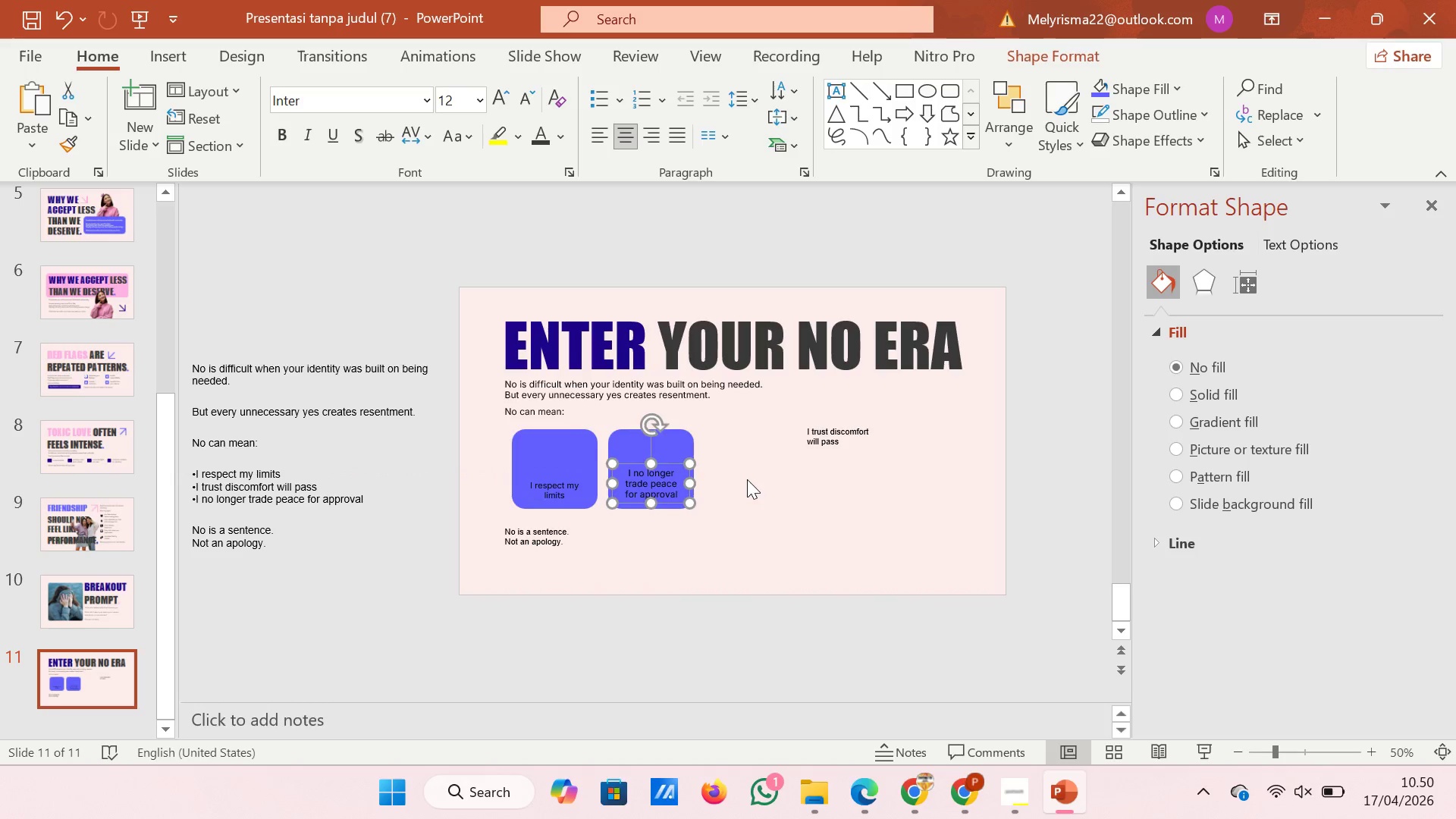 
left_click([747, 479])
 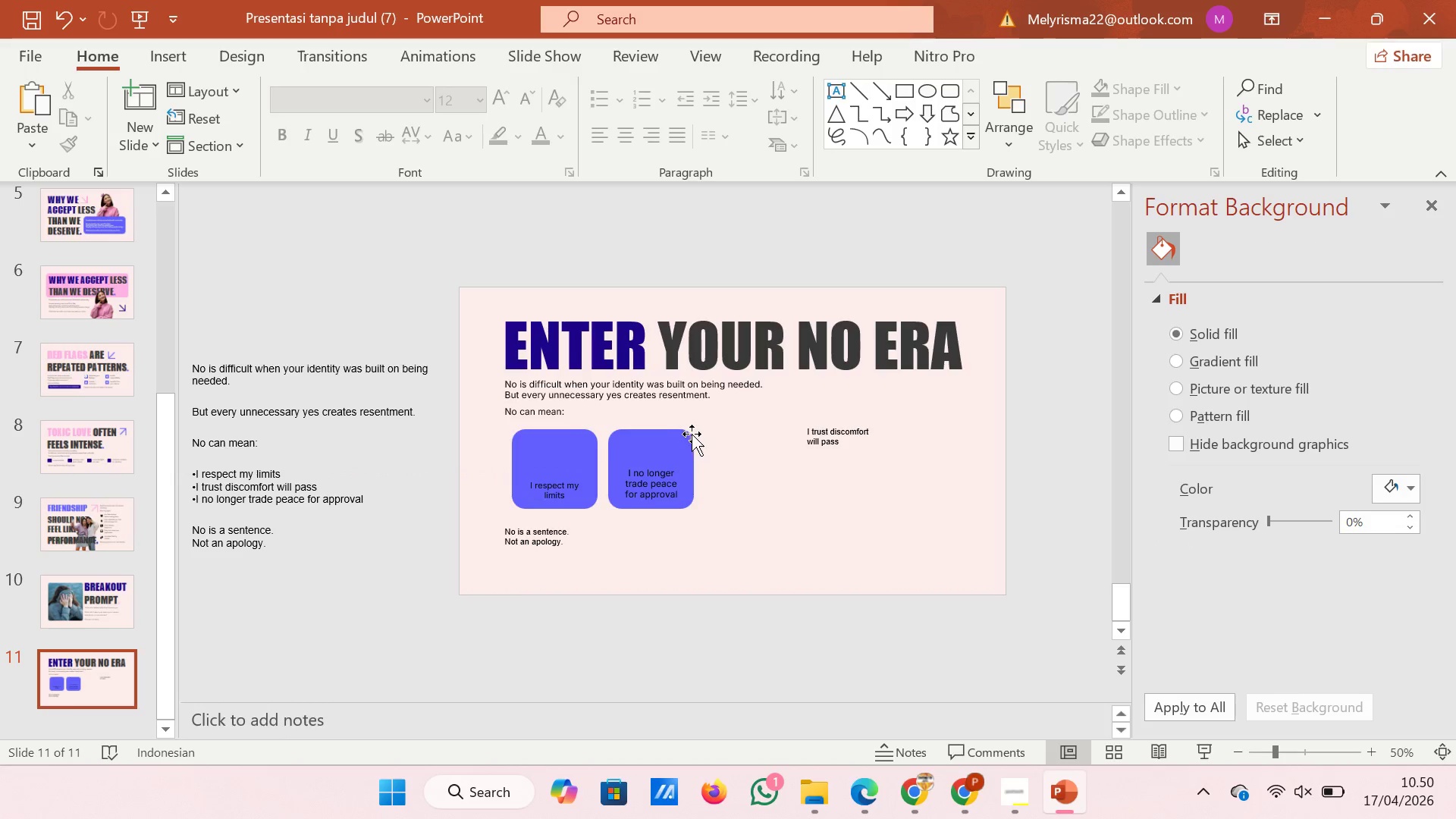 
left_click([688, 434])
 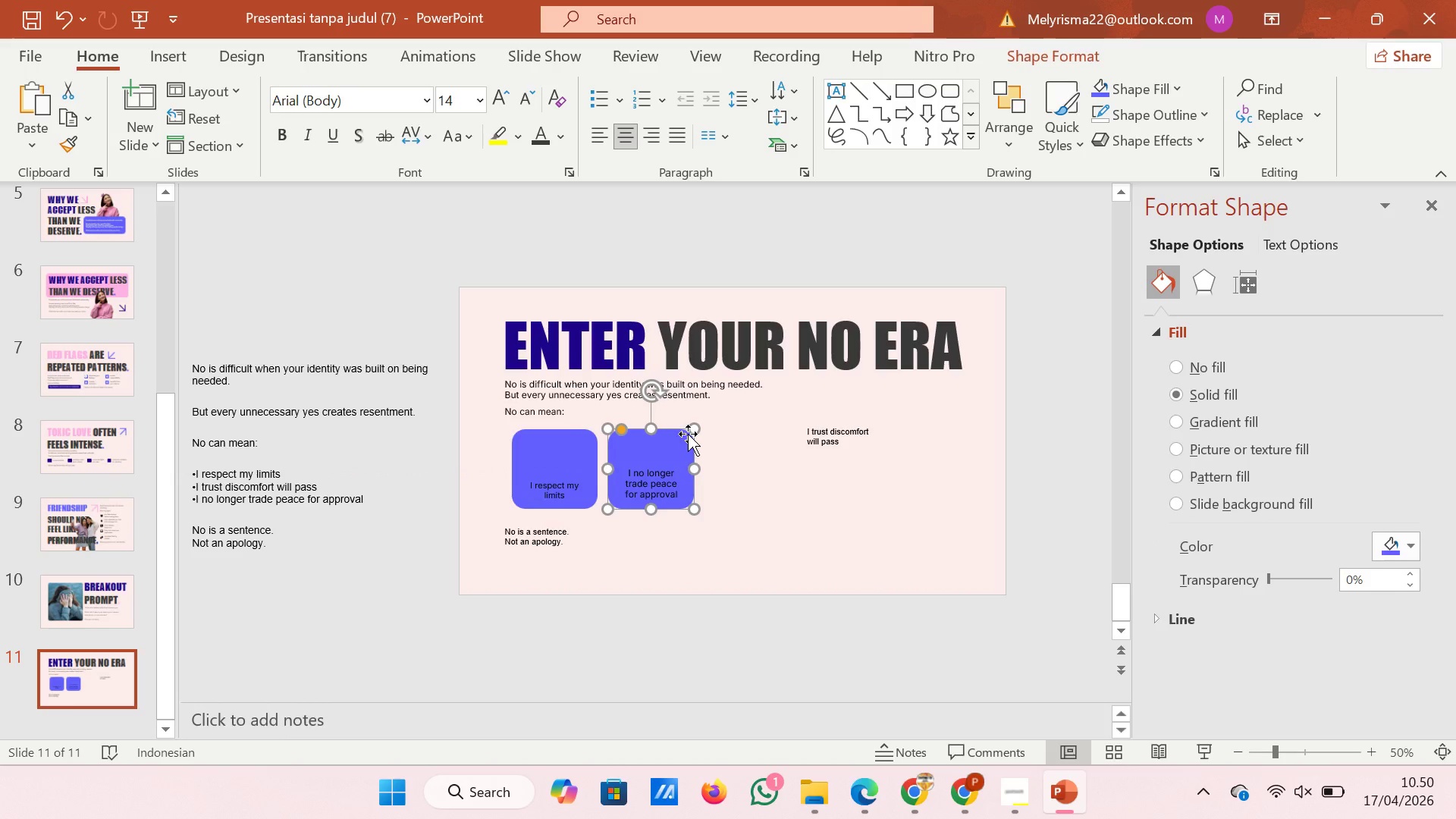 
key(Control+D)
 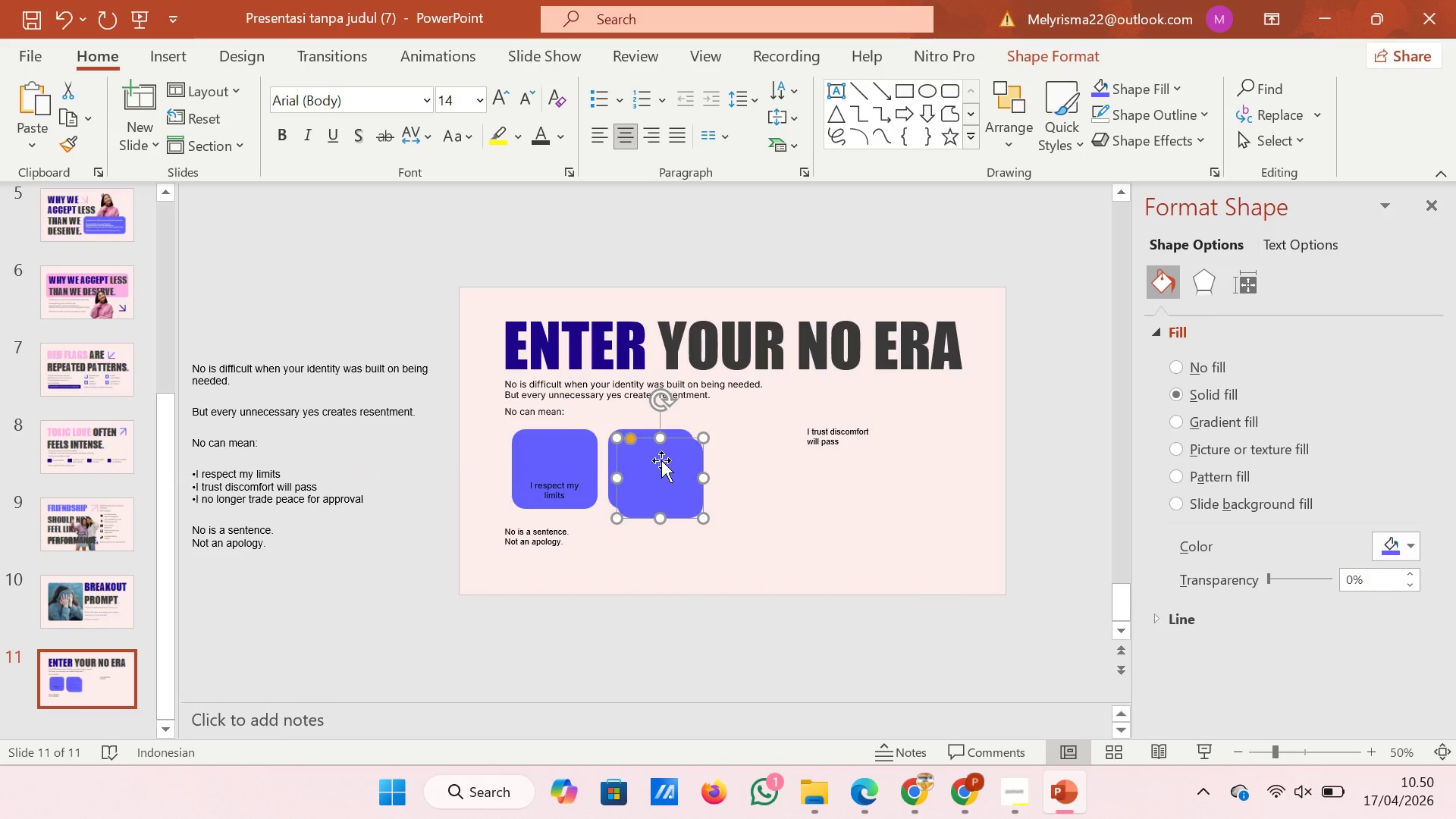 
left_click_drag(start_coordinate=[661, 460], to_coordinate=[751, 454])
 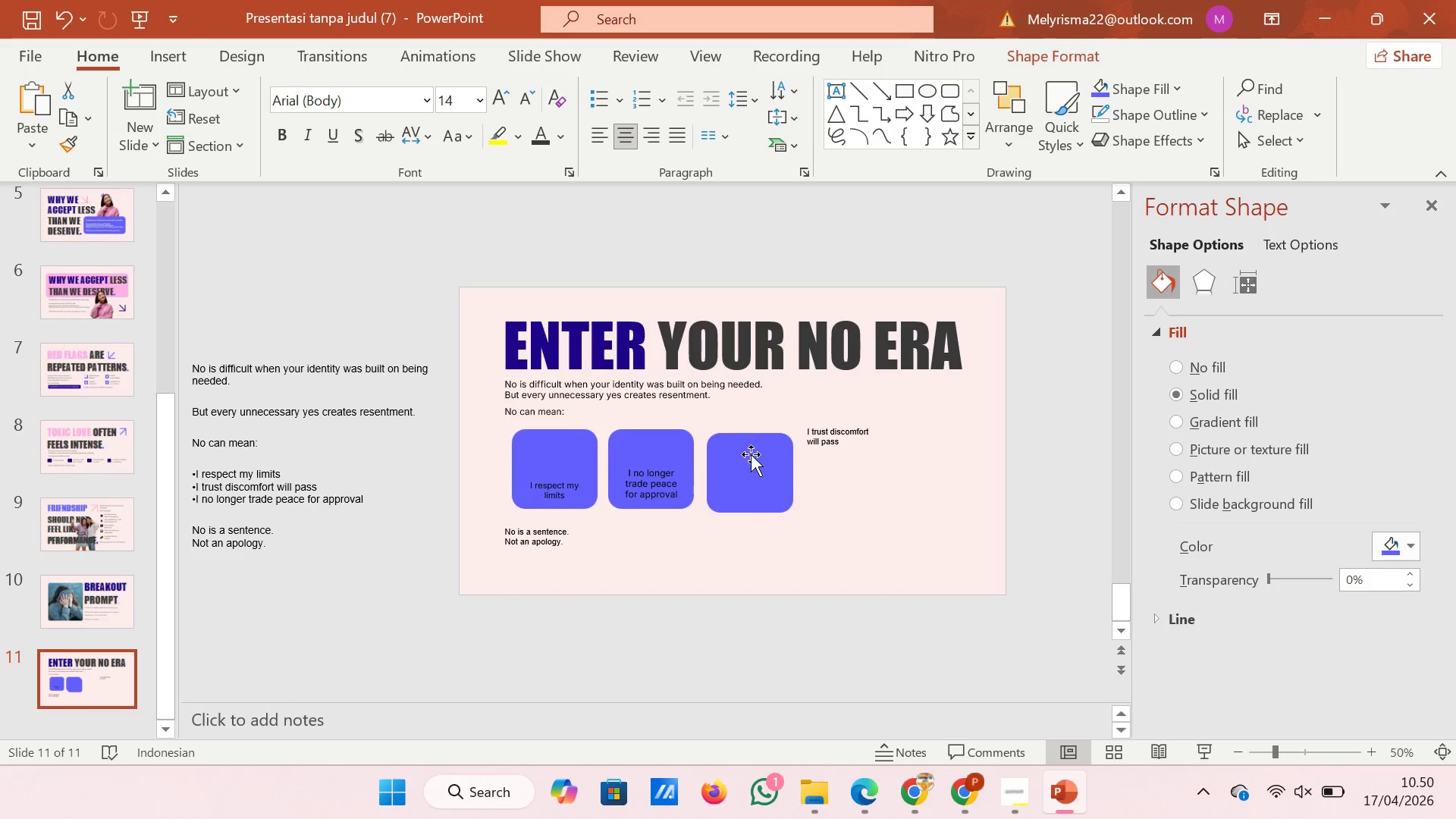 
left_click([751, 454])
 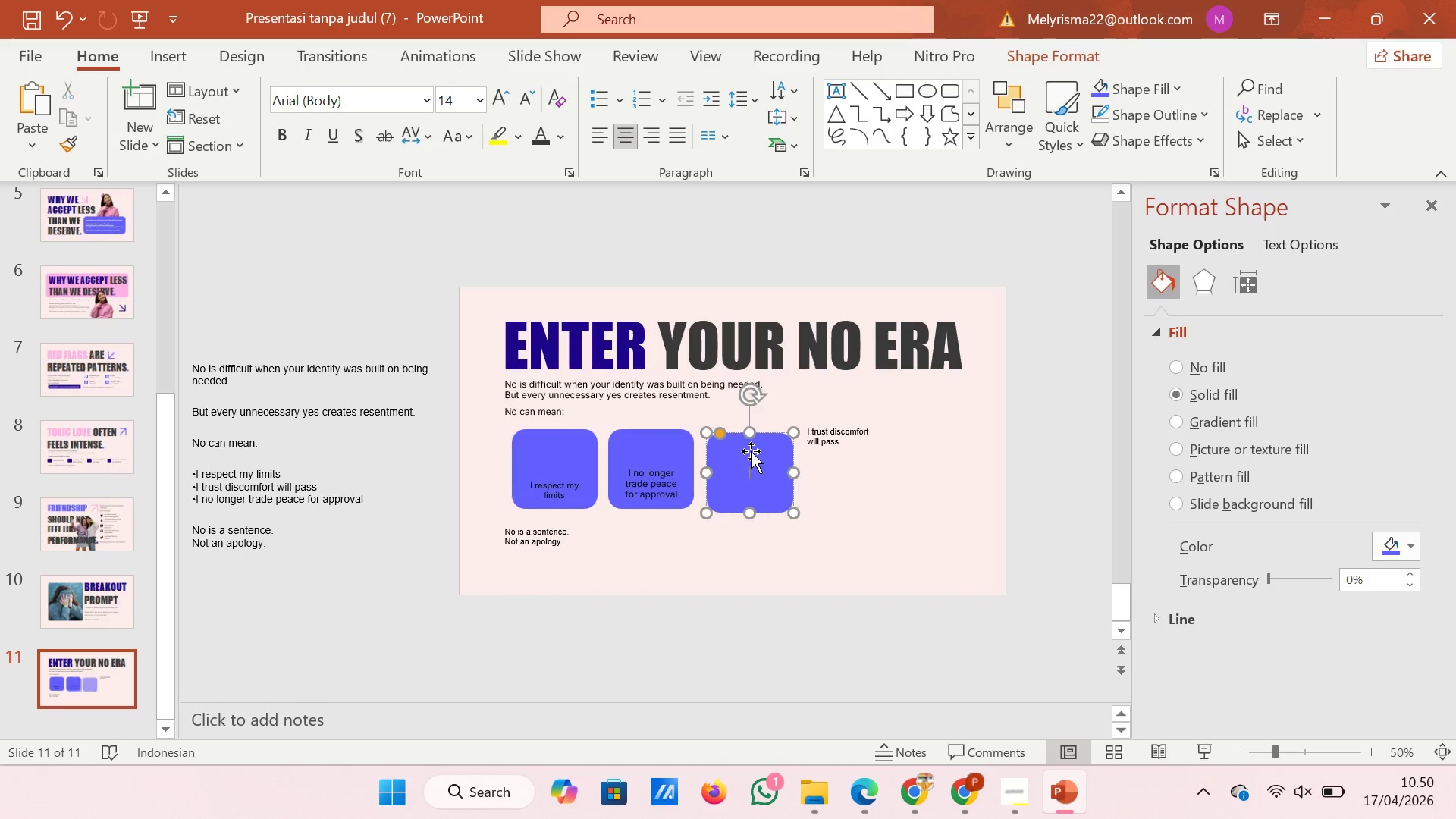 
left_click_drag(start_coordinate=[751, 454], to_coordinate=[752, 450])
 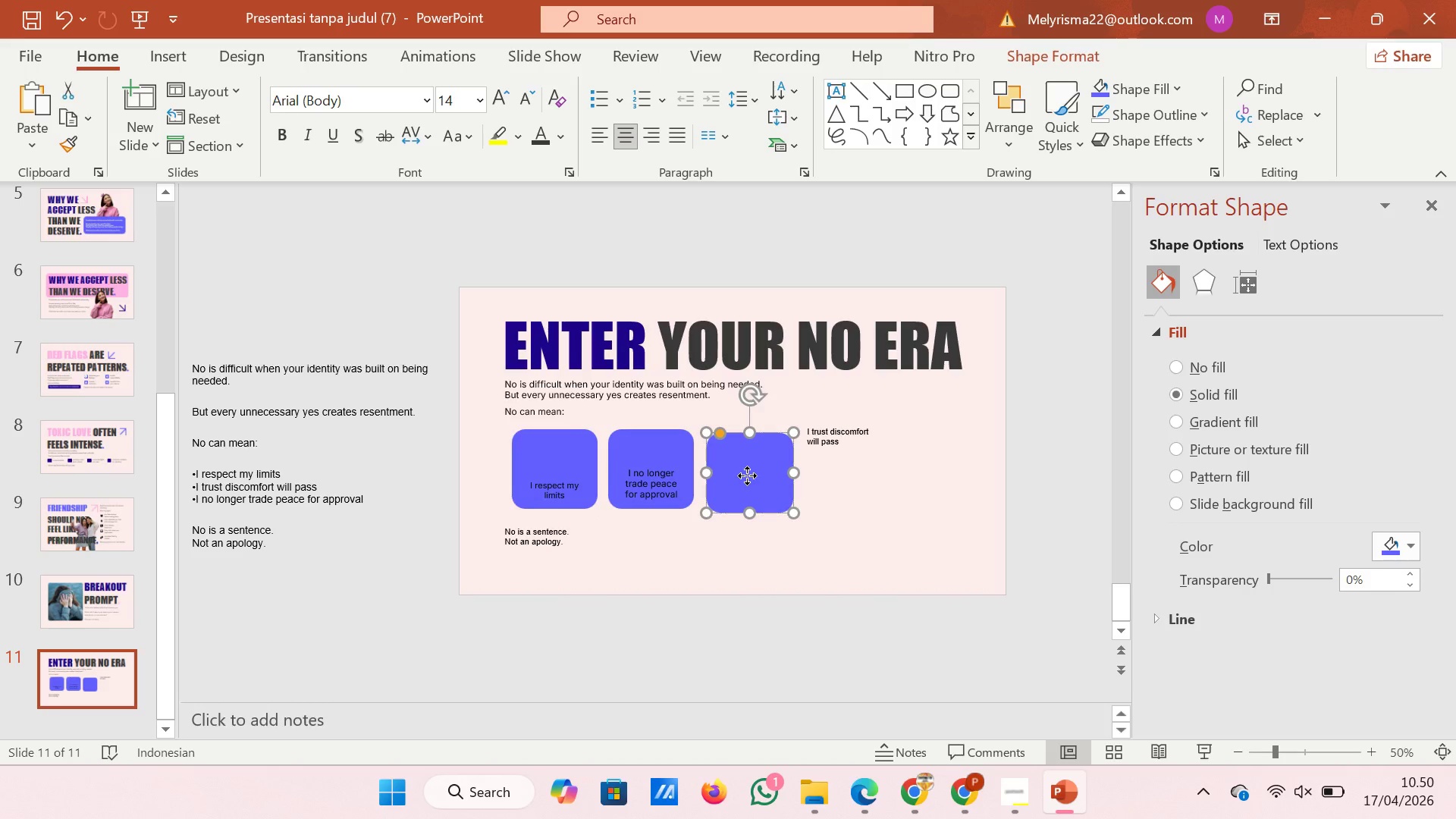 
left_click_drag(start_coordinate=[748, 476], to_coordinate=[747, 470])
 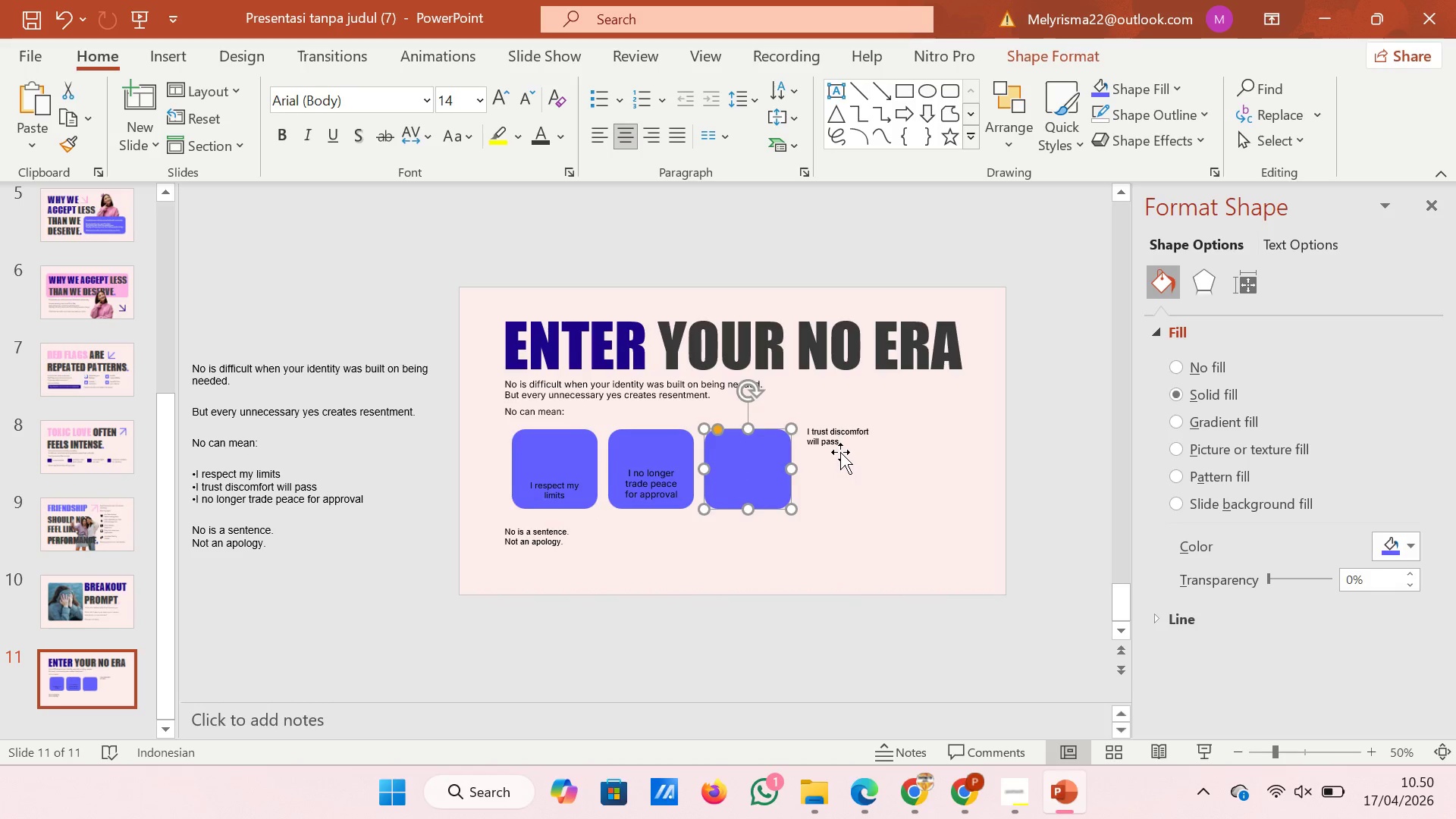 
left_click([840, 452])
 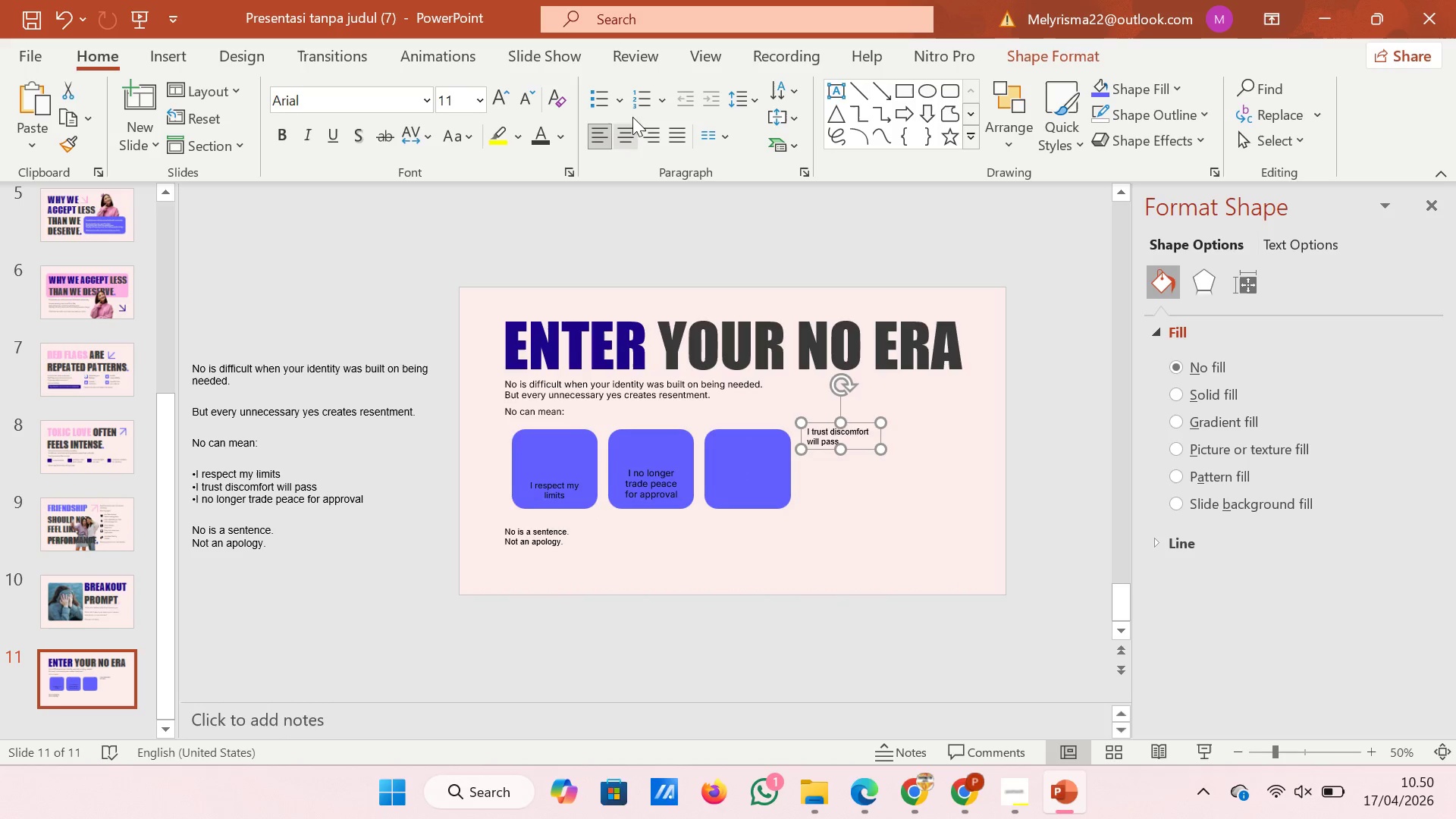 
left_click([626, 129])
 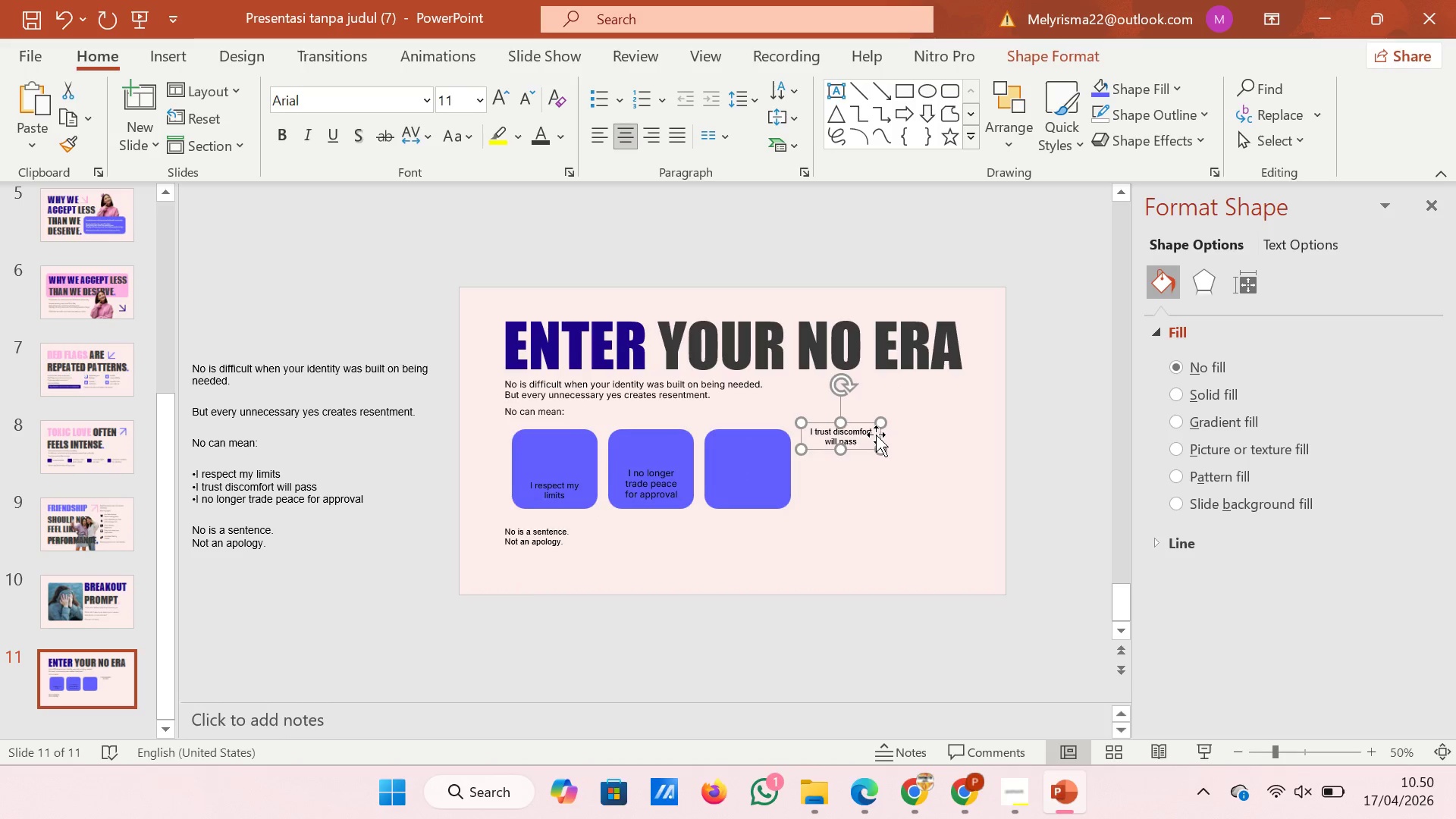 
left_click_drag(start_coordinate=[876, 435], to_coordinate=[918, 494])
 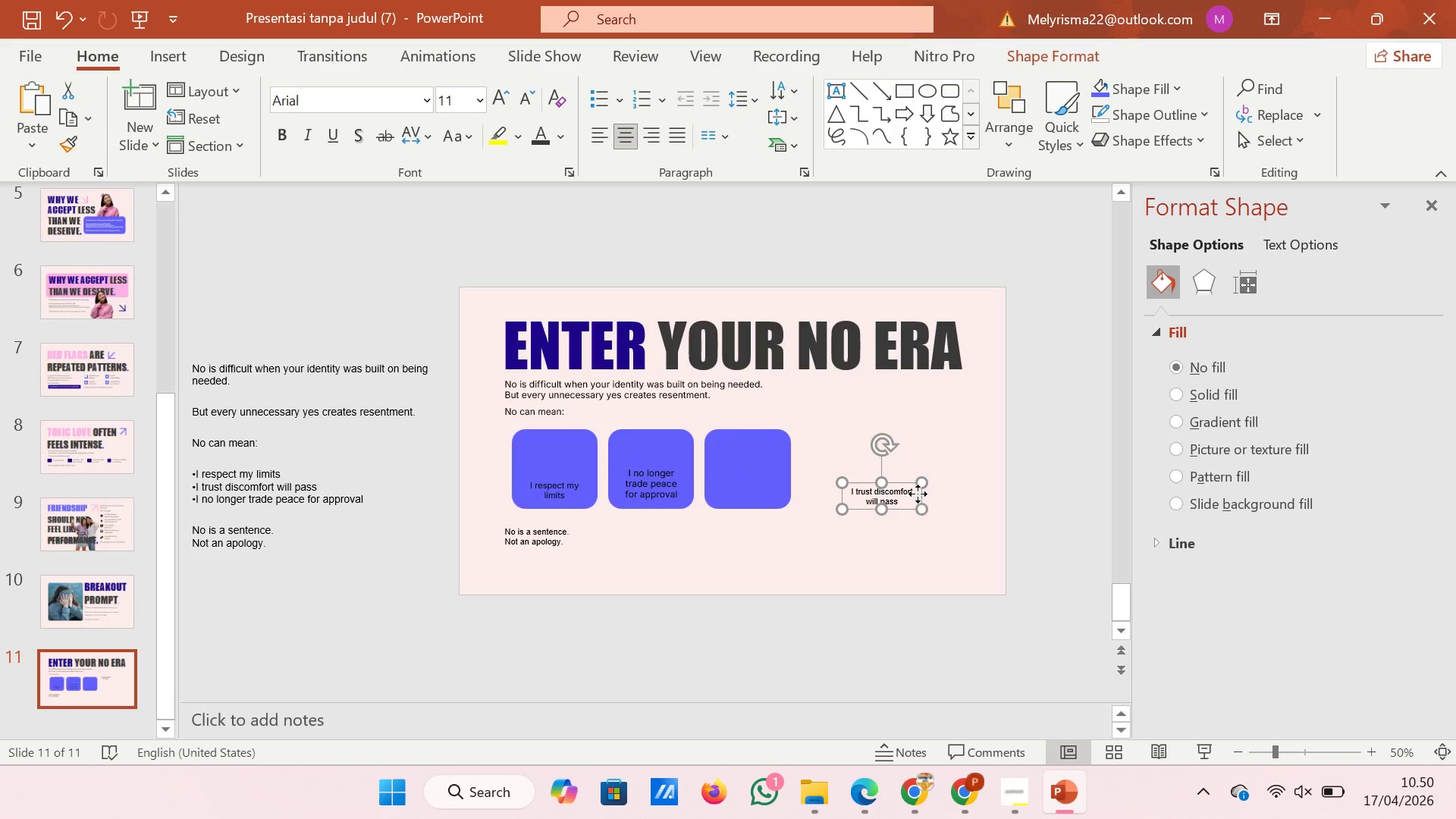 
right_click([918, 494])
 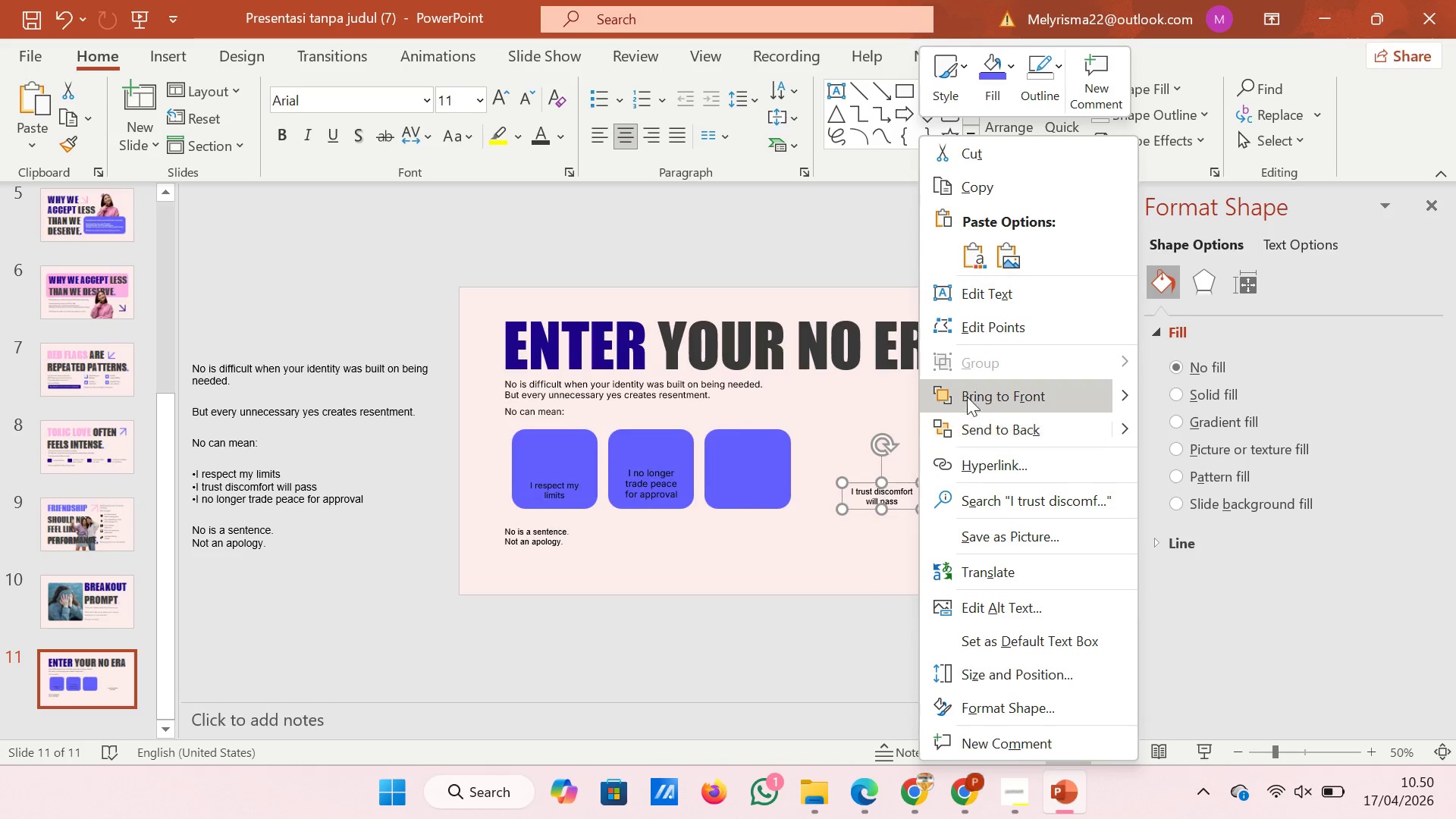 
left_click([968, 390])
 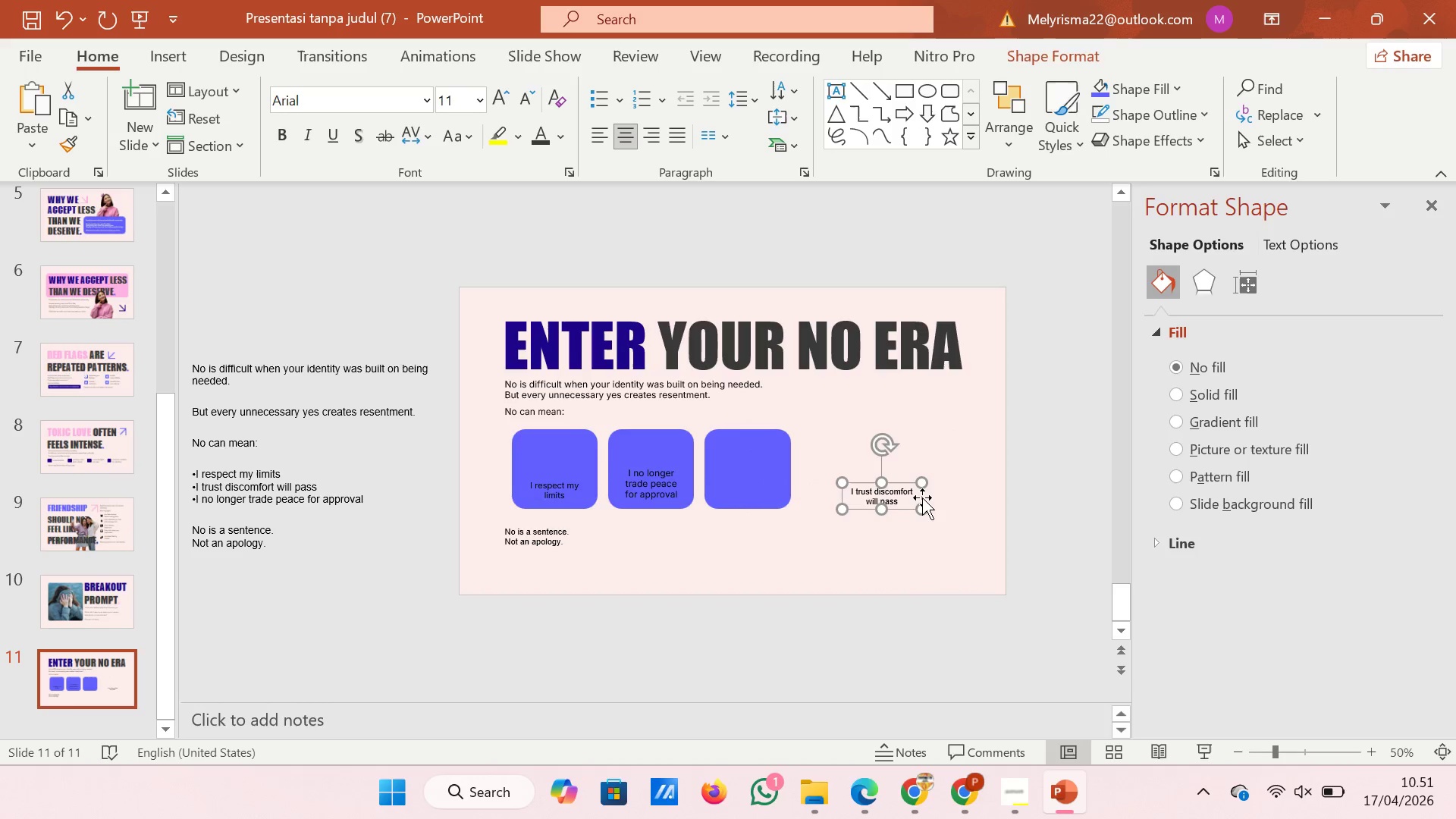 
left_click_drag(start_coordinate=[922, 497], to_coordinate=[787, 485])
 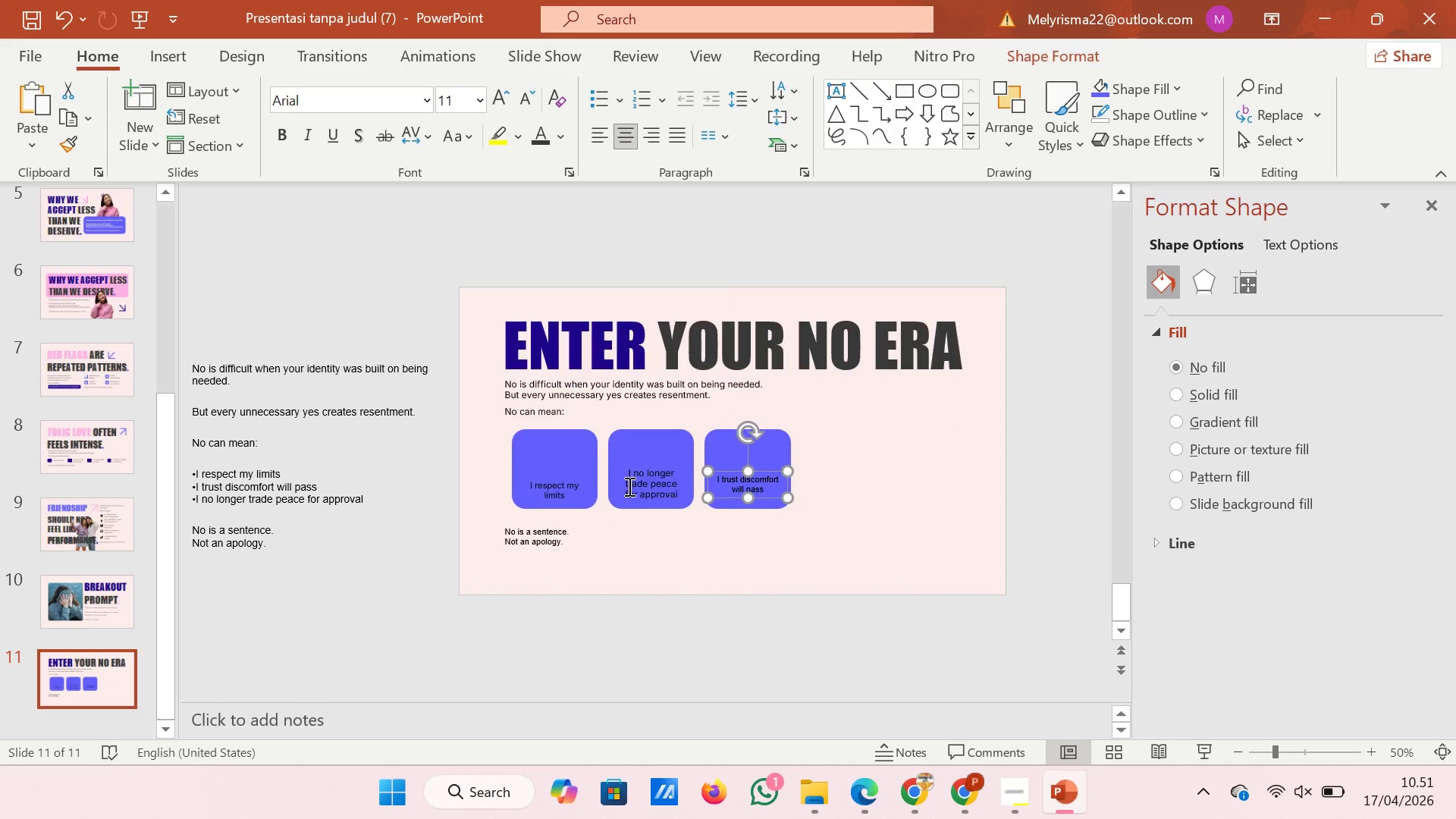 
hold_key(key=ShiftLeft, duration=0.59)
left_click([567, 488])
 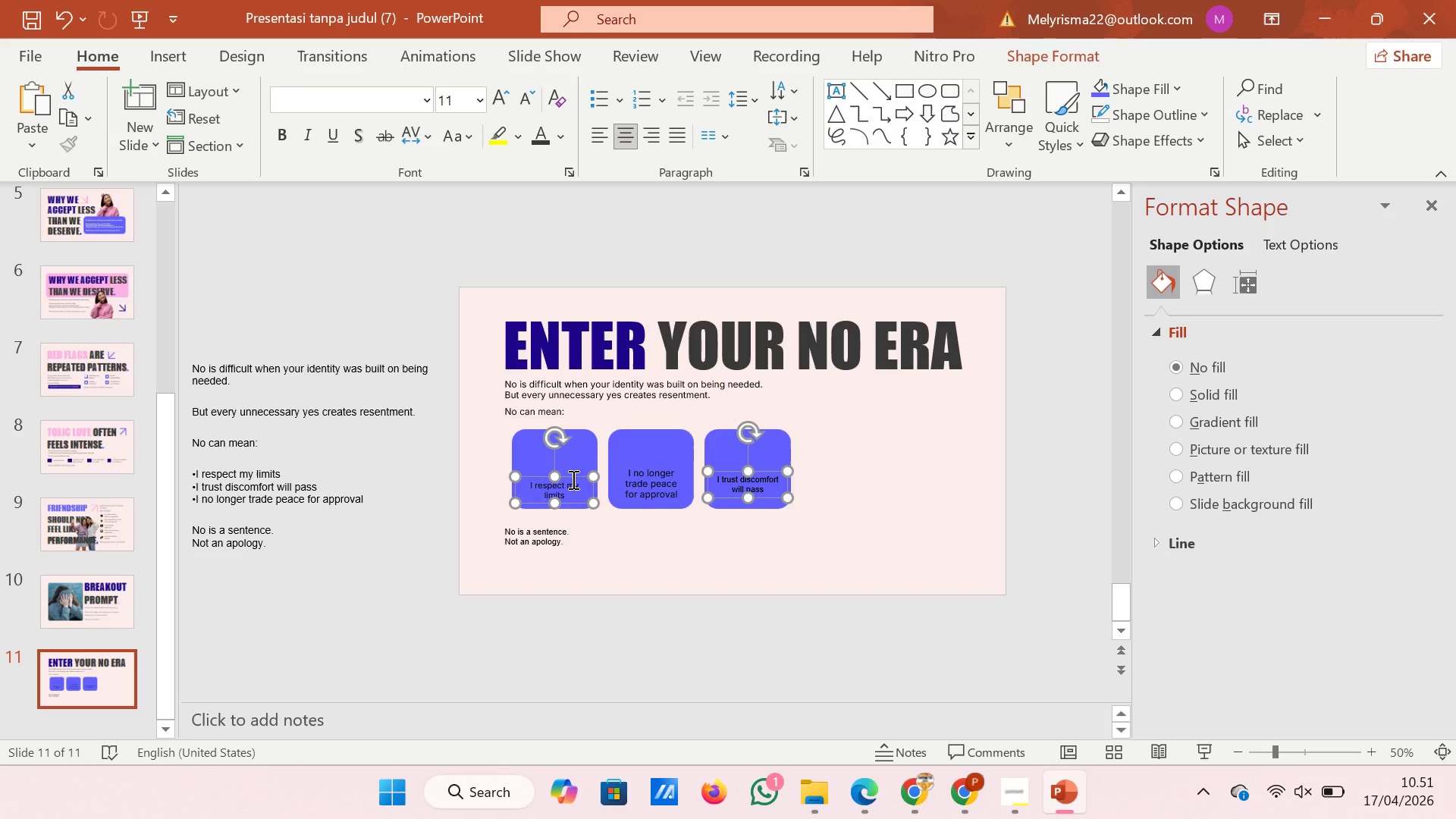 
left_click([572, 479])
 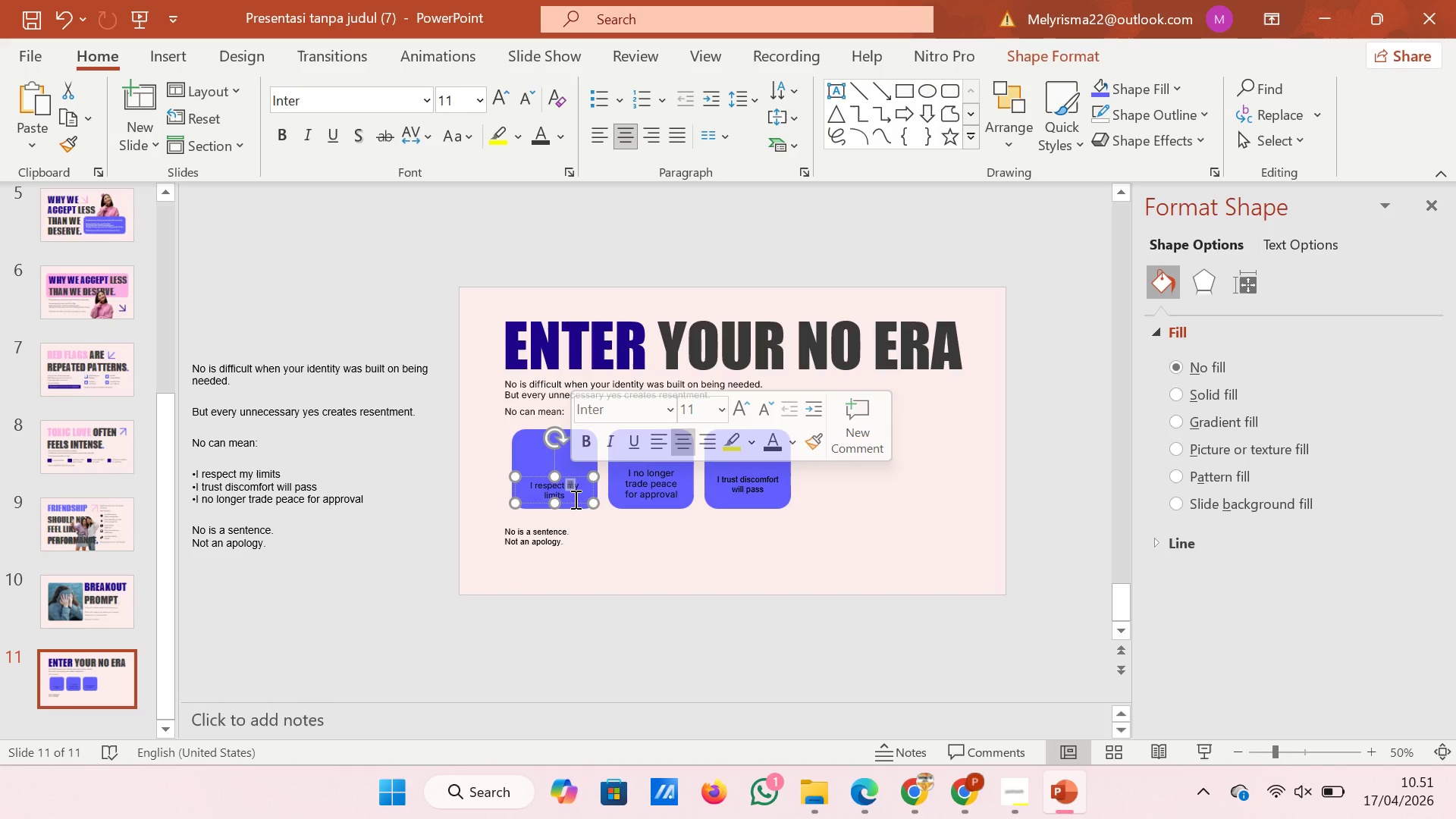 
left_click([574, 502])
 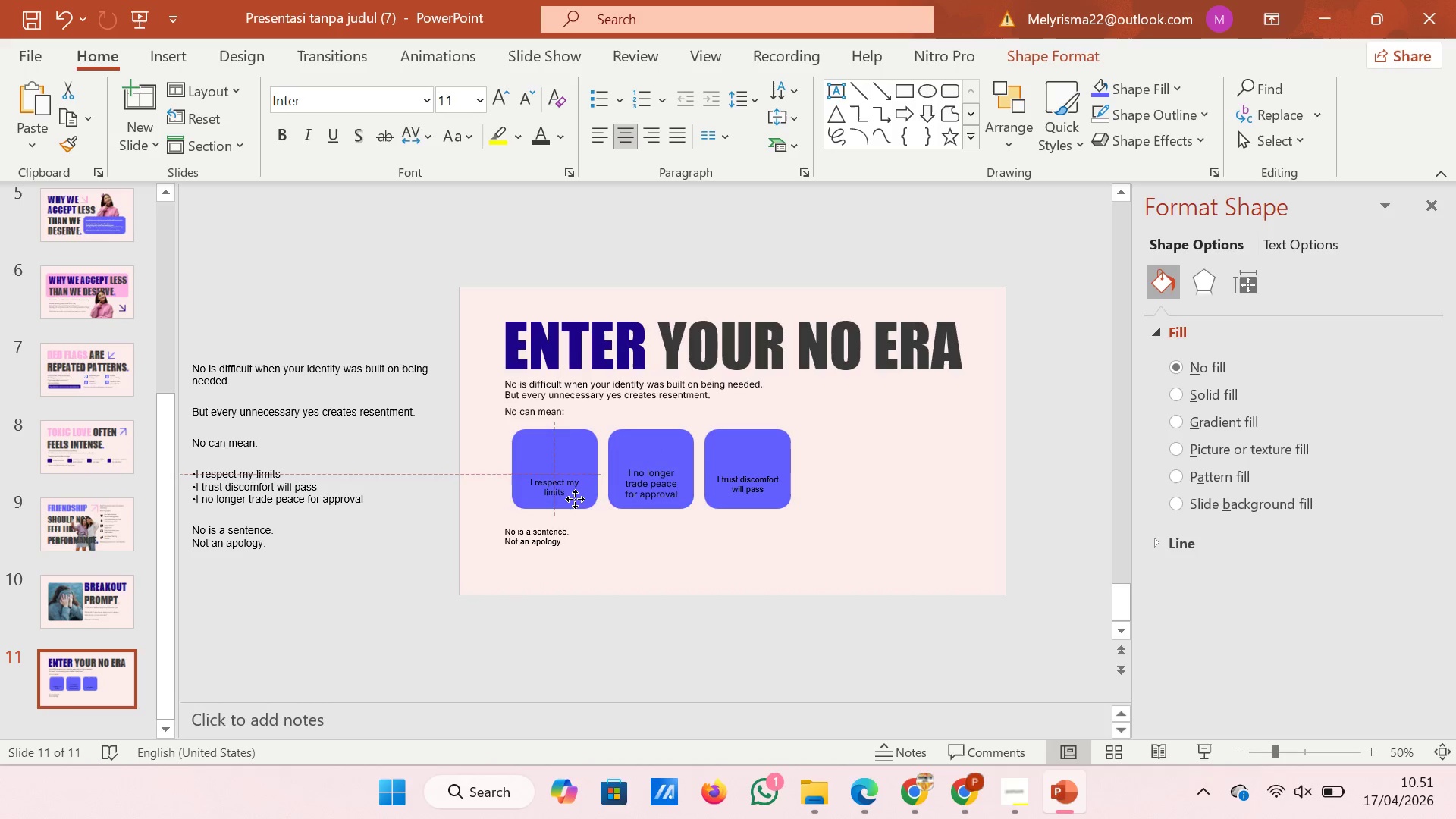 
left_click([659, 576])
 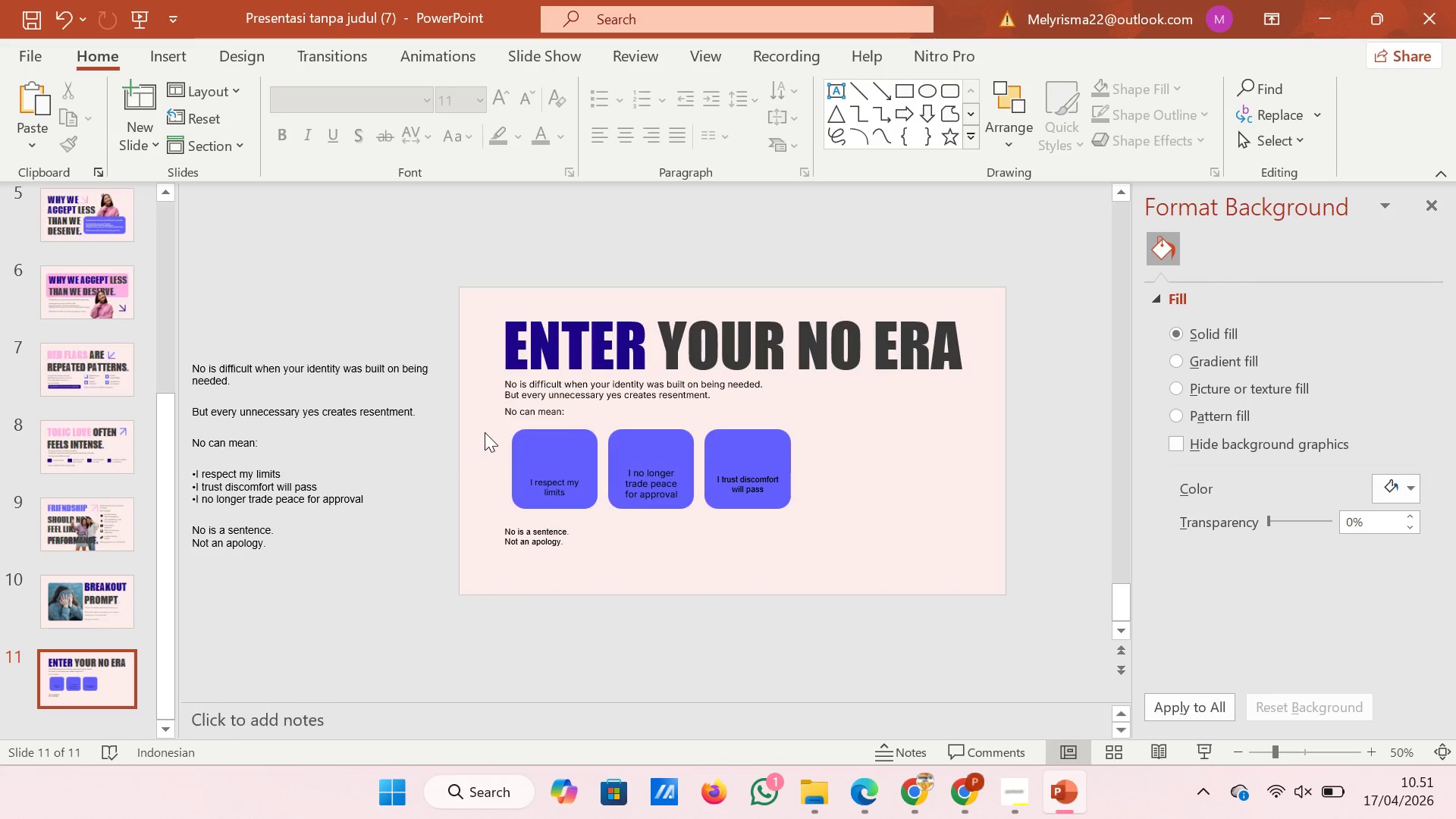 
left_click_drag(start_coordinate=[485, 432], to_coordinate=[814, 513])
 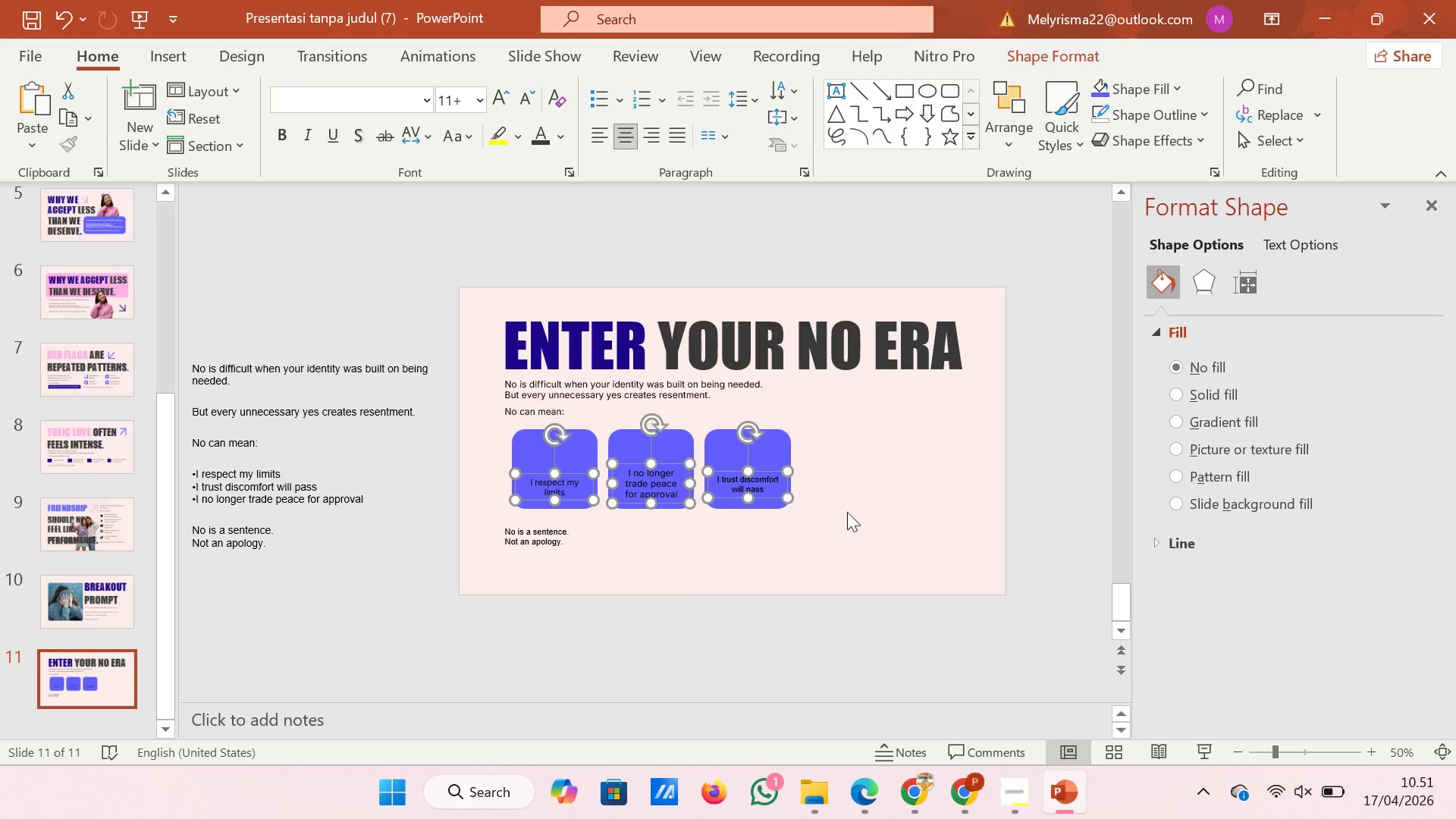 
left_click([847, 512])
 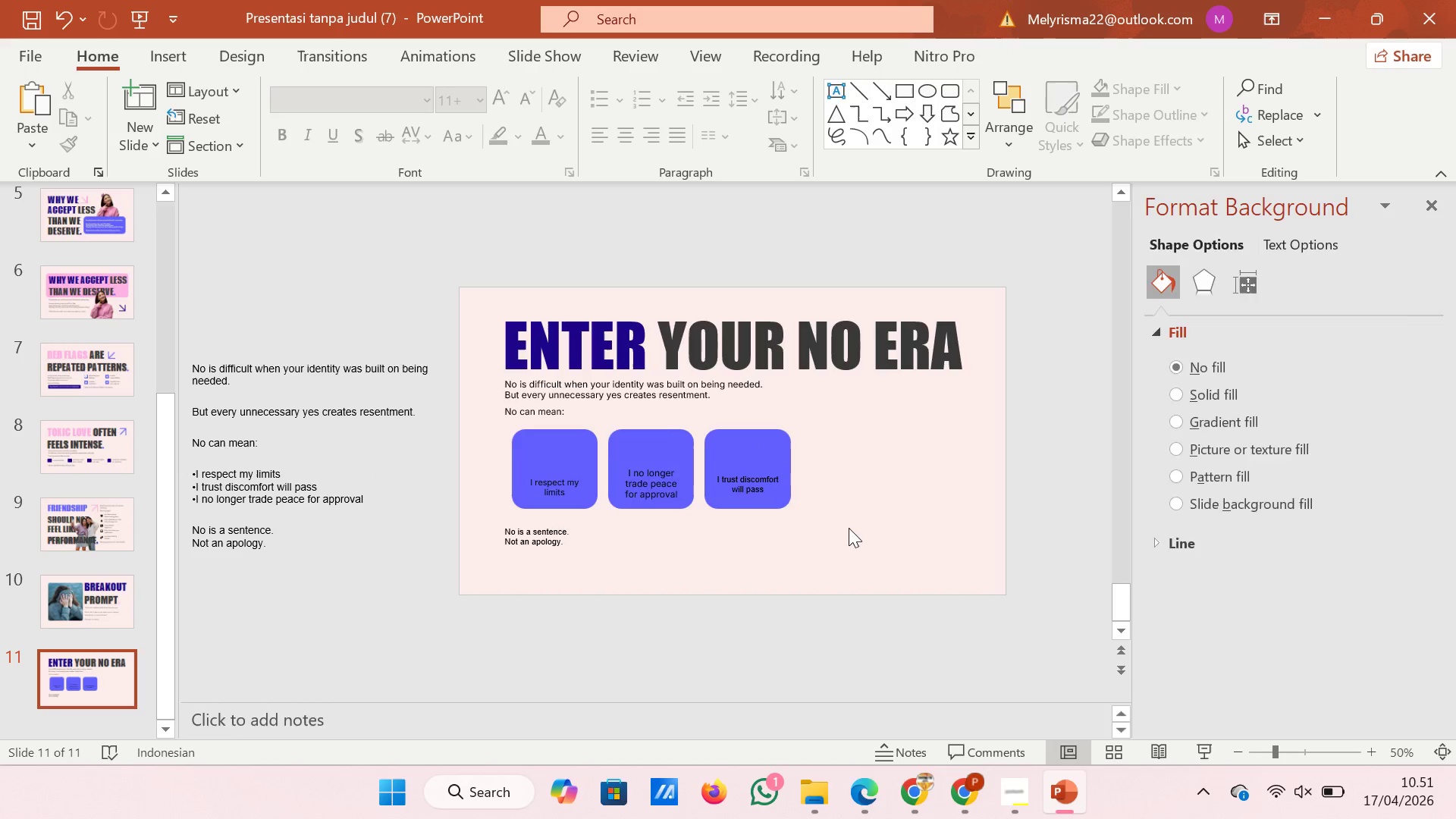 
left_click_drag(start_coordinate=[849, 528], to_coordinate=[479, 417])
 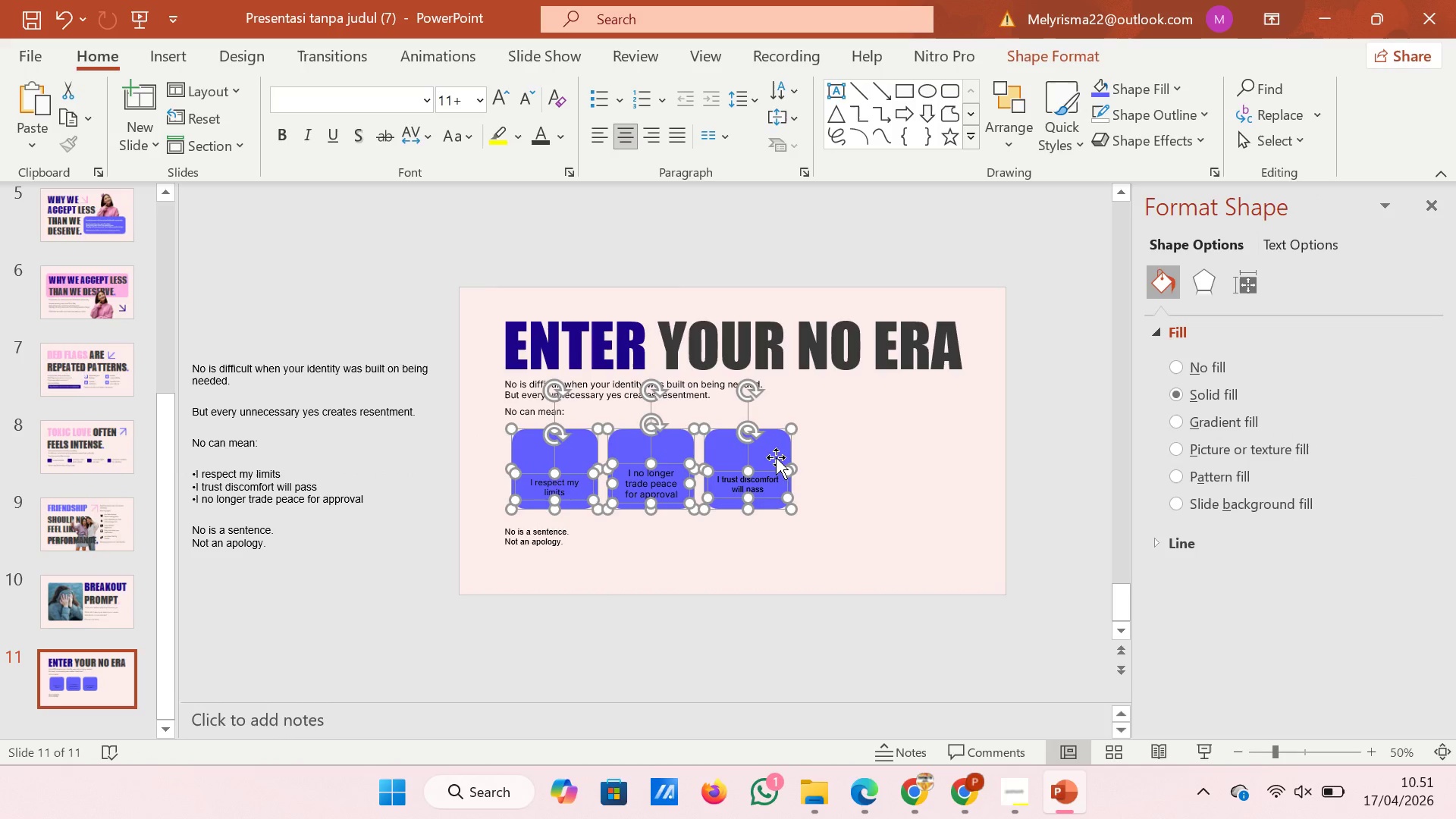 
left_click_drag(start_coordinate=[776, 457], to_coordinate=[768, 457])
 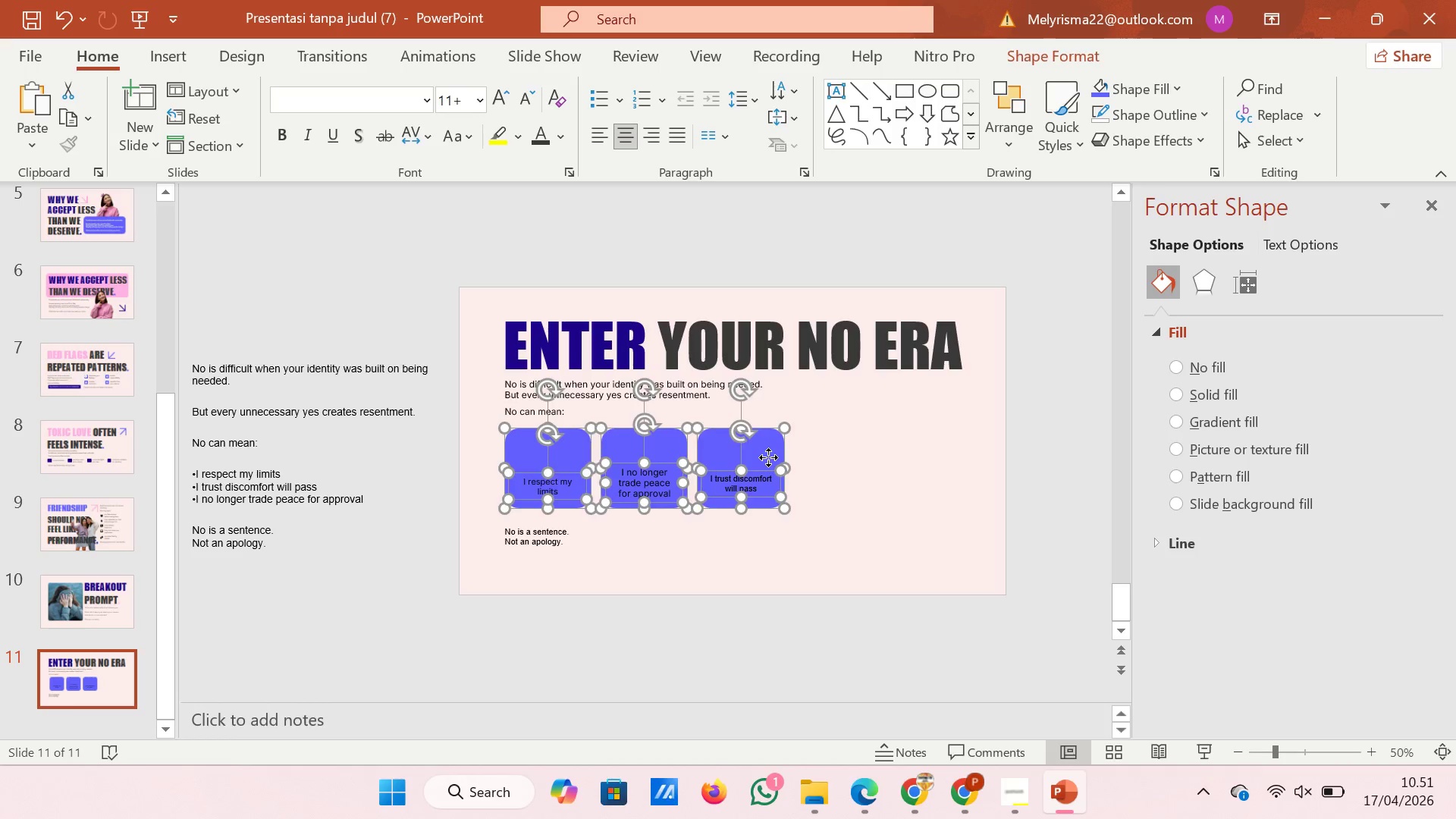 
left_click_drag(start_coordinate=[768, 457], to_coordinate=[772, 457])
 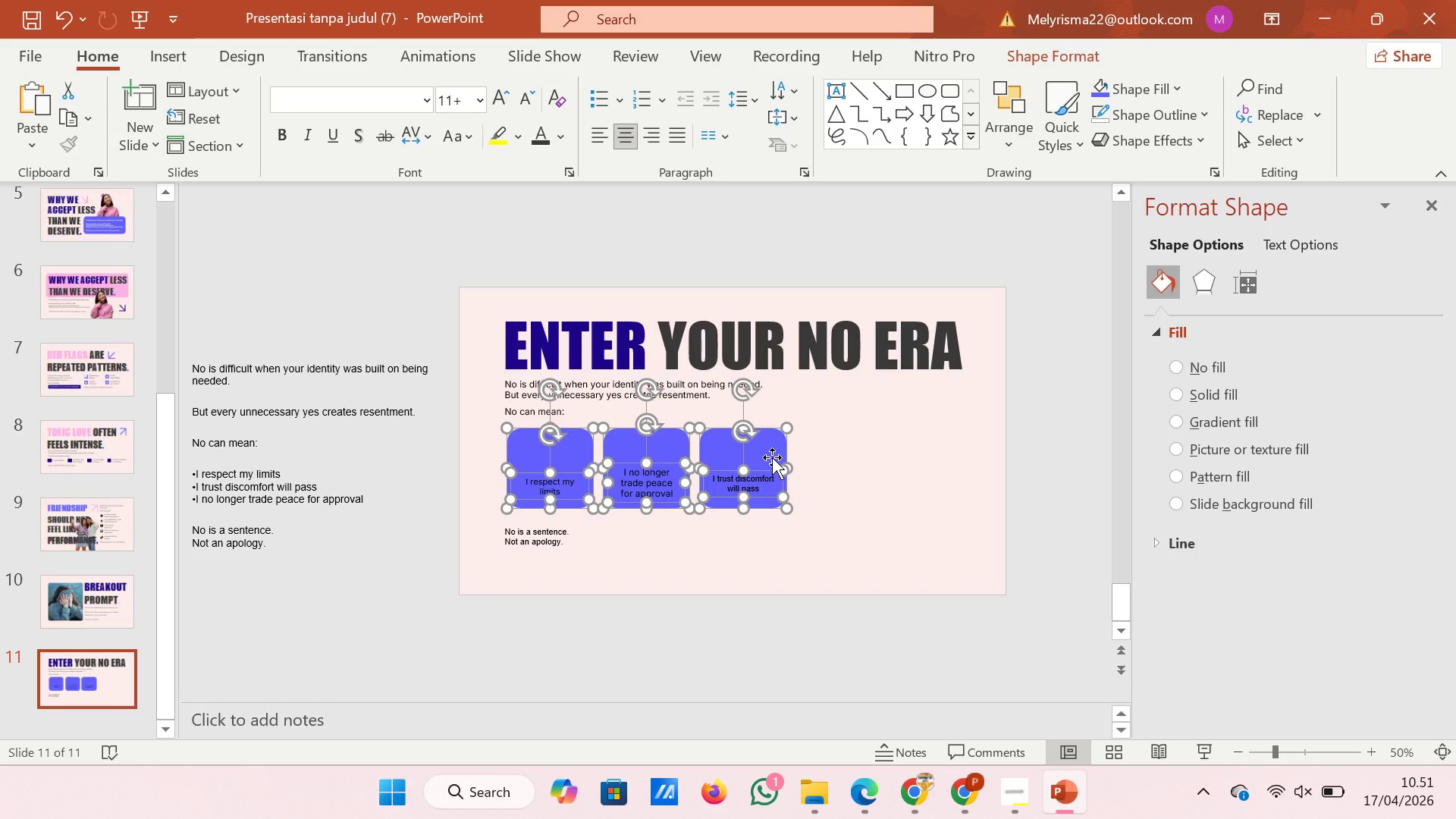 
key(ArrowLeft)
 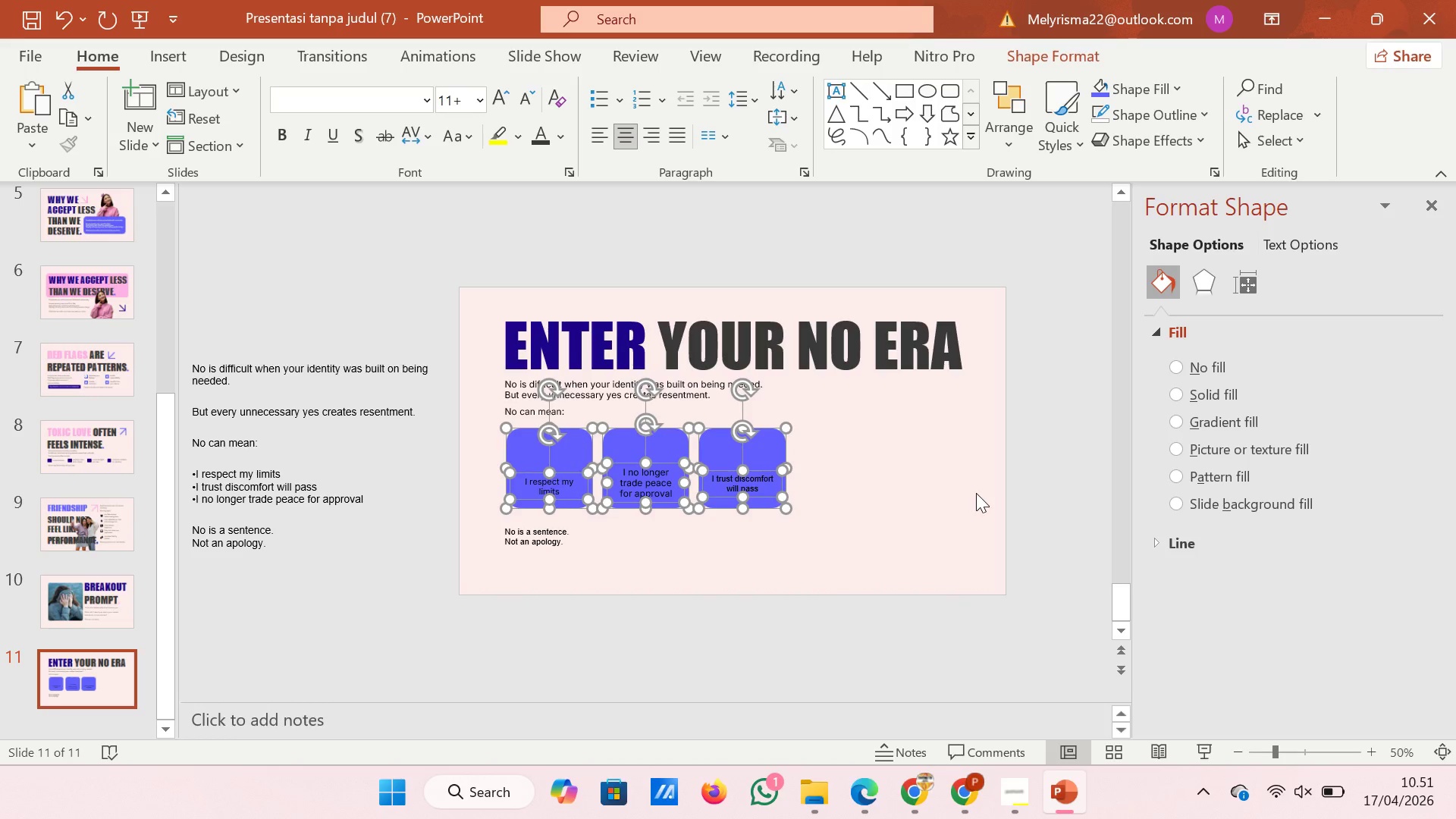 
left_click_drag(start_coordinate=[981, 493], to_coordinate=[711, 559])
 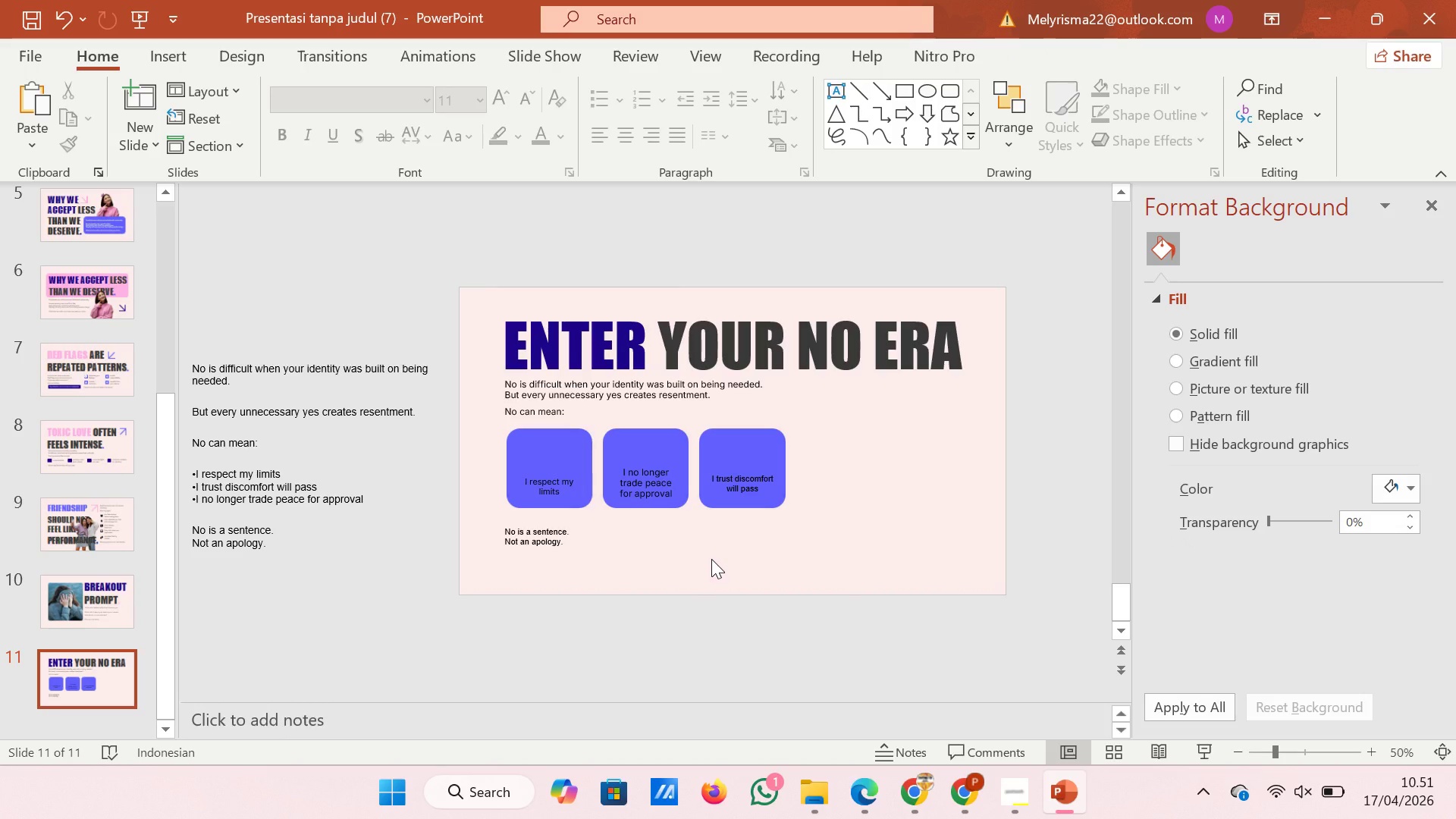 
left_click([711, 559])
 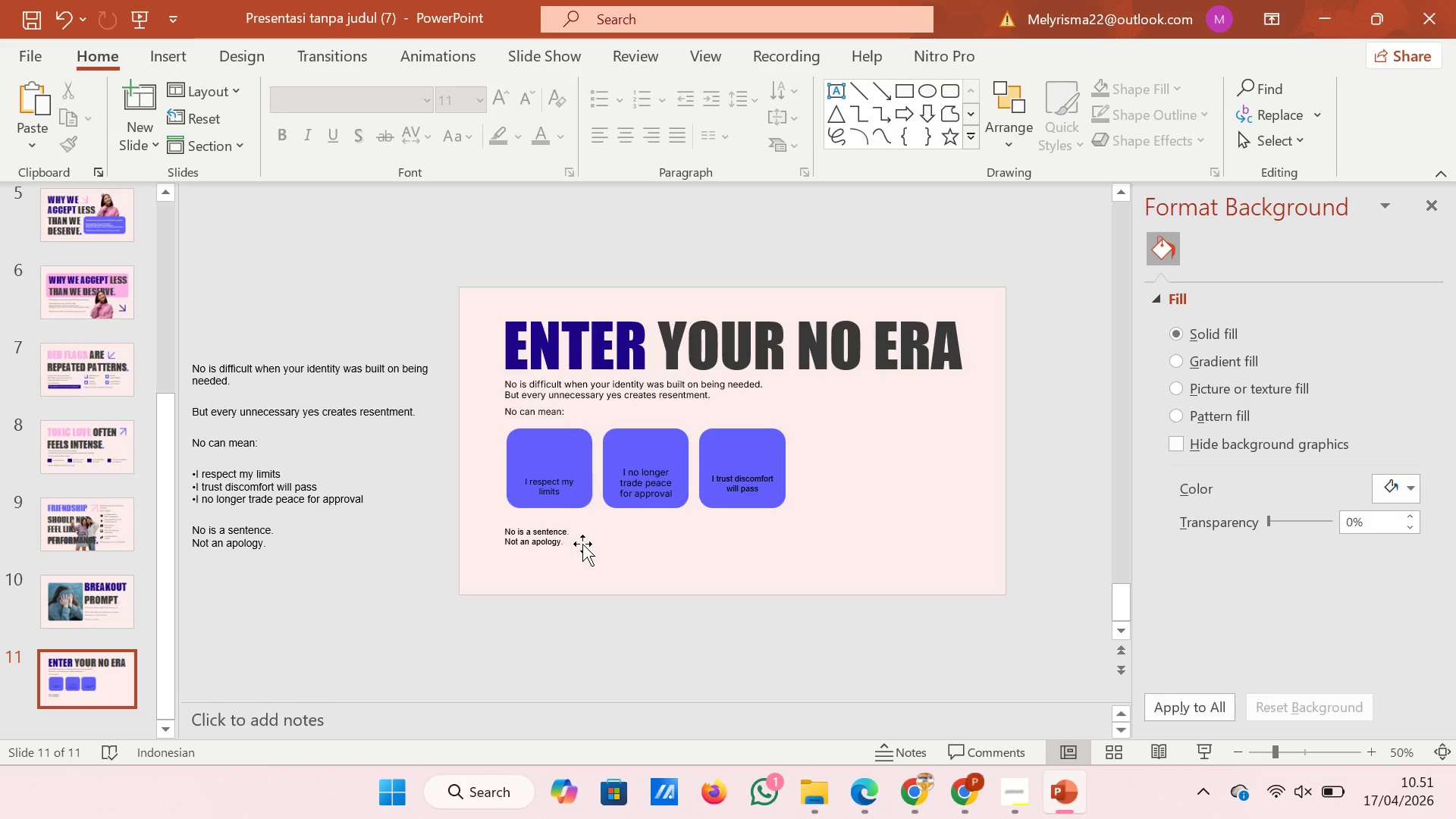 
left_click([582, 544])
 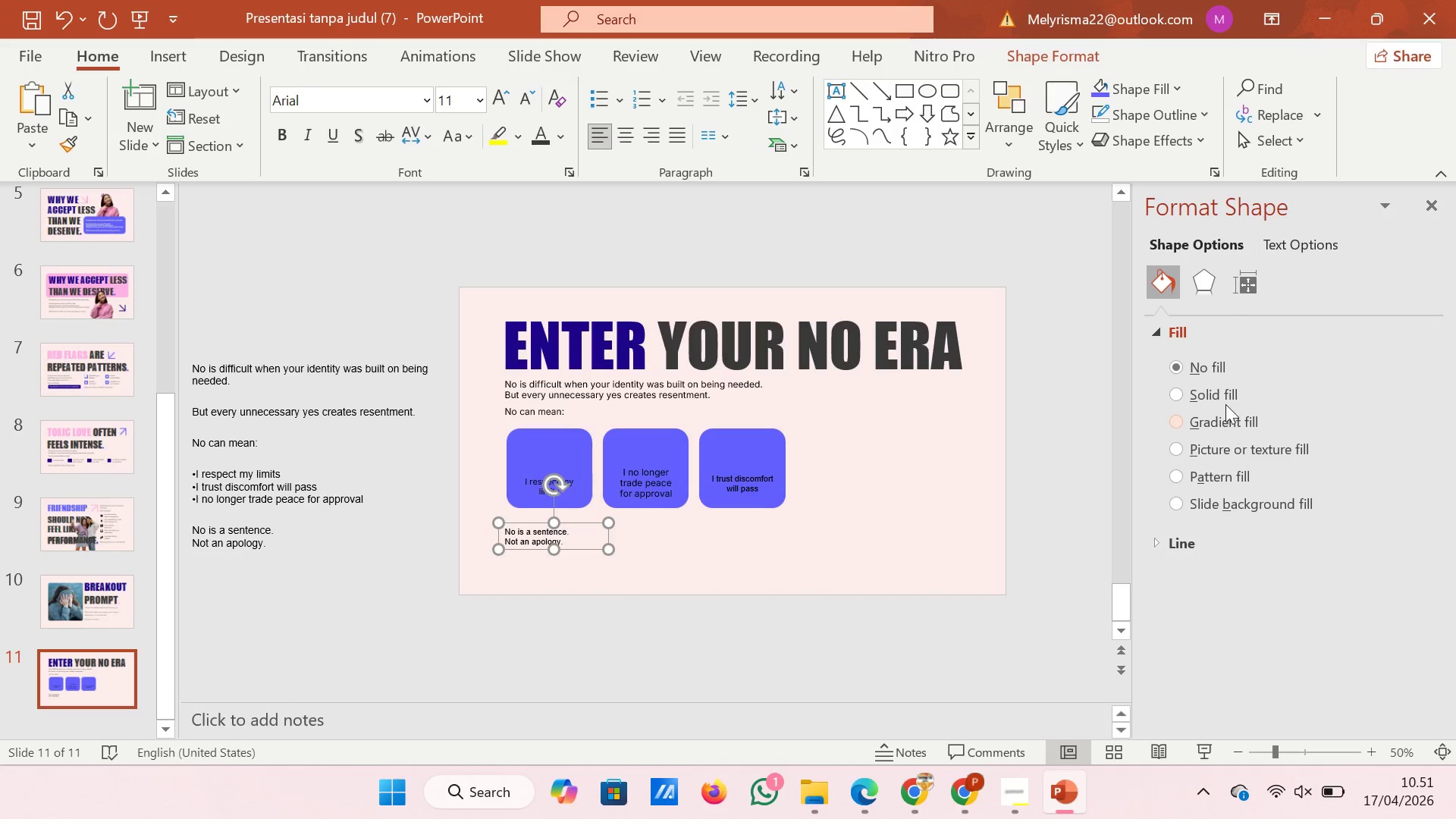 
wait(5.45)
 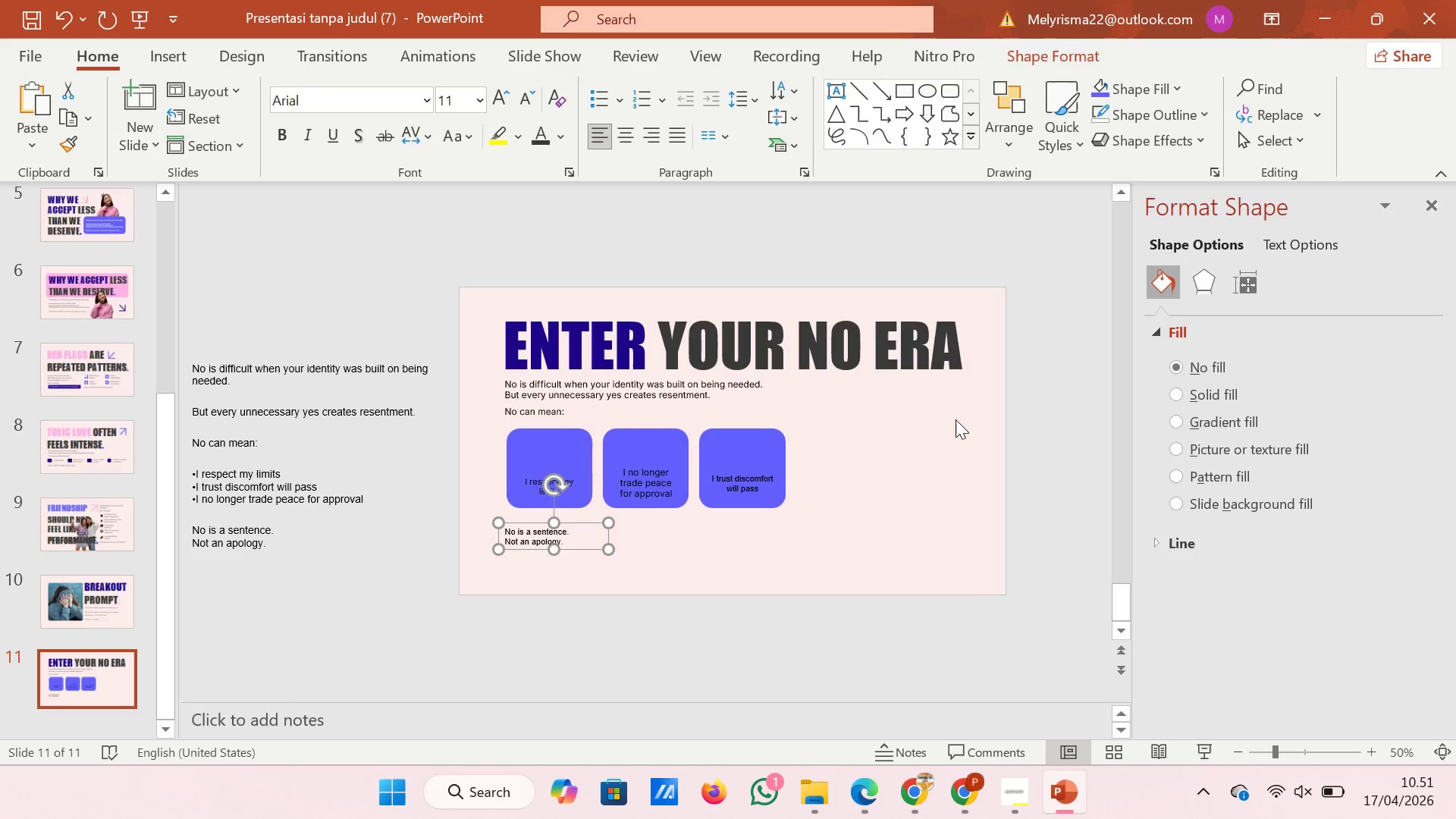 
left_click([742, 105])
 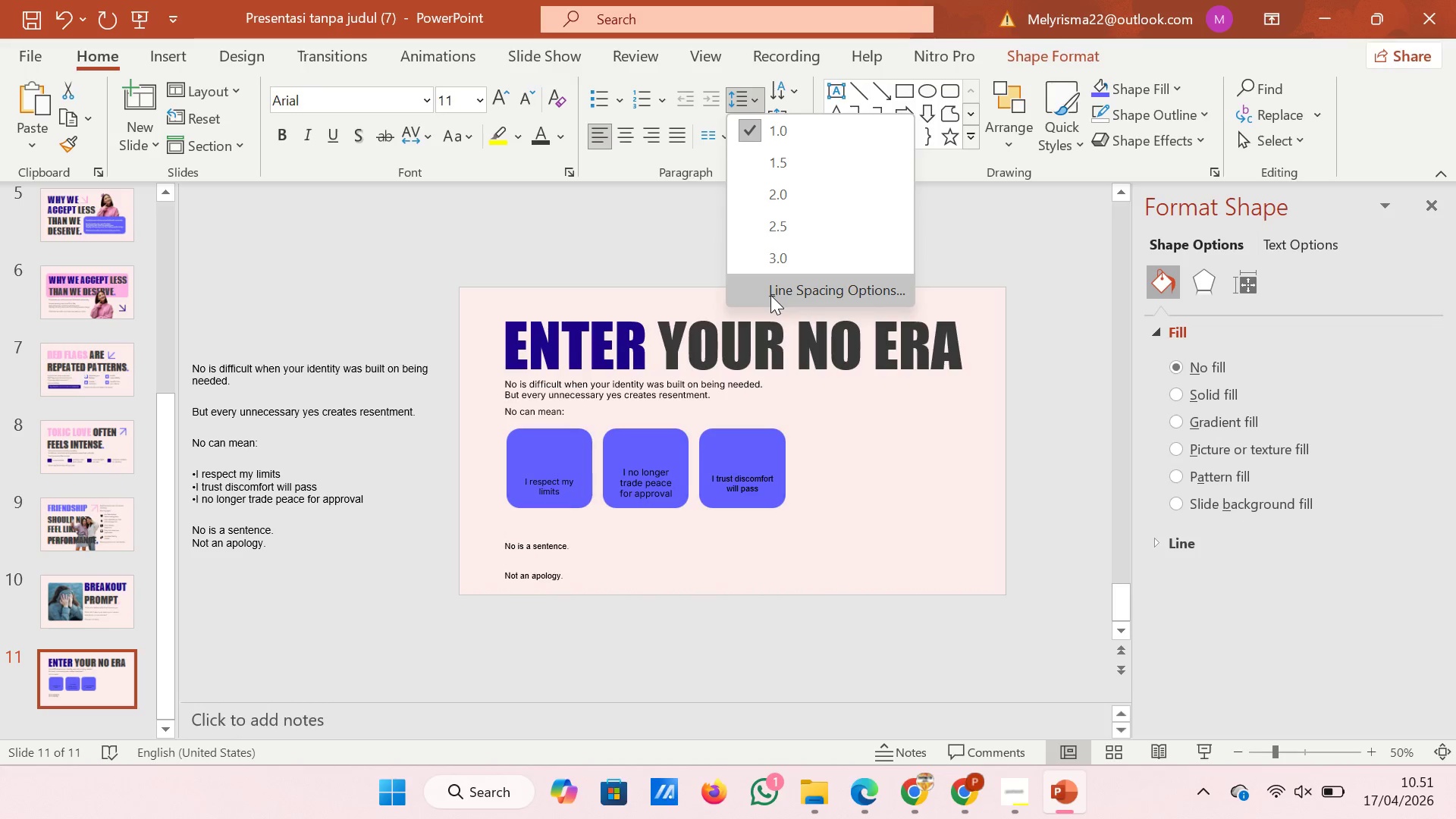 
left_click([770, 295])
 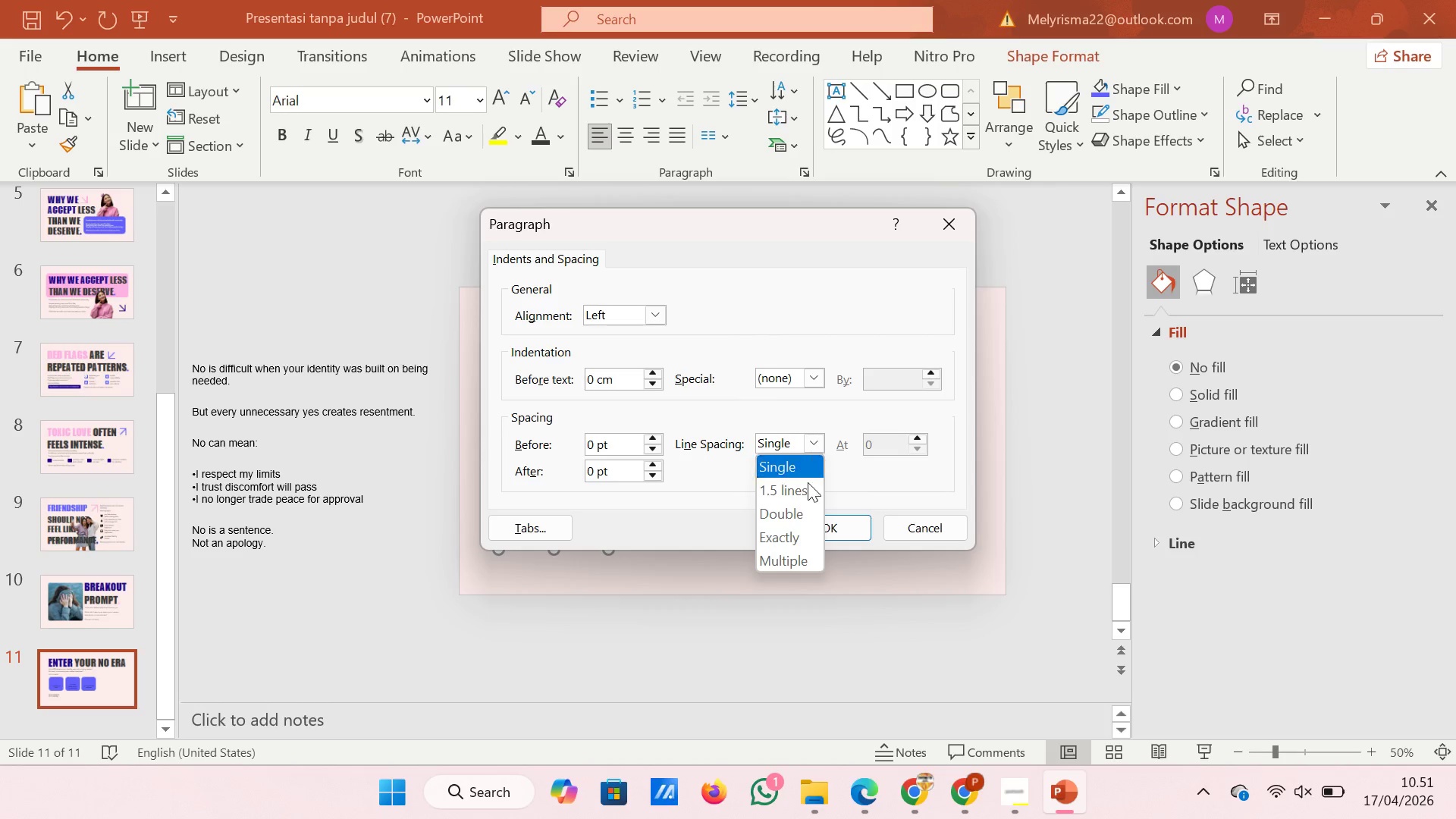 
left_click([789, 563])
 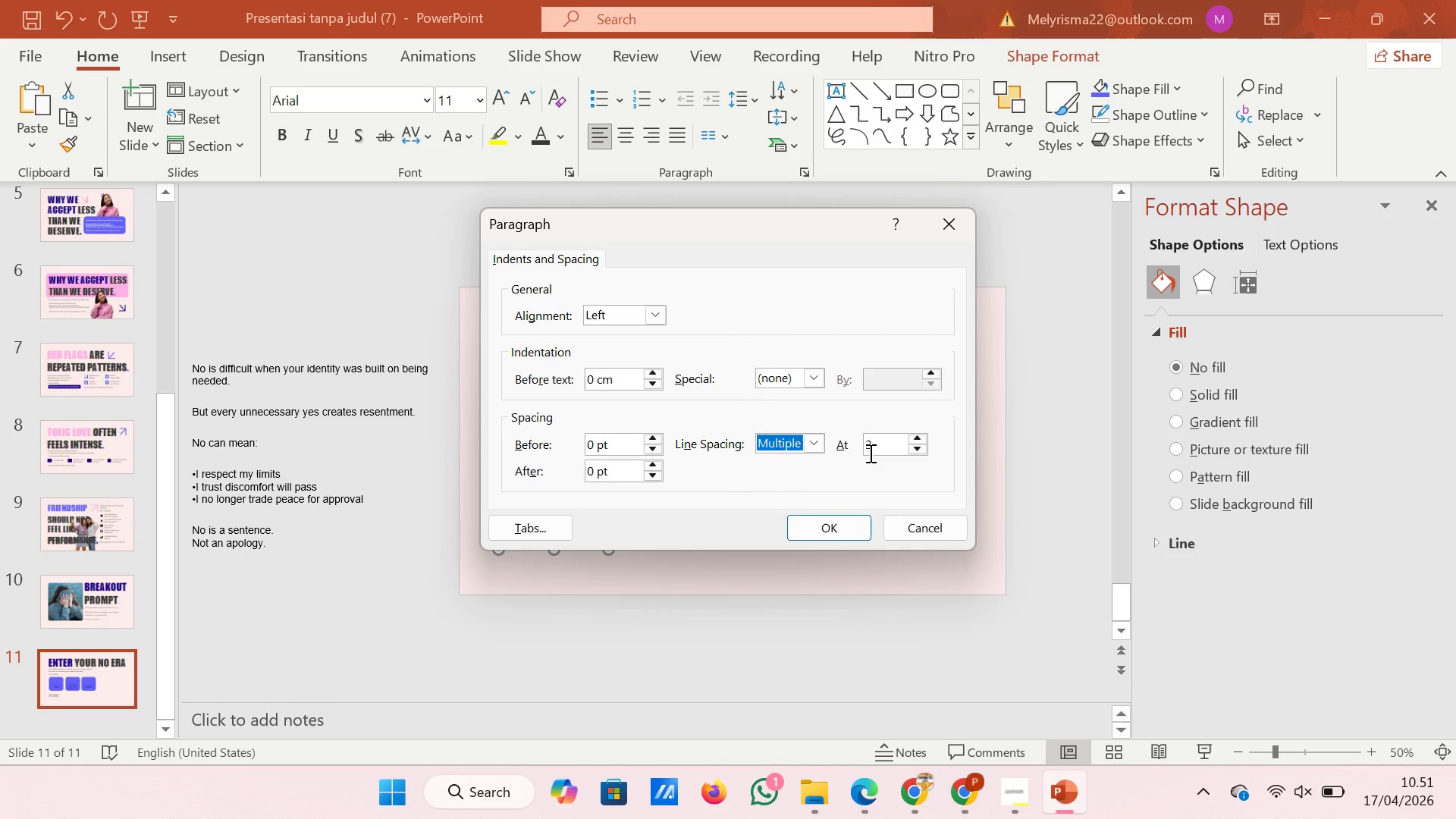 
left_click([869, 450])
 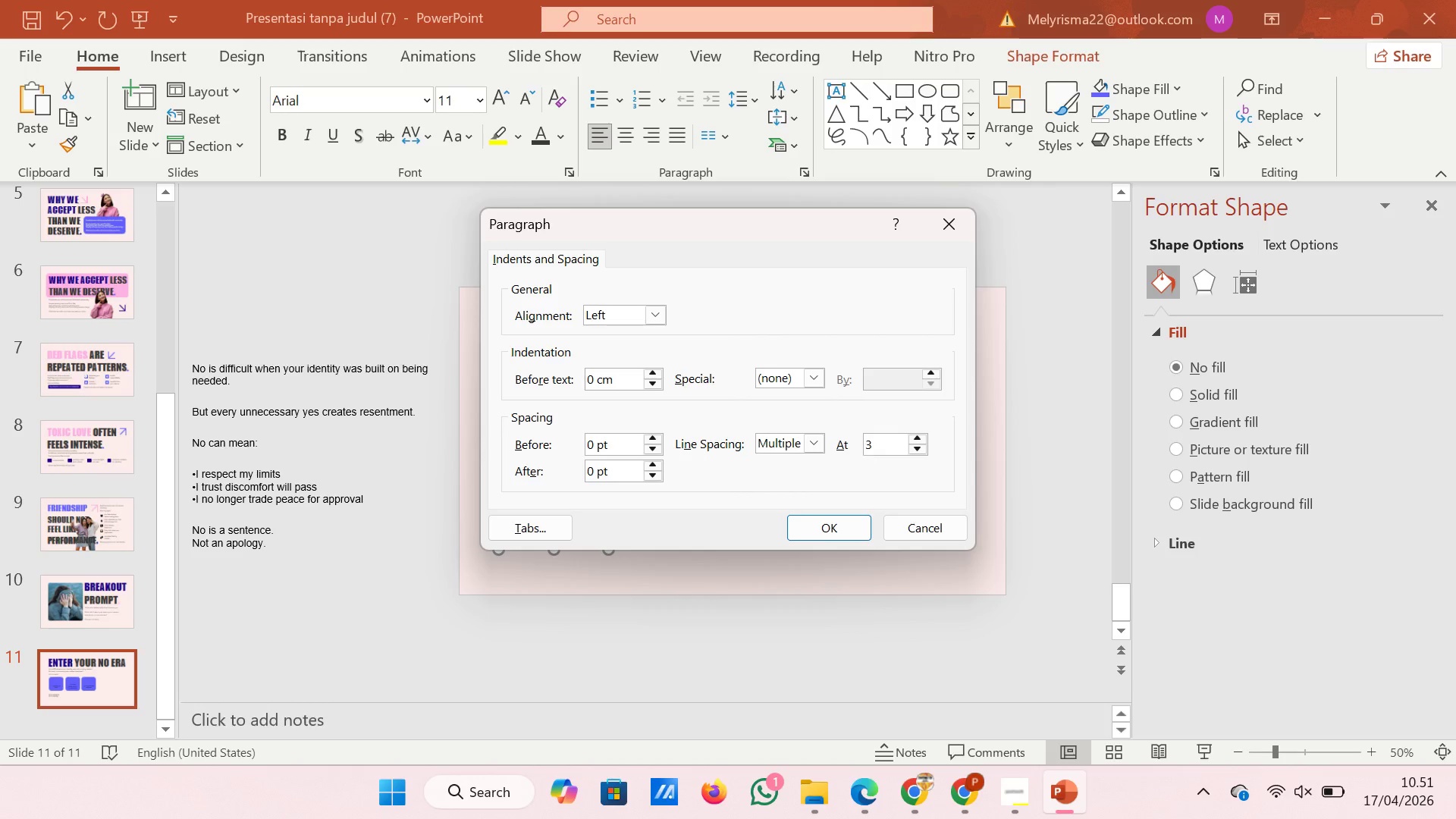 
key(Backspace)
 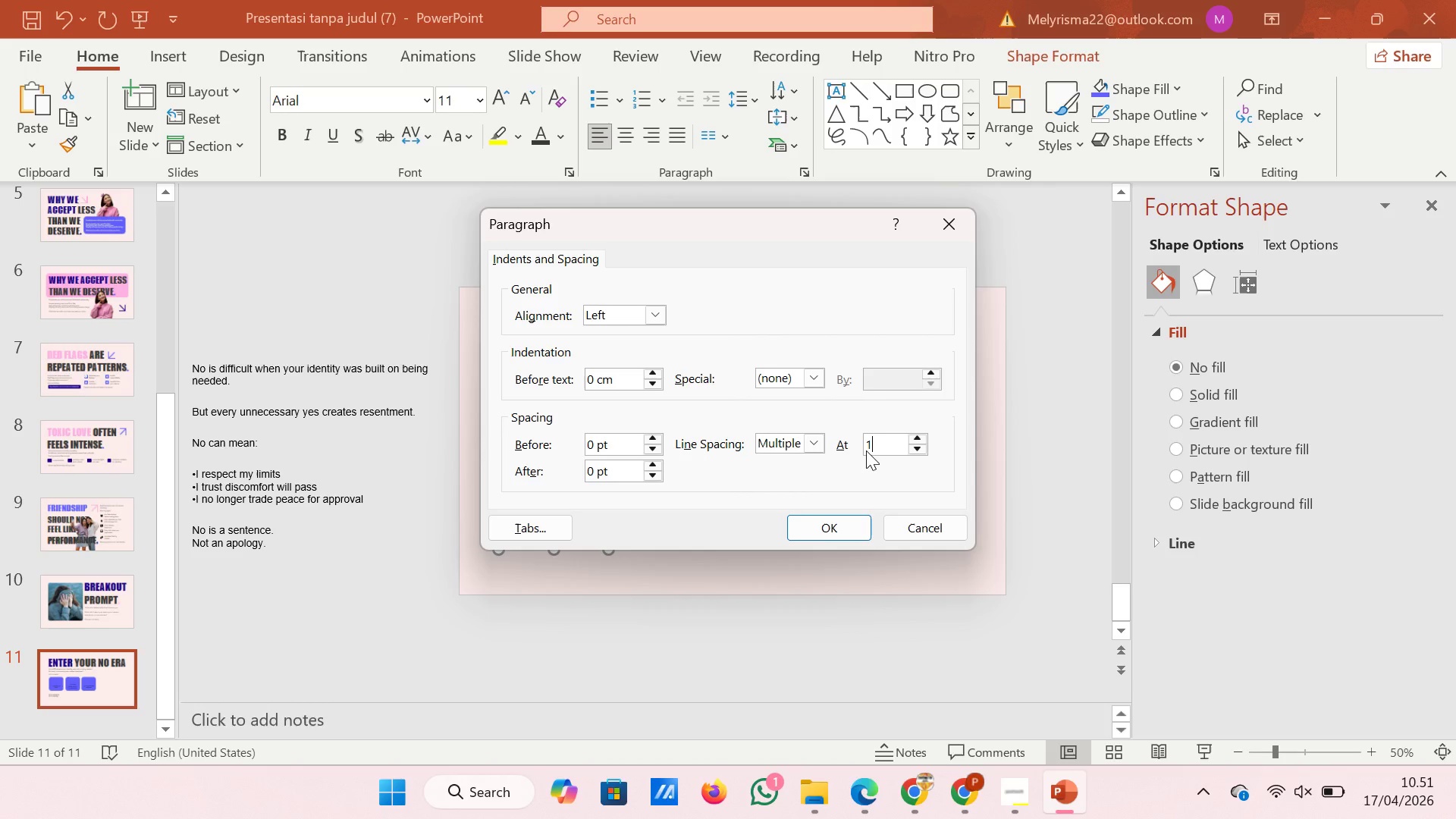 
key(1)
 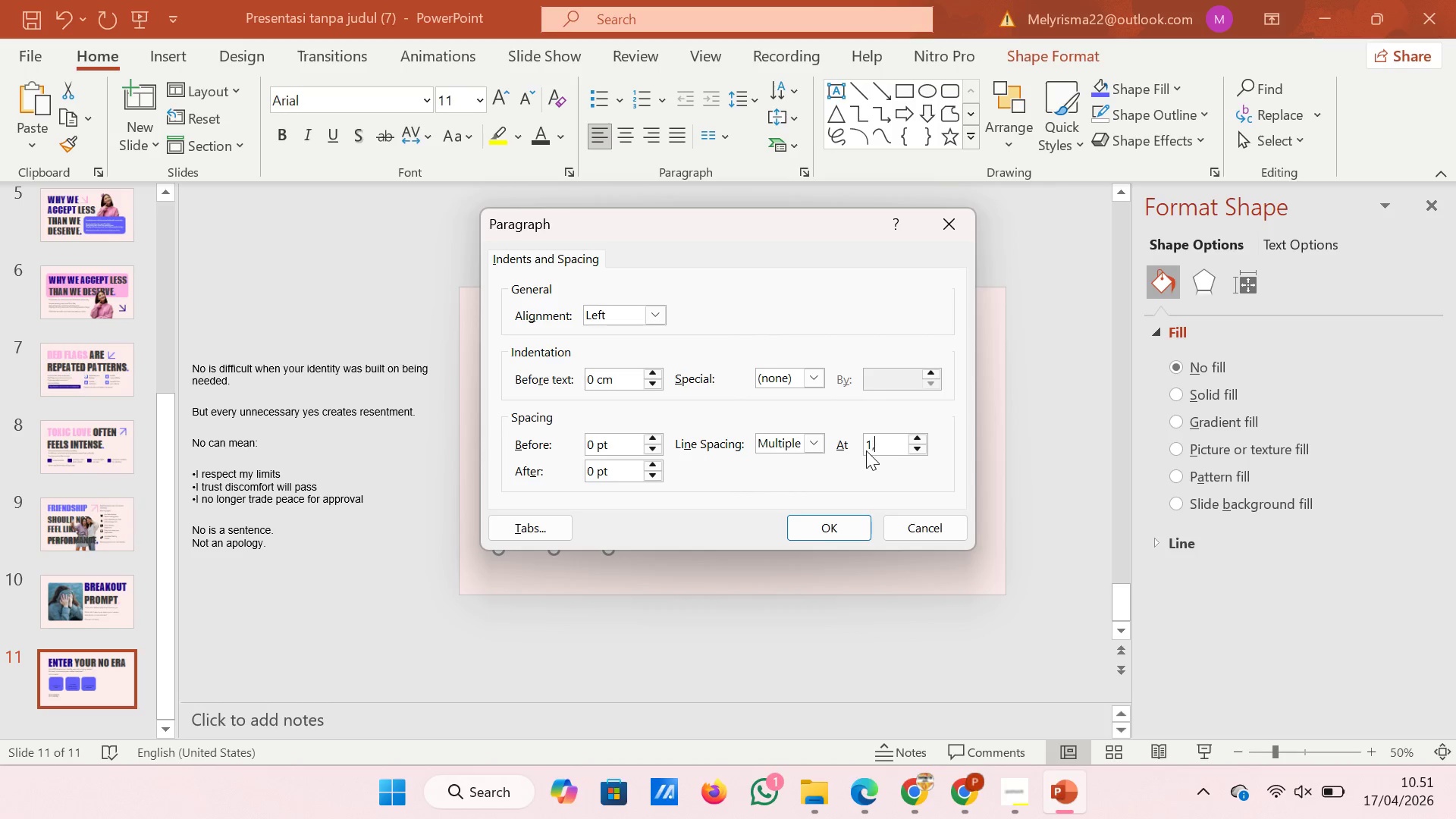 
key(Comma)
 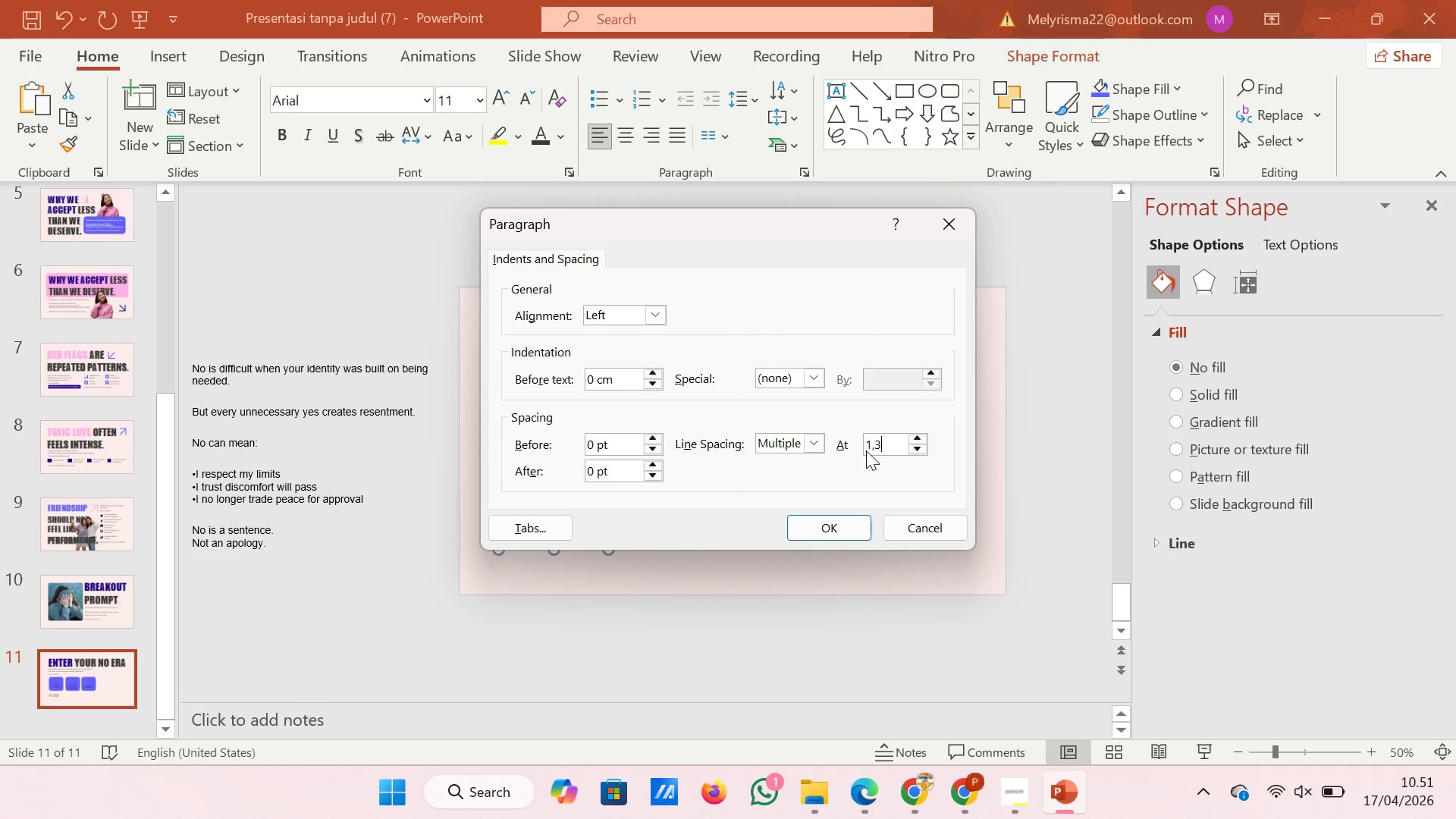 
key(3)
 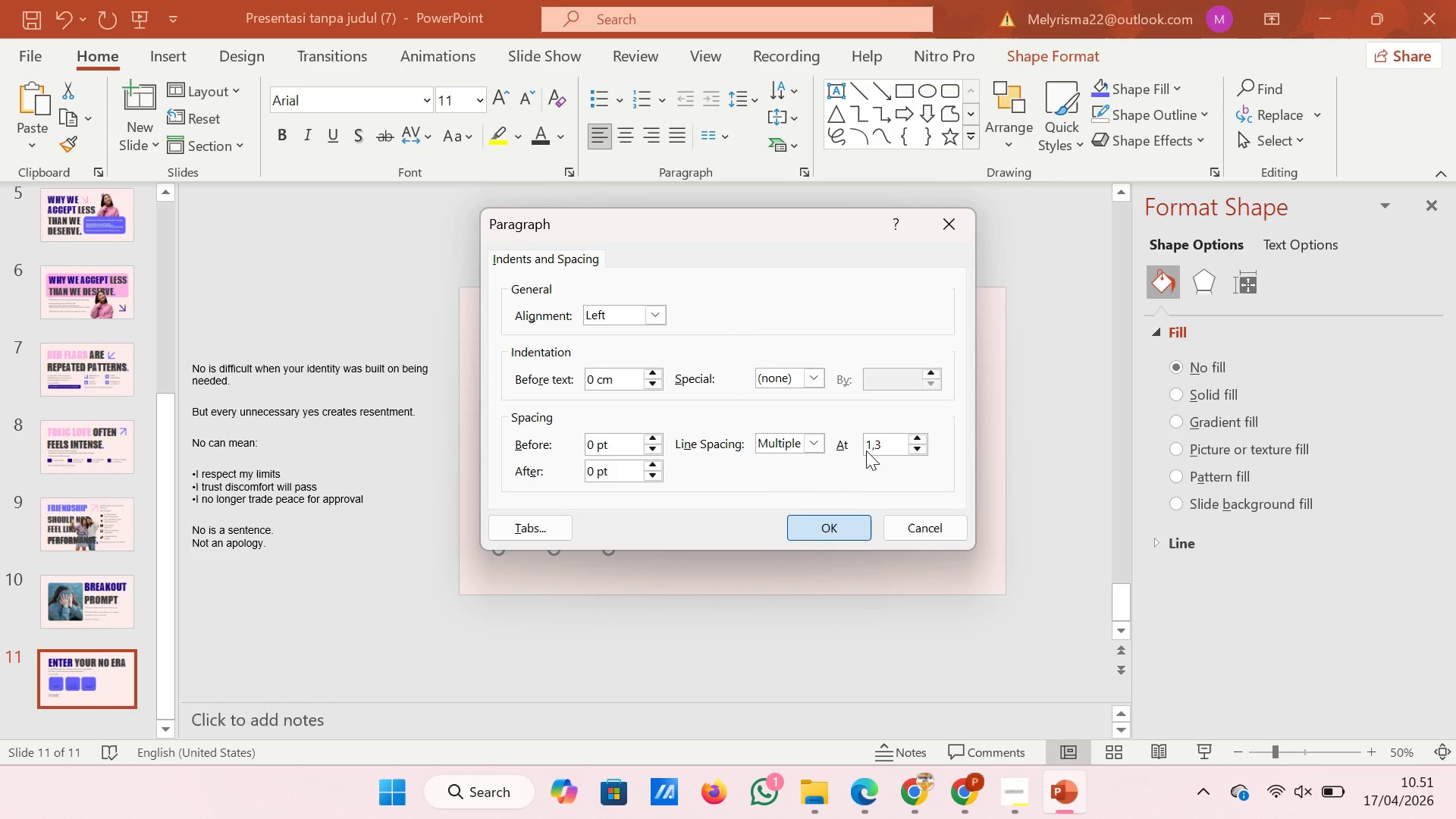 
key(Enter)
 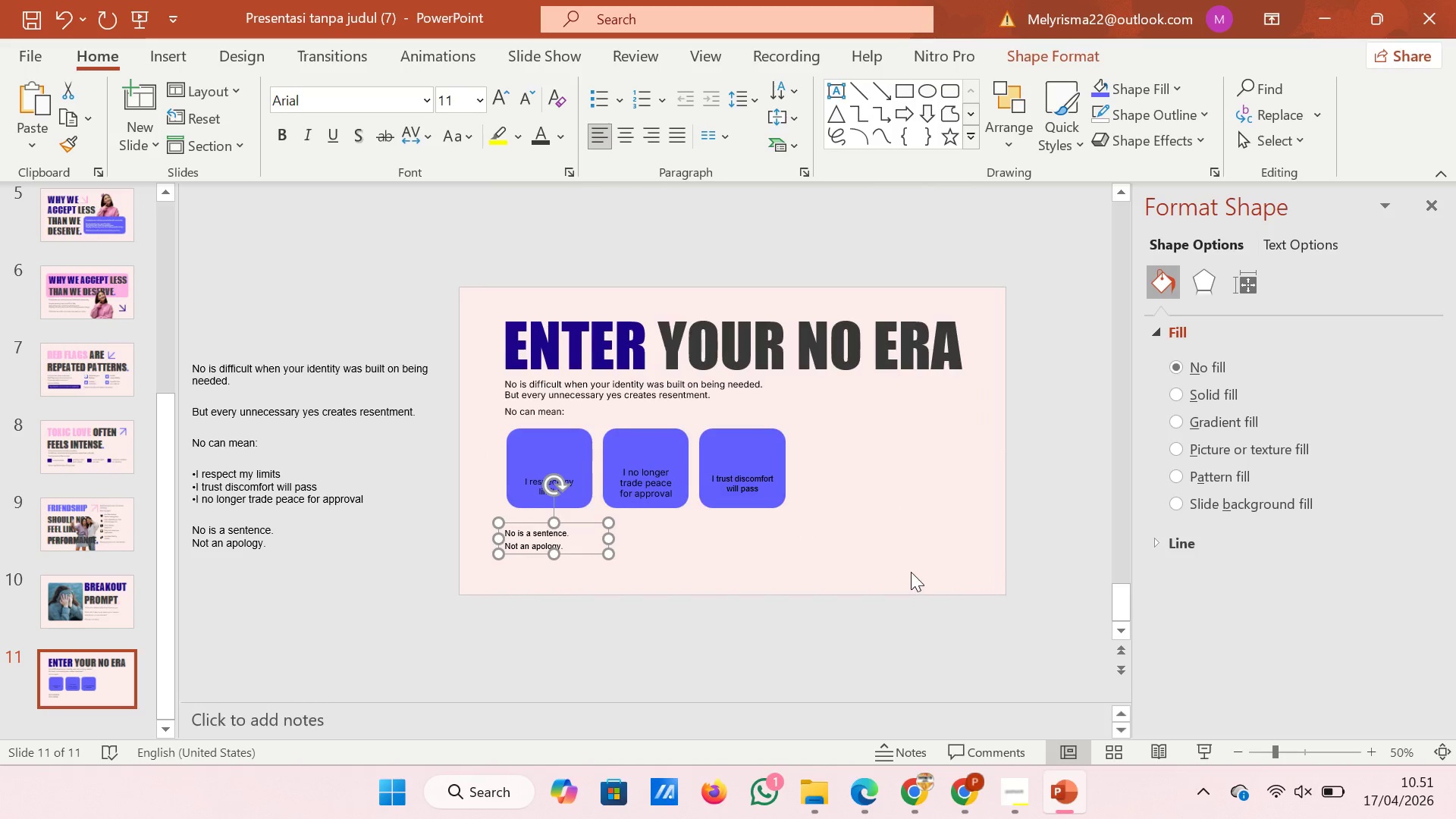 
left_click([911, 572])
 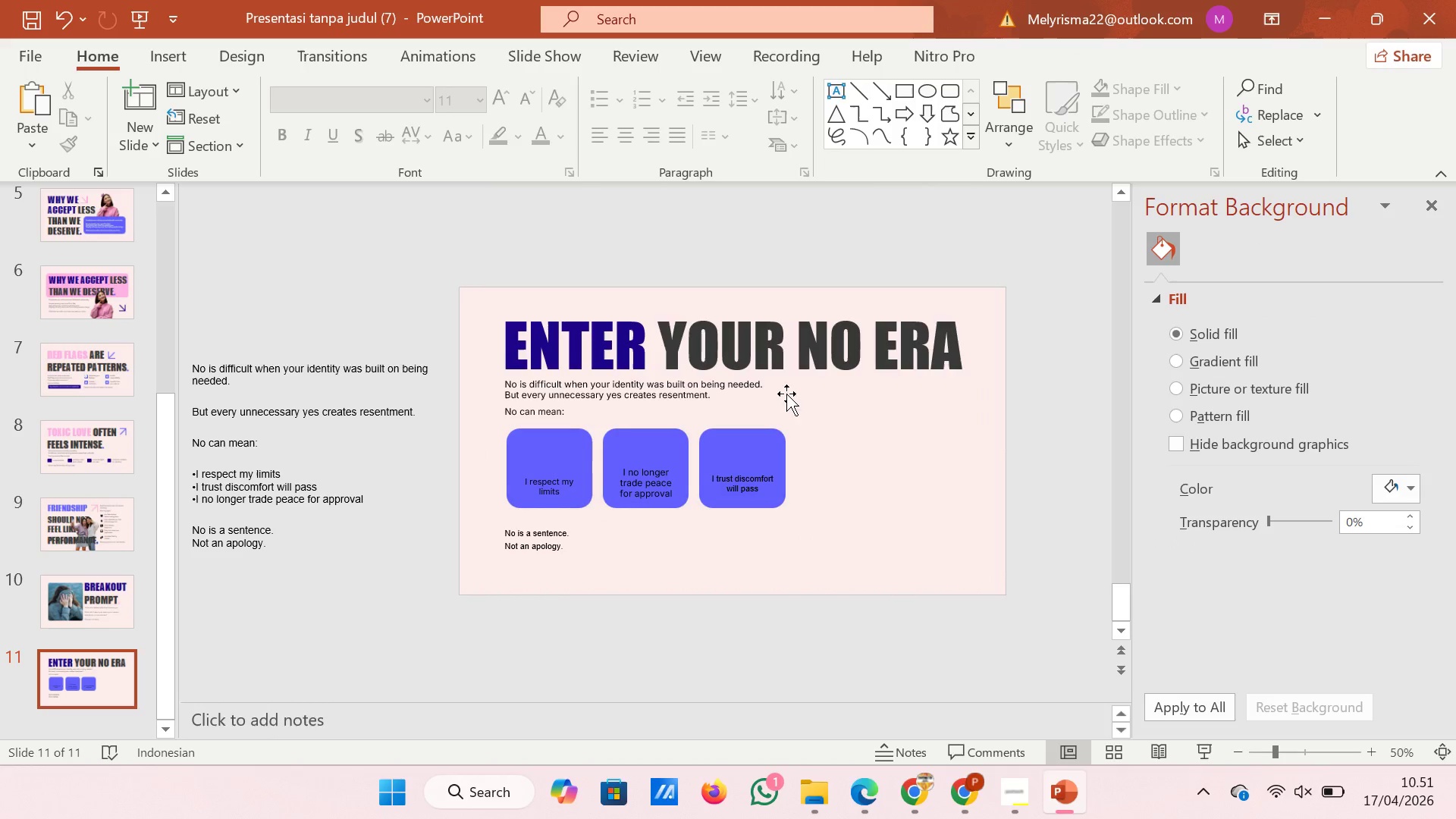 
left_click([780, 391])
 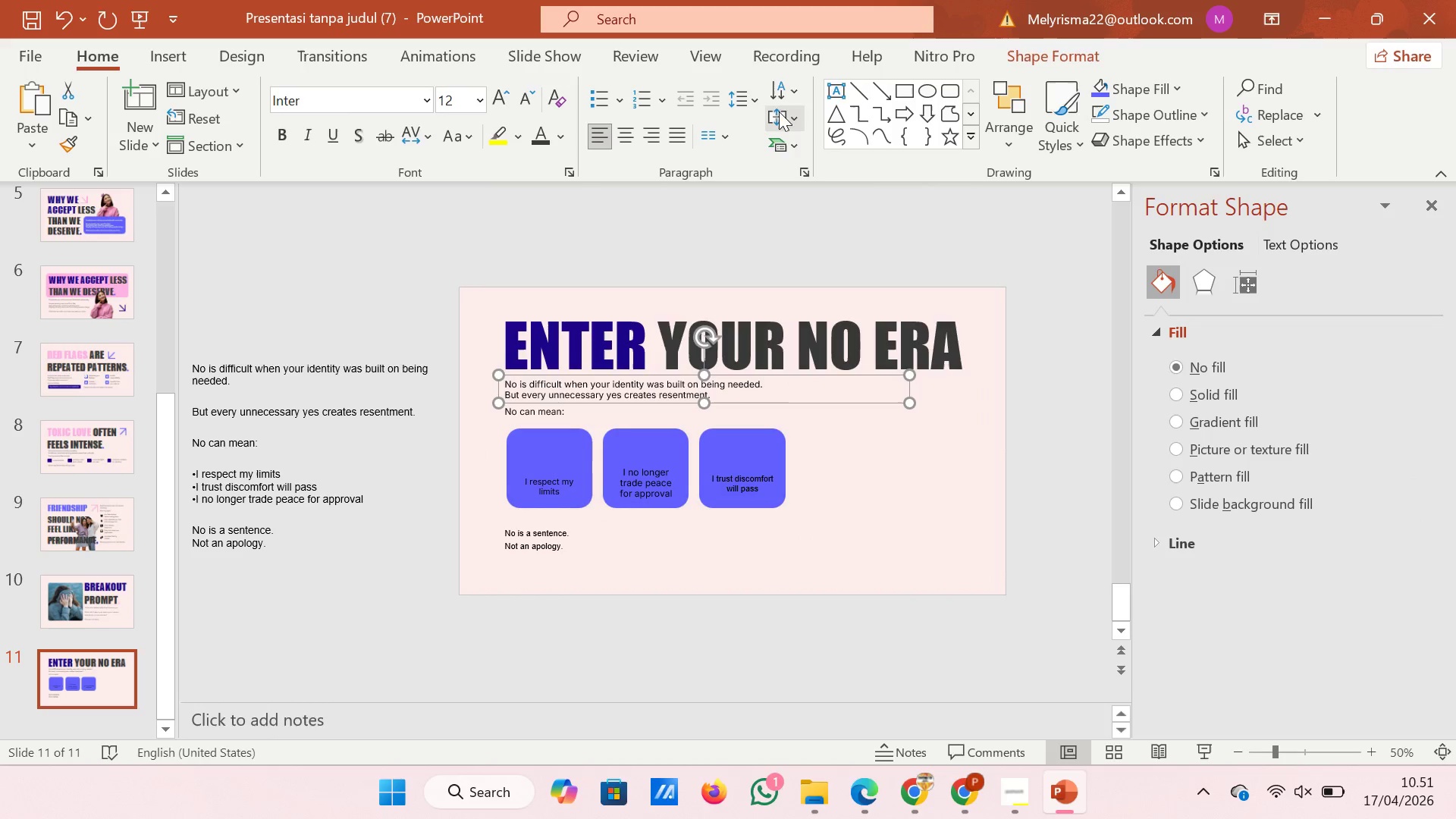 
left_click([749, 97])
 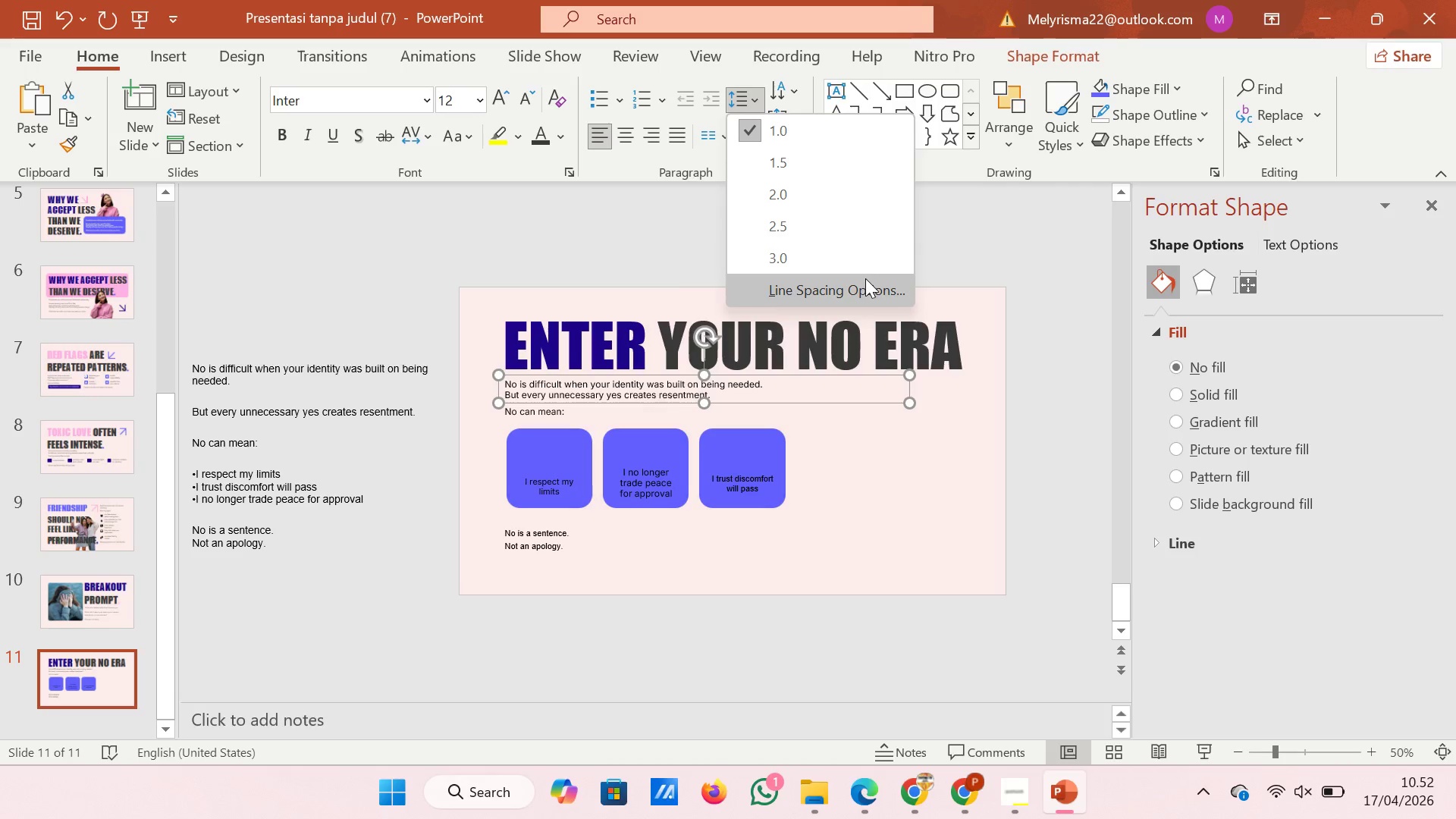 
left_click([864, 279])
 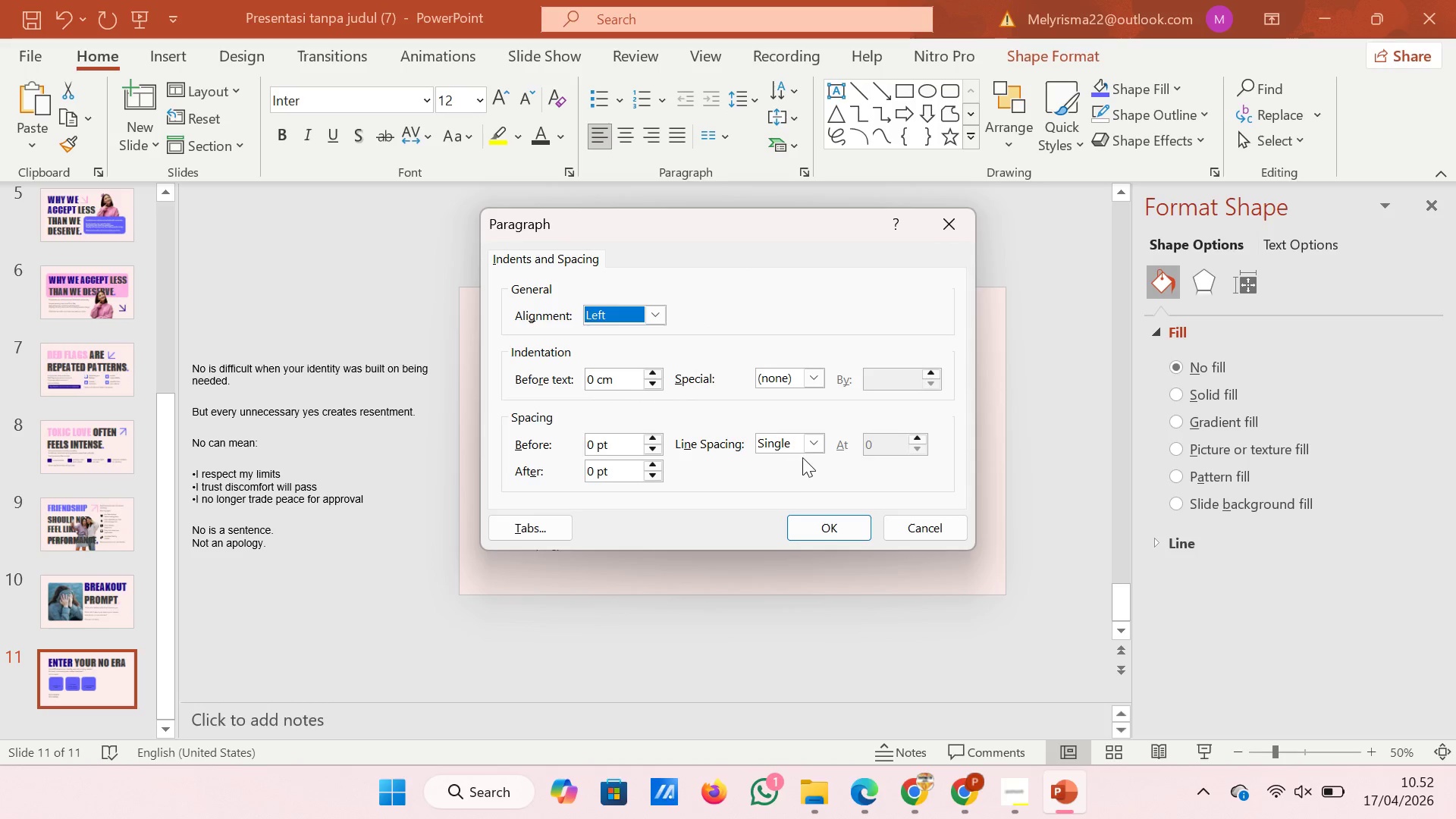 
left_click([808, 447])
 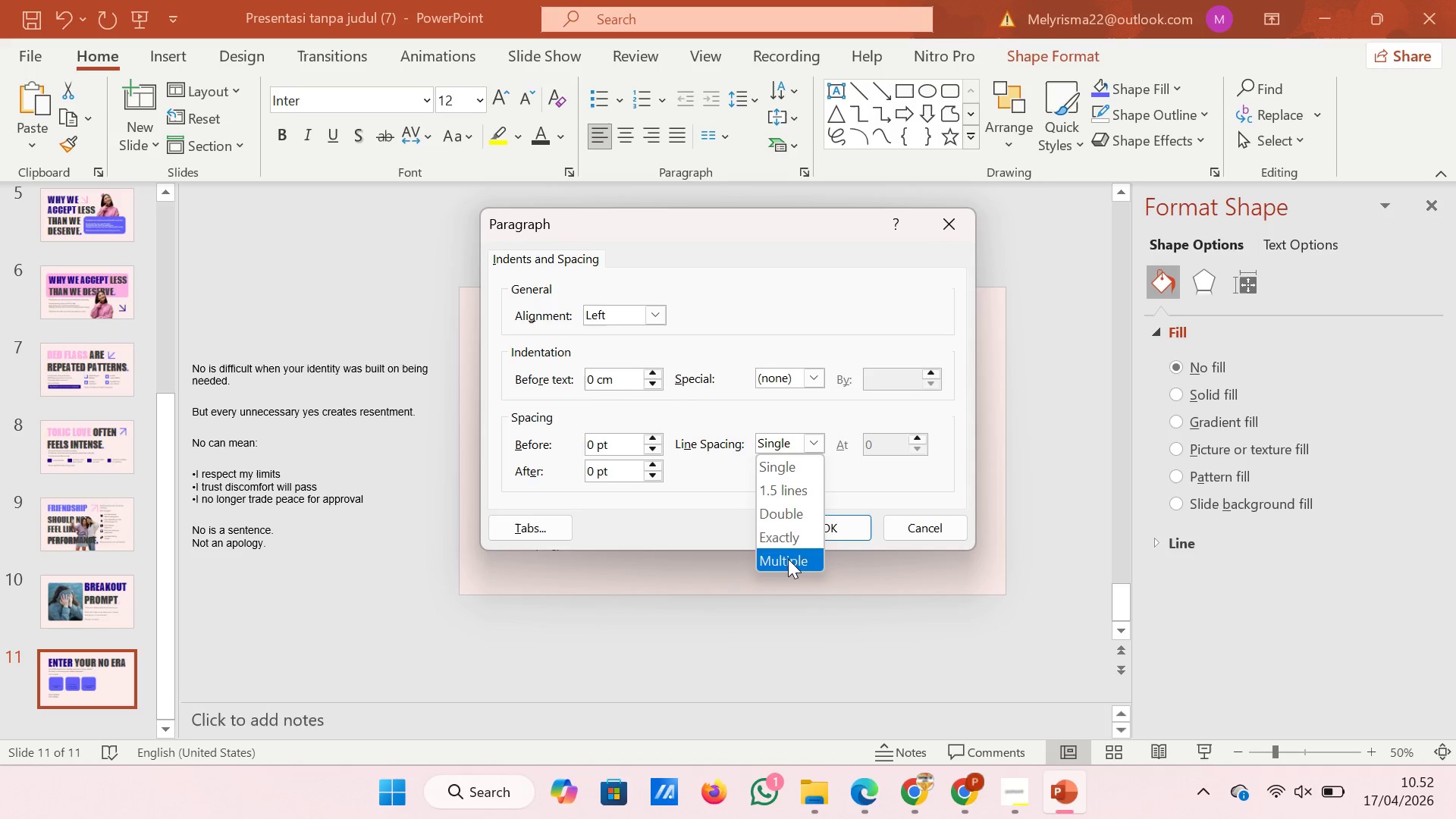 
left_click([788, 559])
 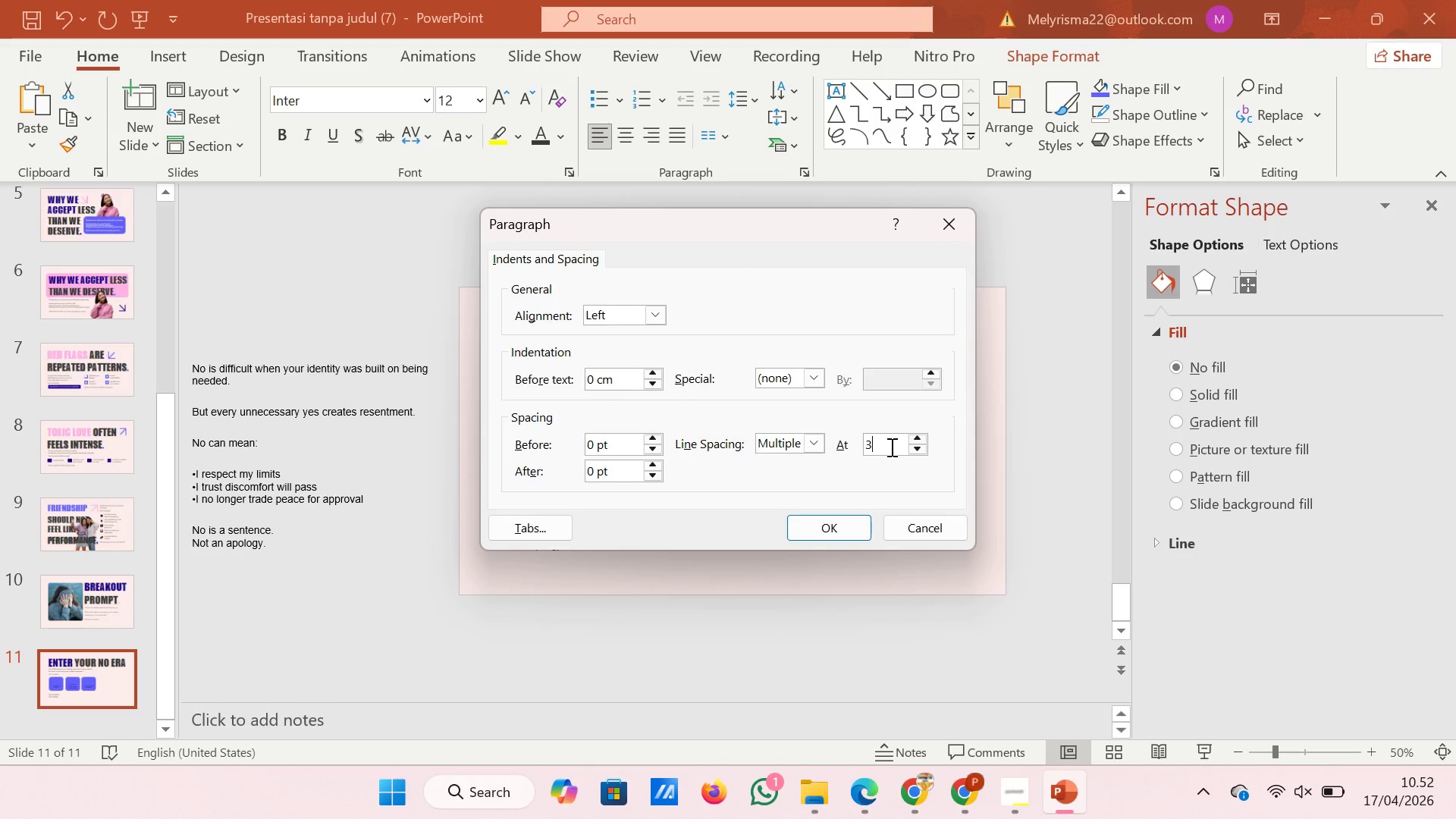 
left_click([890, 447])
 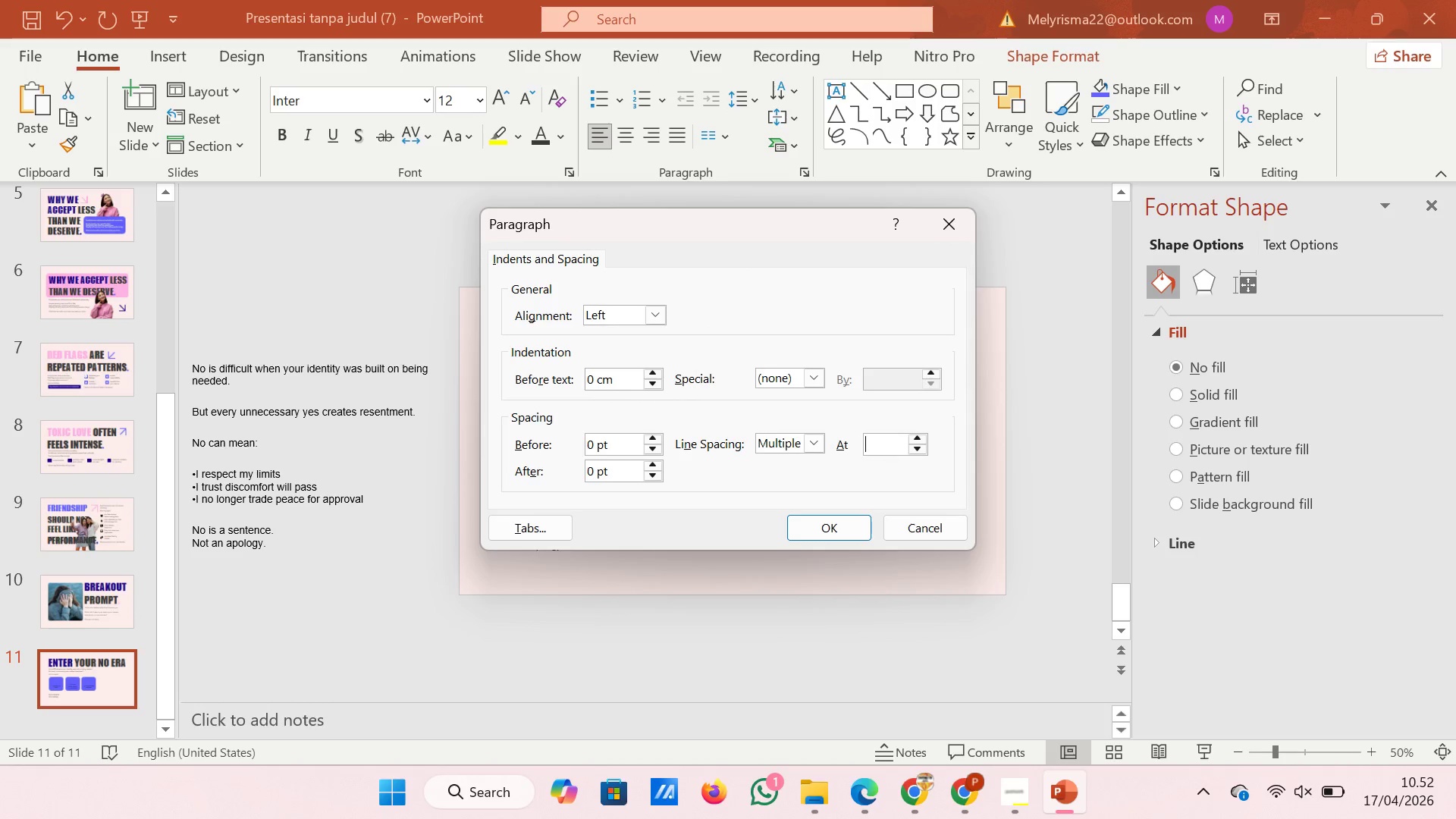 
key(Backspace)
 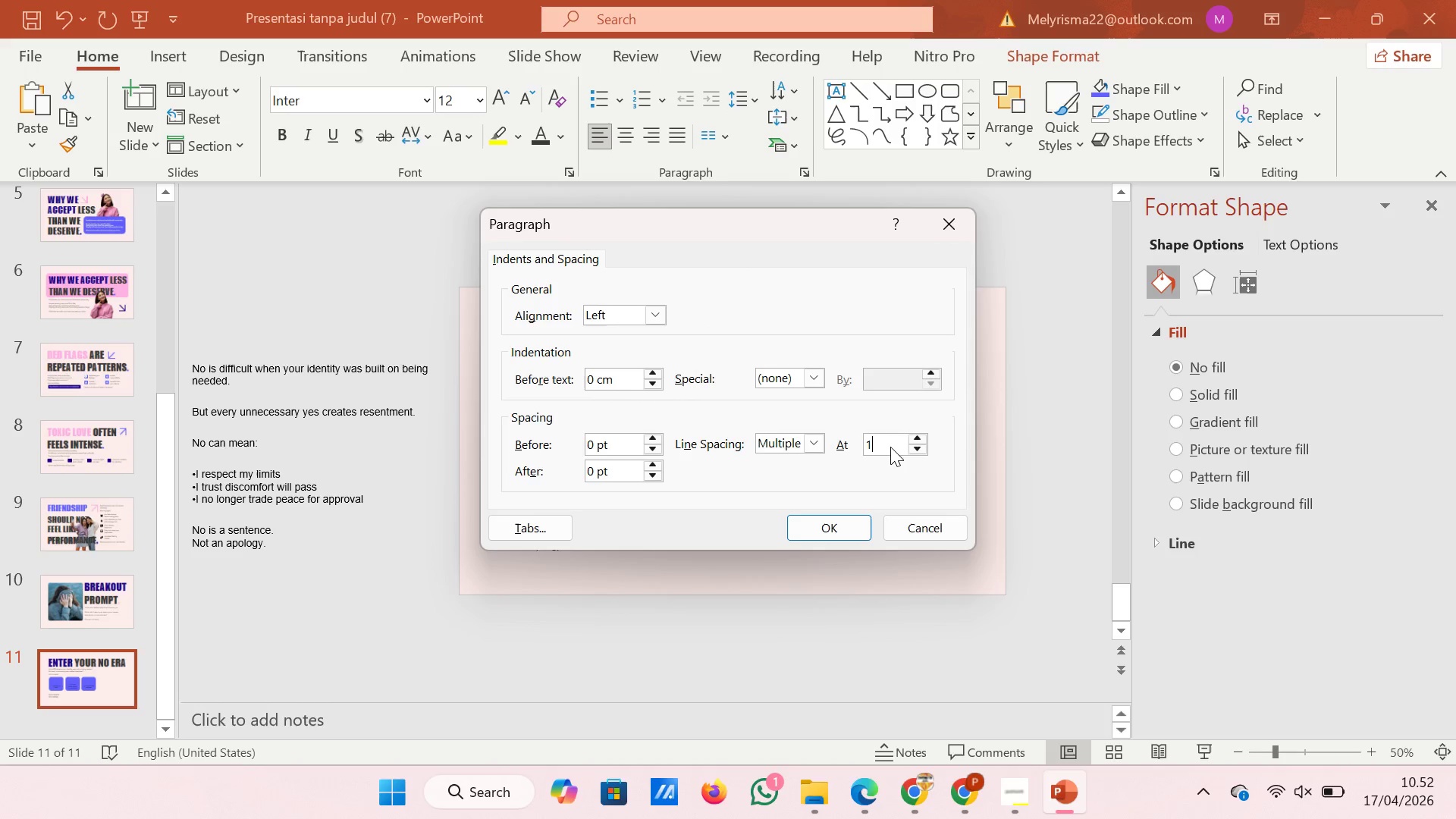 
key(1)
 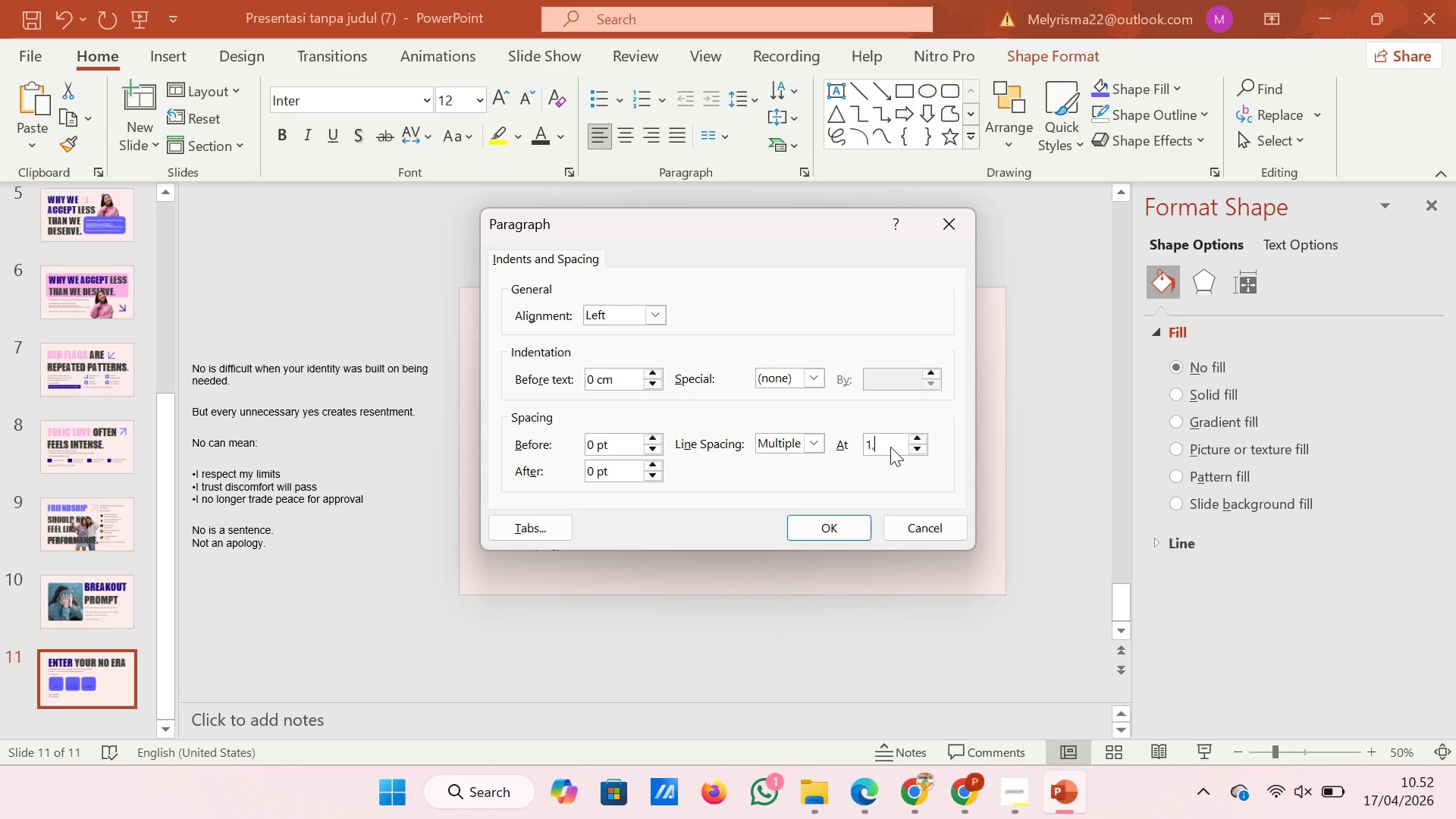 
key(Comma)
 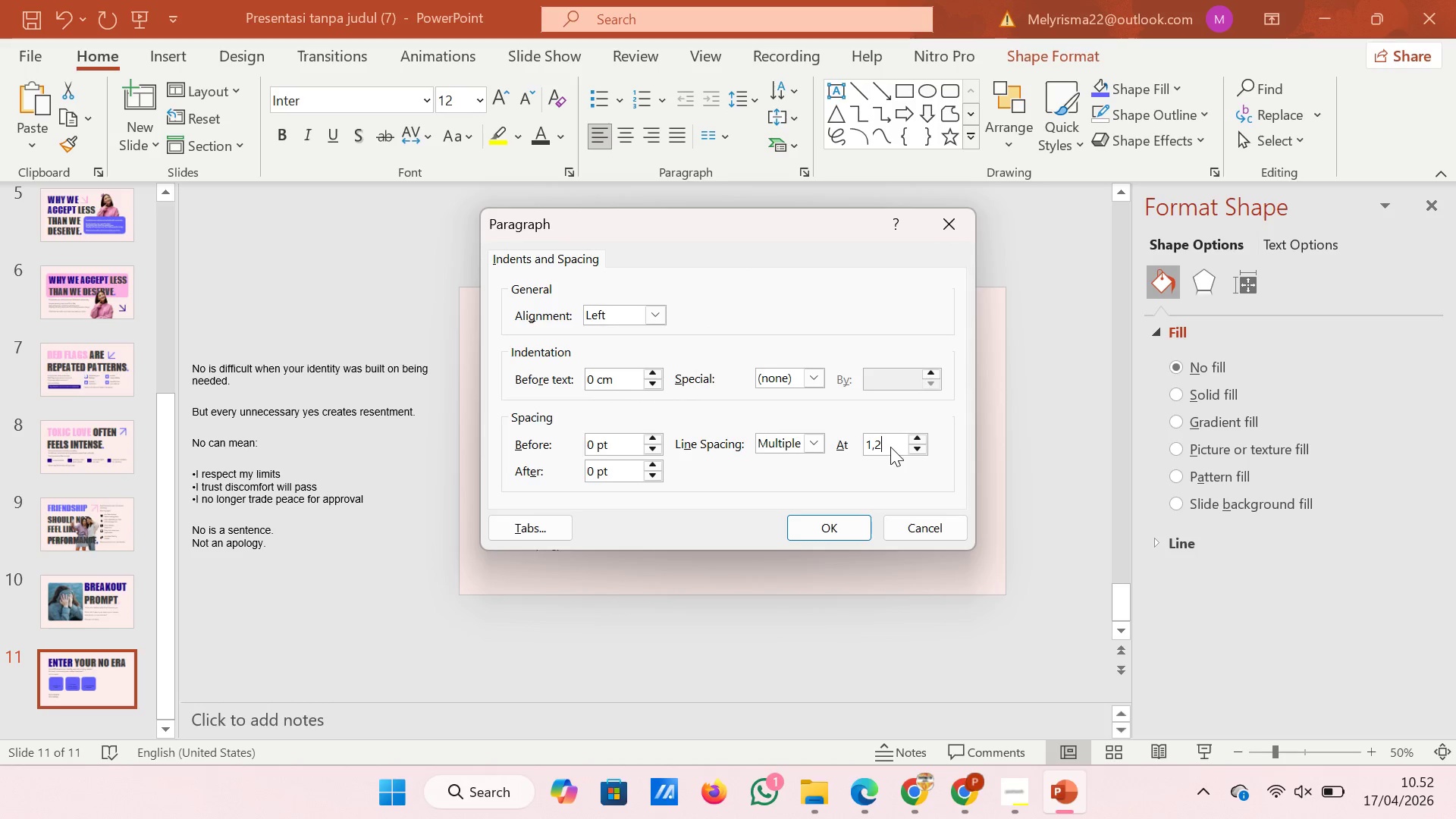 
key(2)
 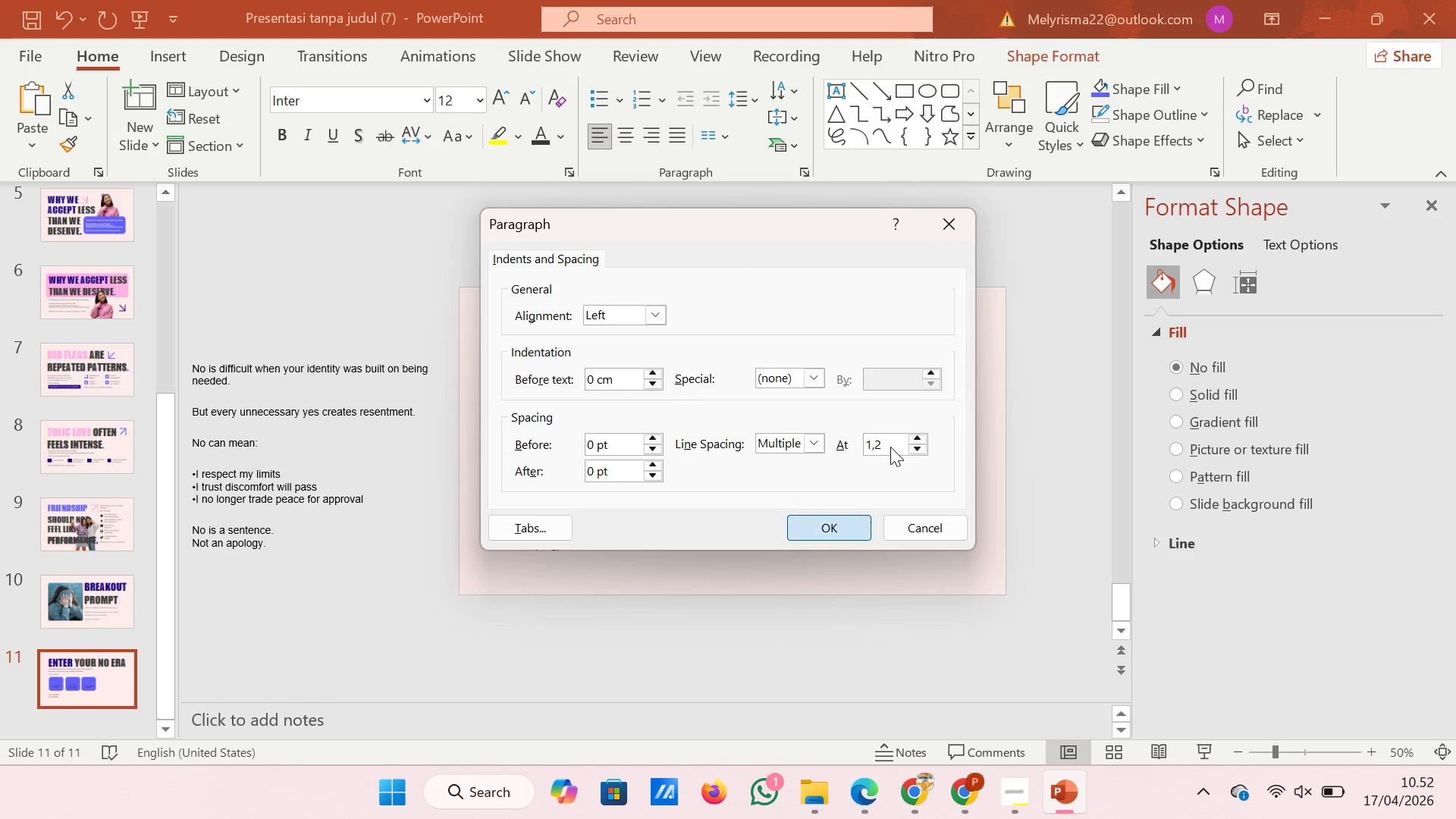 
key(Enter)
 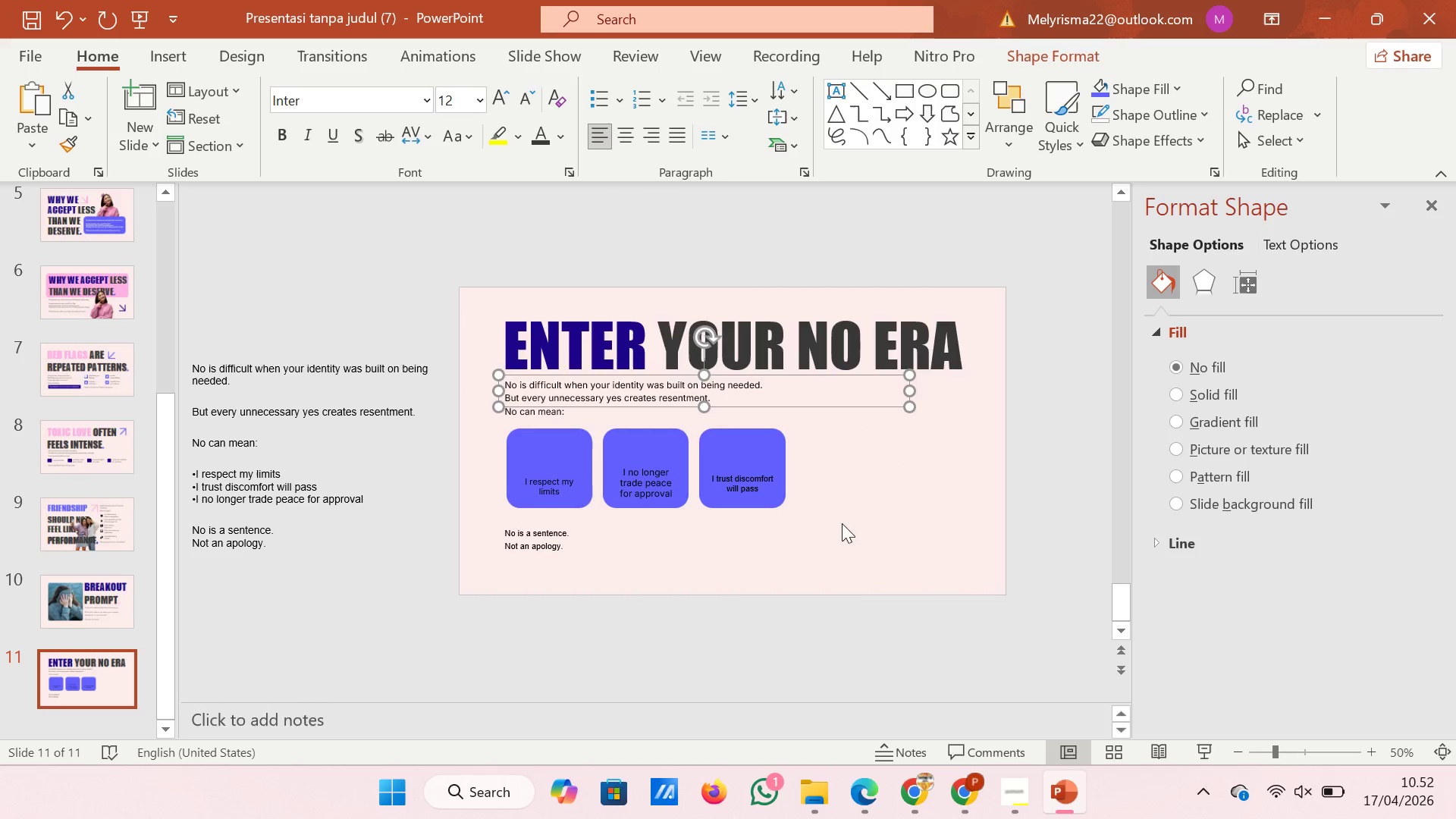 
left_click([855, 578])
 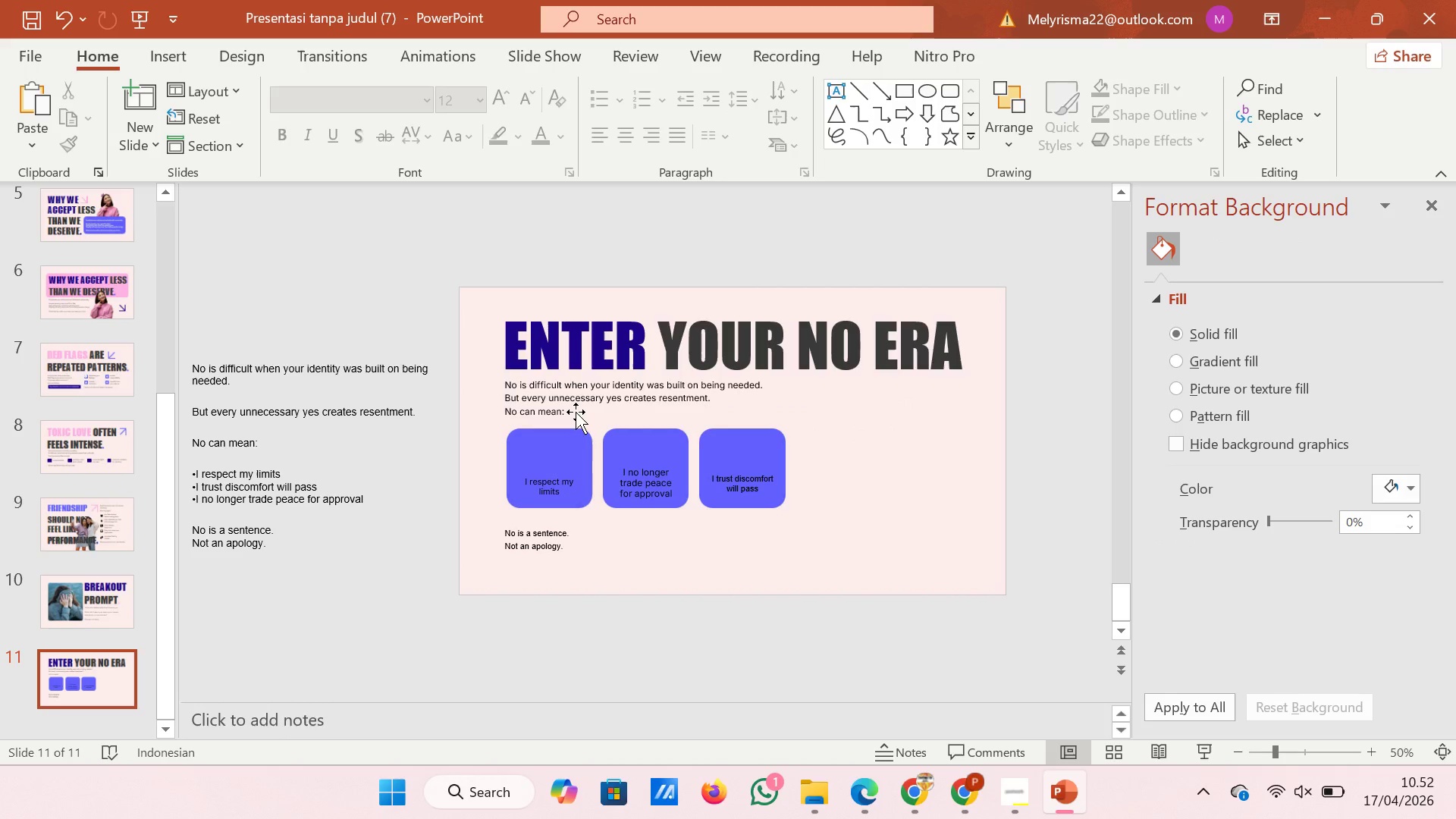 
left_click([576, 412])
 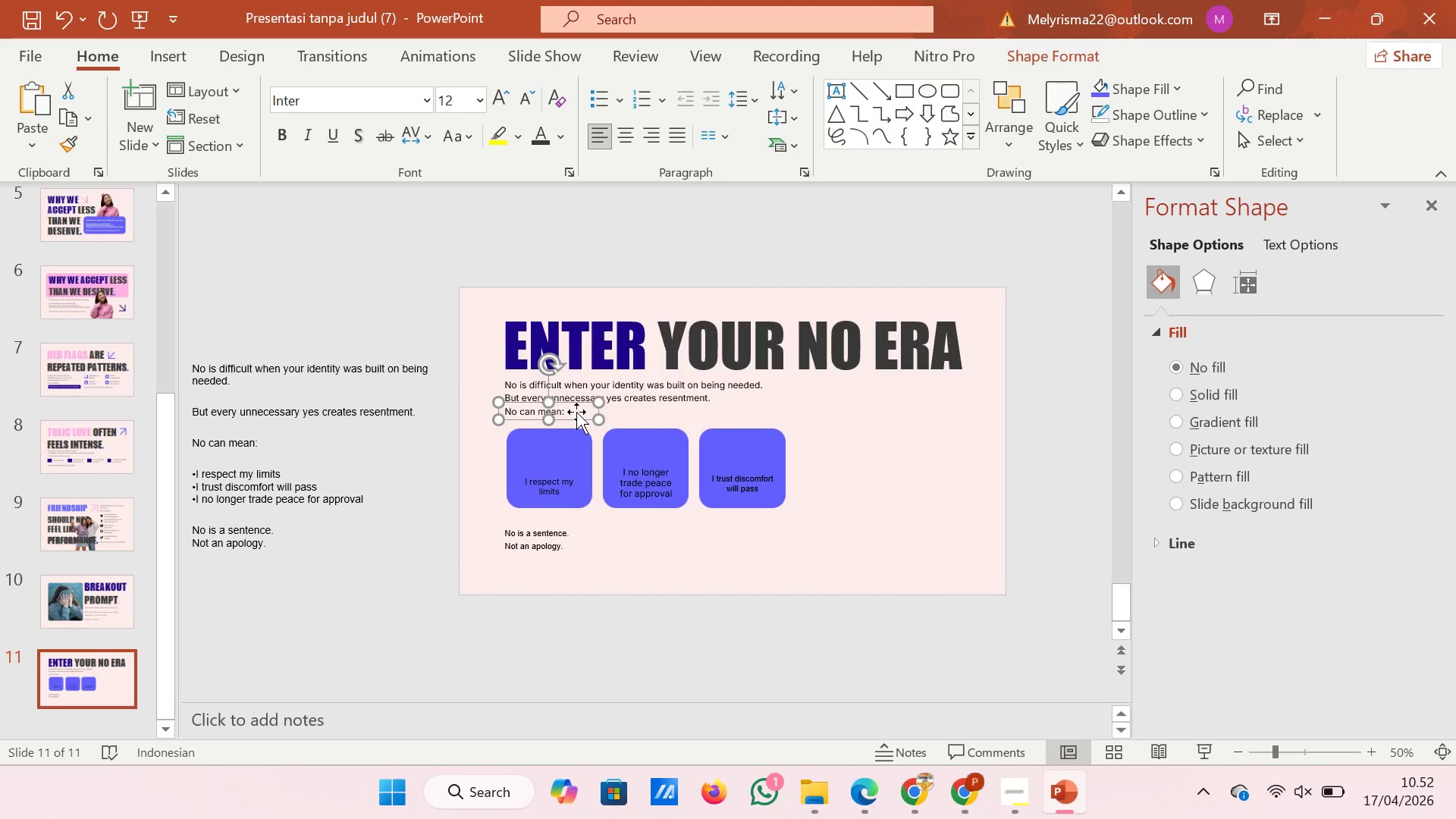 
key(ArrowDown)
 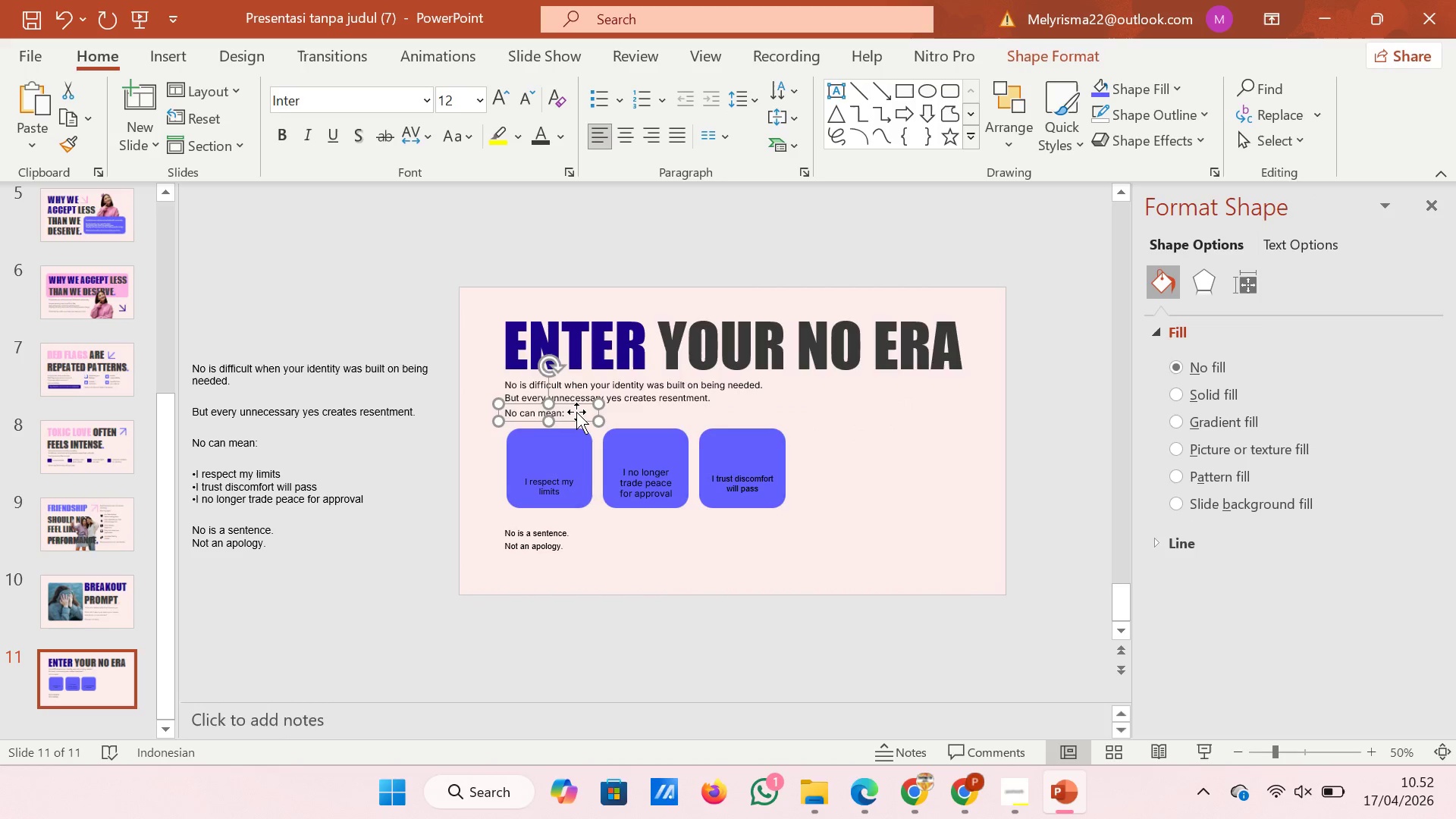 
key(ArrowDown)
 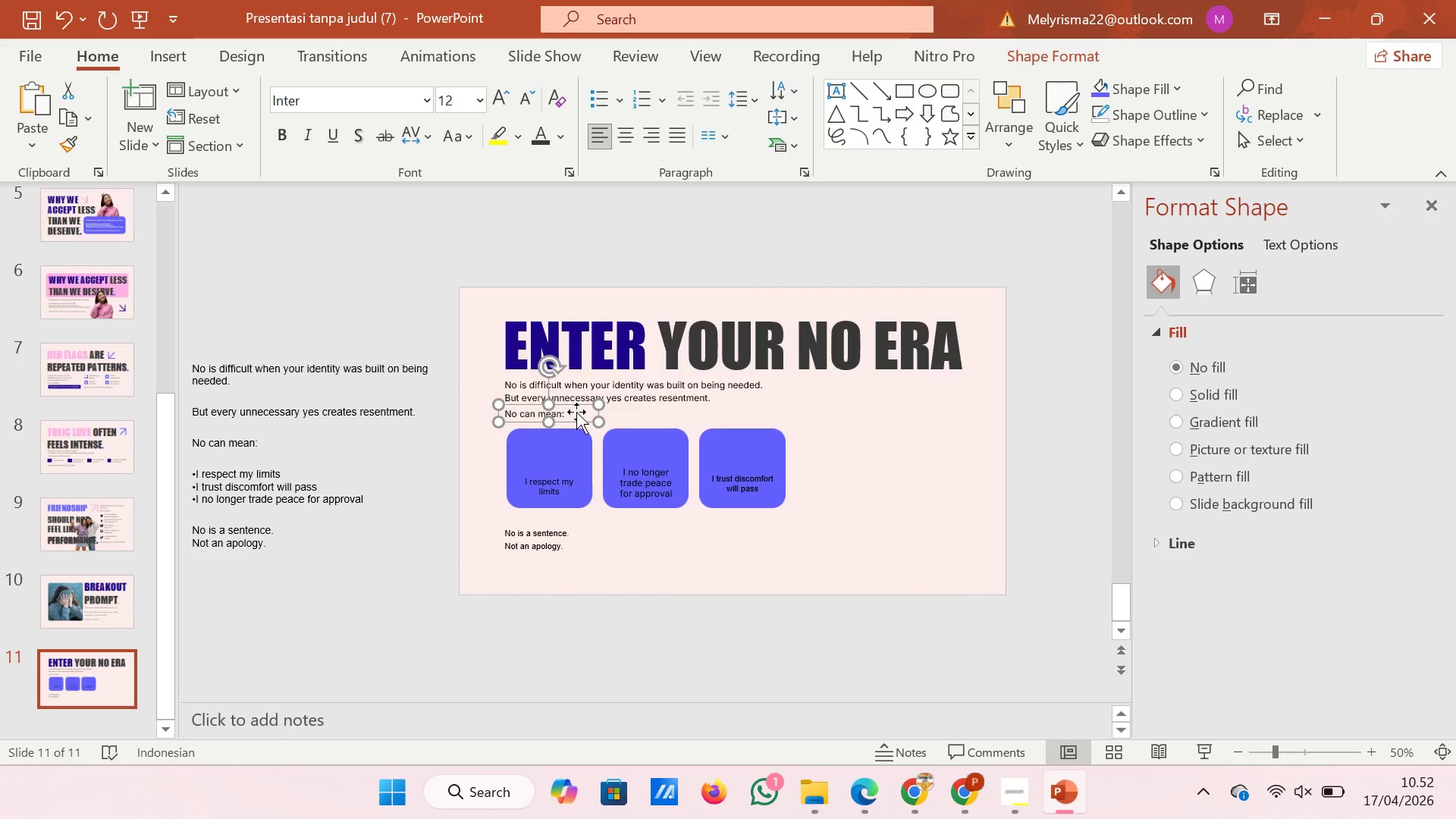 
key(ArrowDown)
 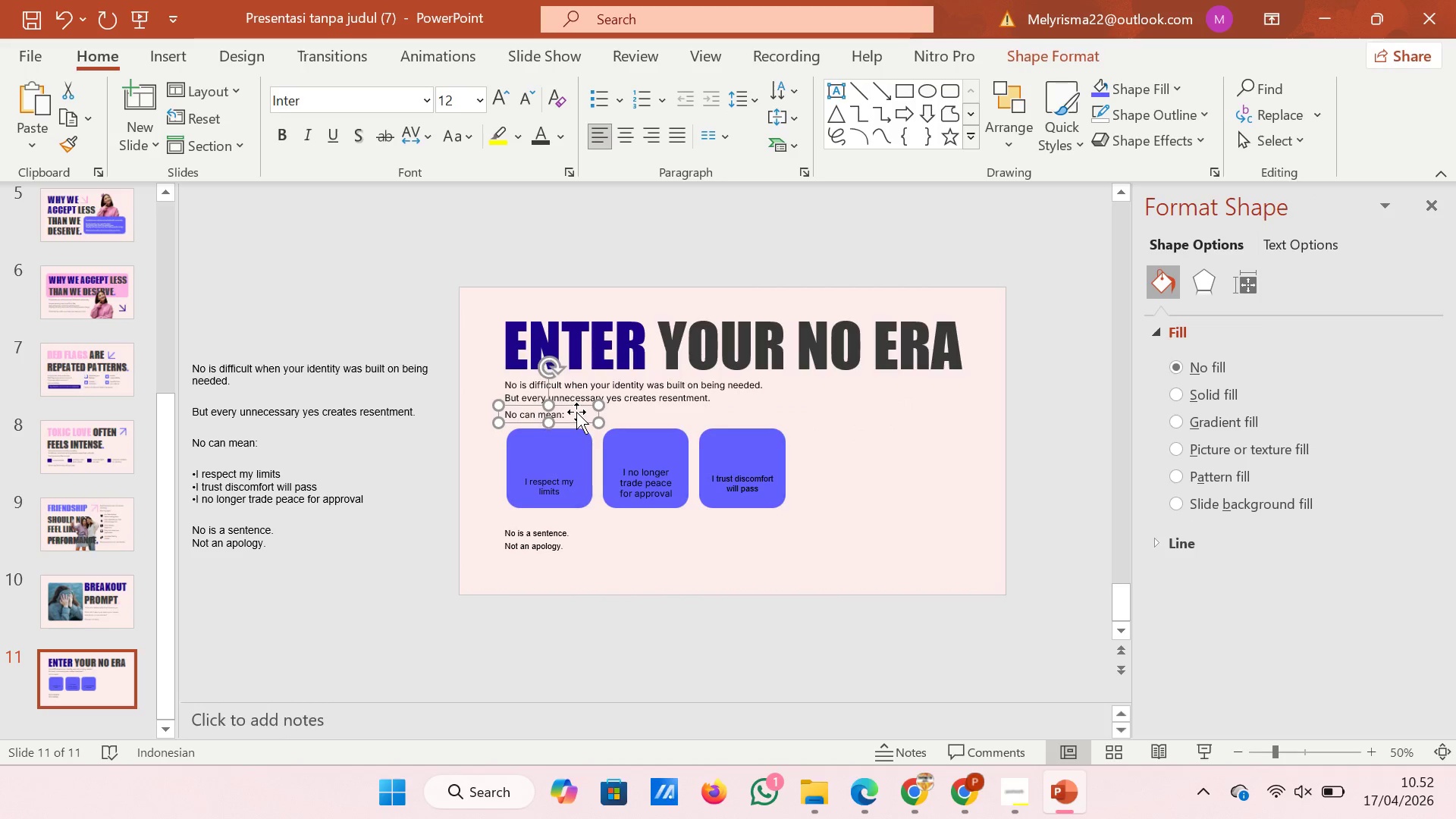 
key(ArrowDown)
 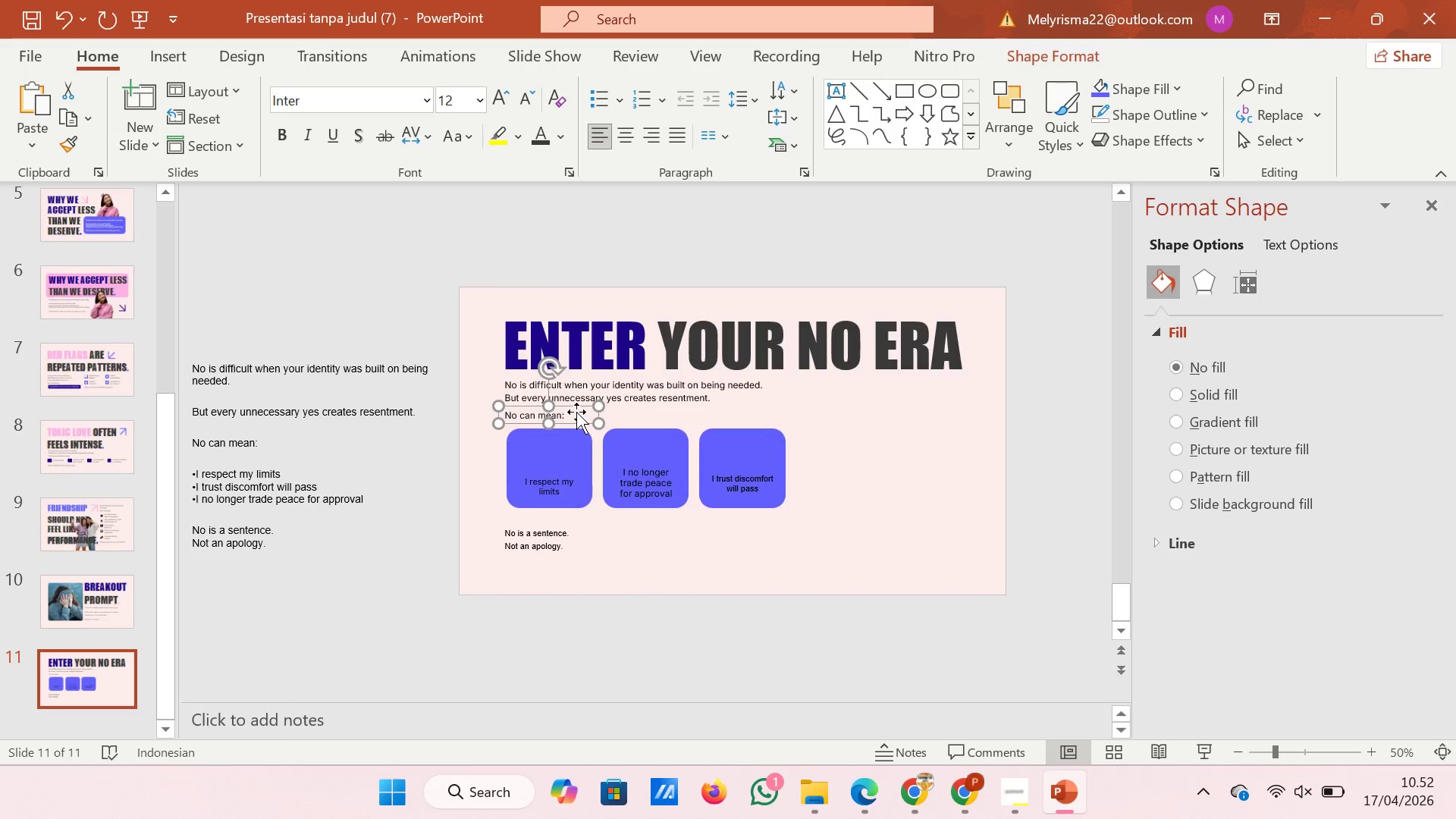 
key(ArrowDown)
 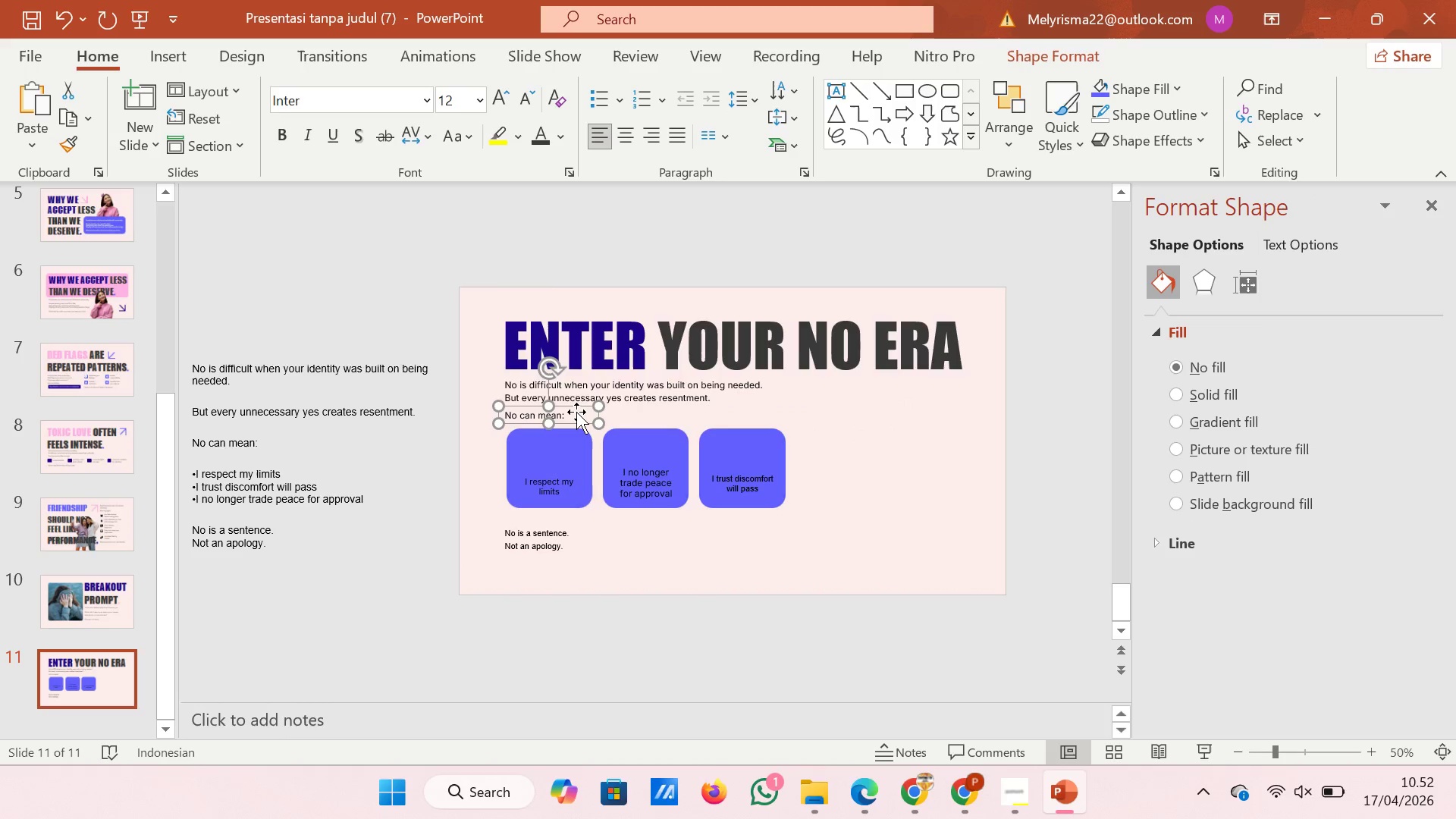 
key(ArrowDown)
 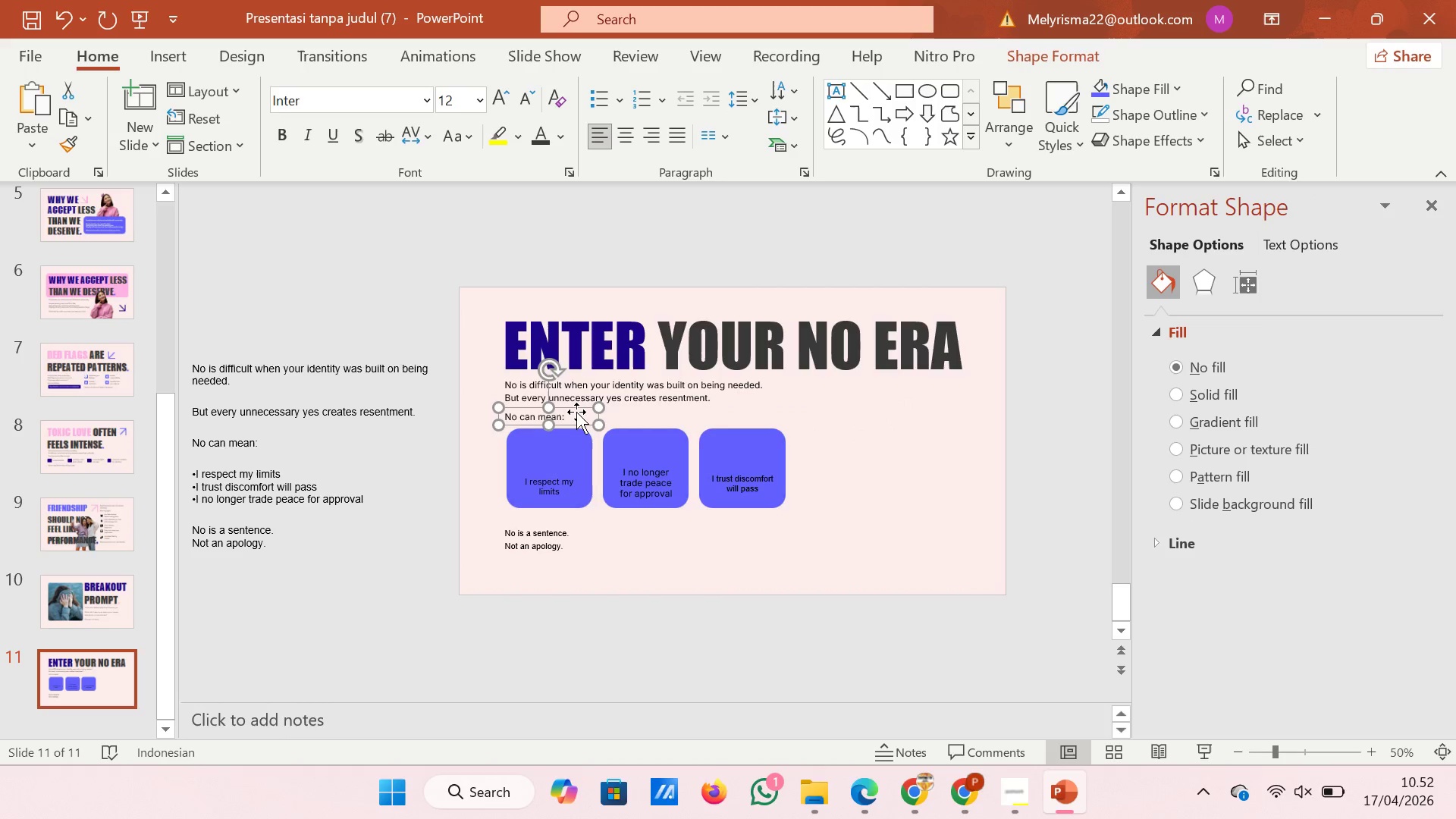 
key(ArrowDown)
 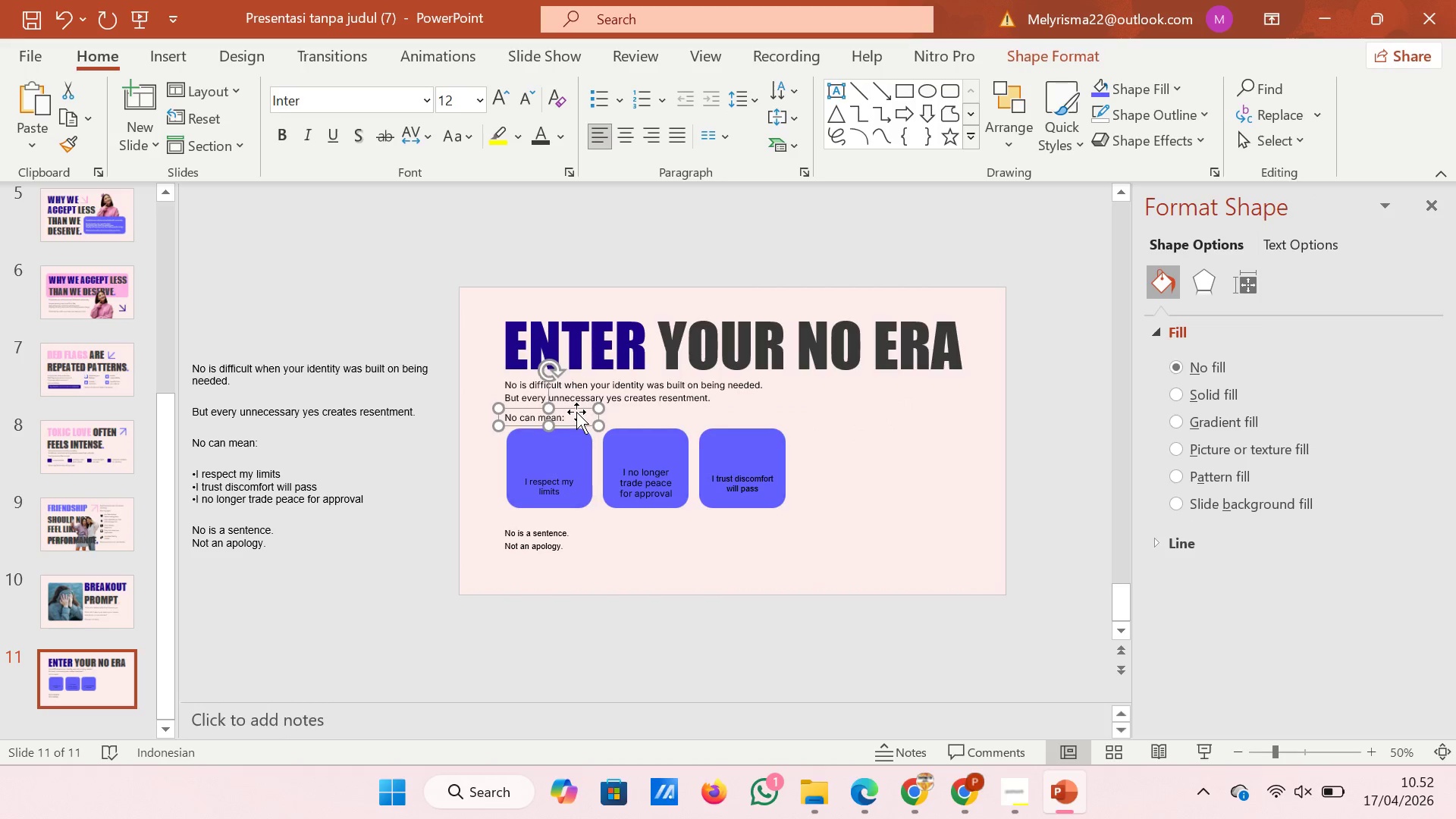 
key(ArrowDown)
 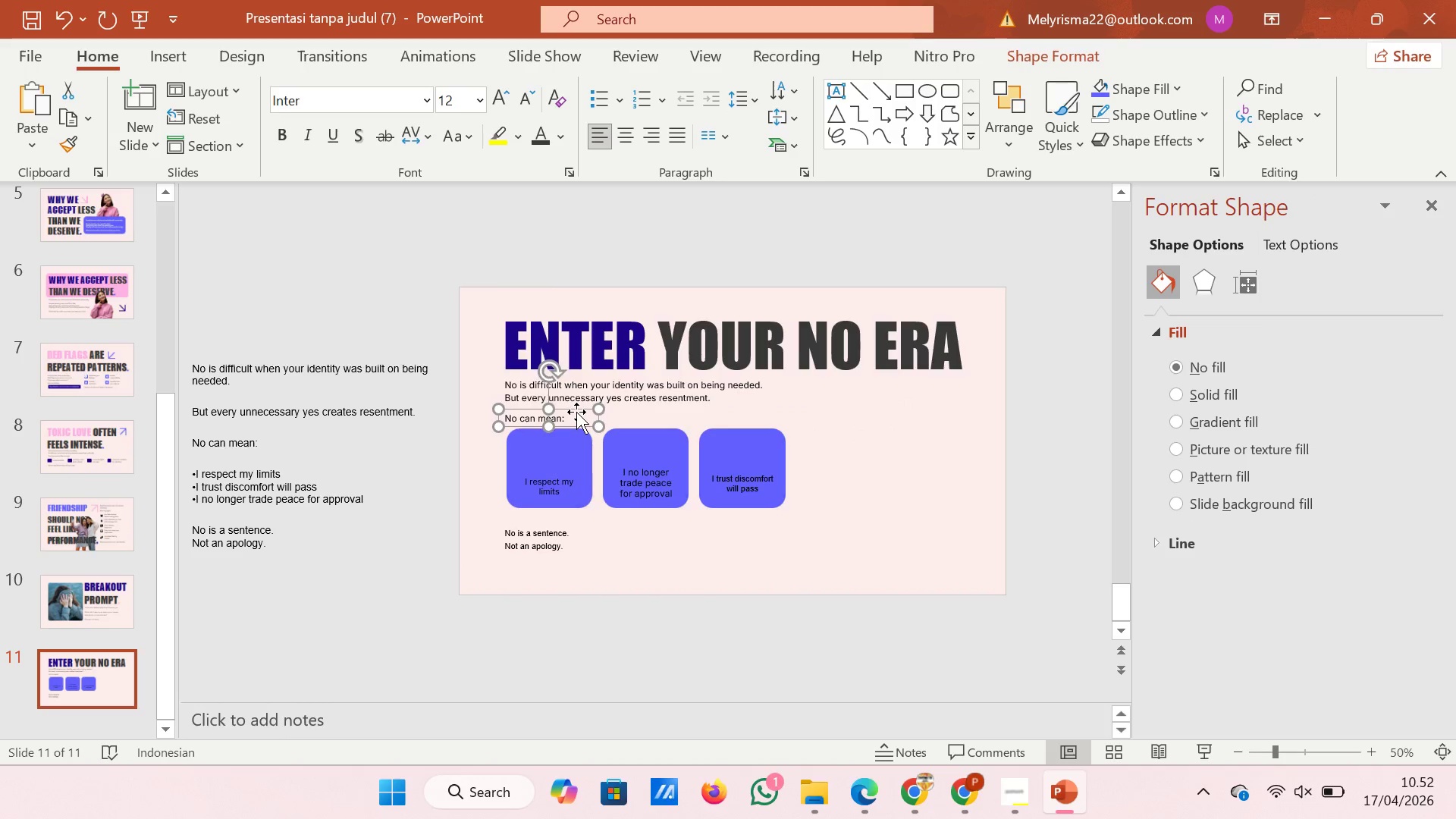 
key(ArrowDown)
 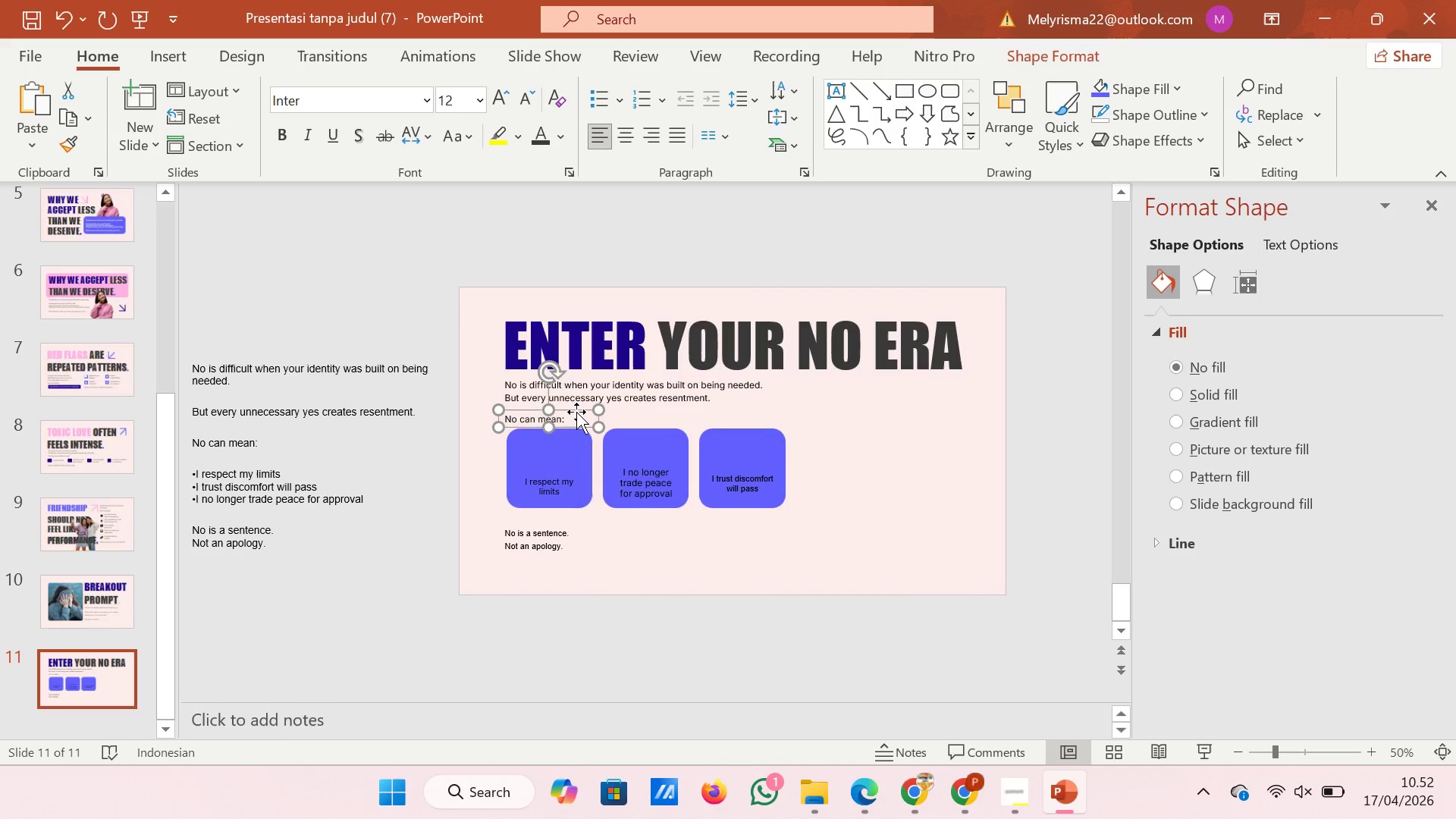 
key(ArrowDown)
 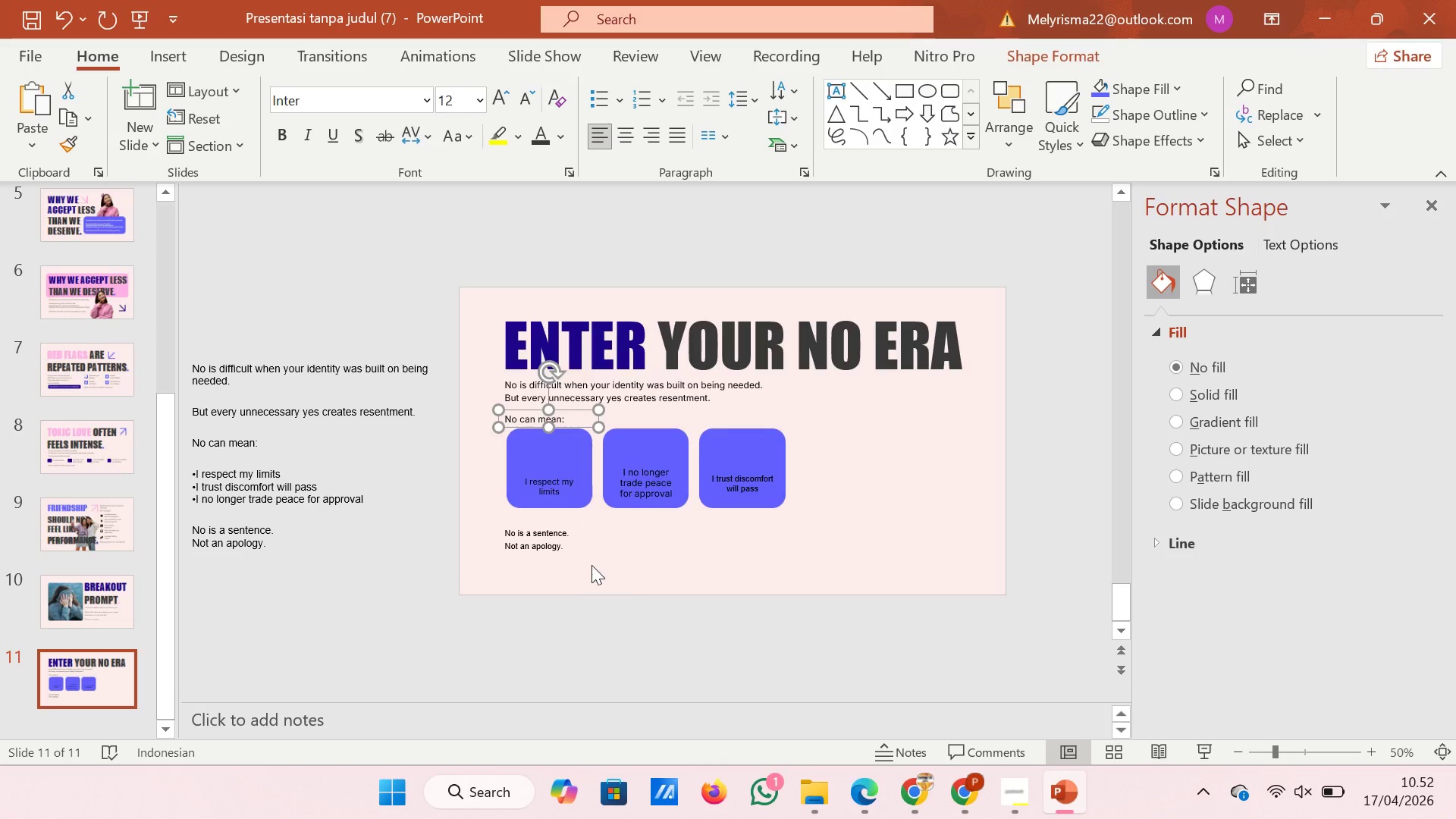 
left_click([592, 565])
 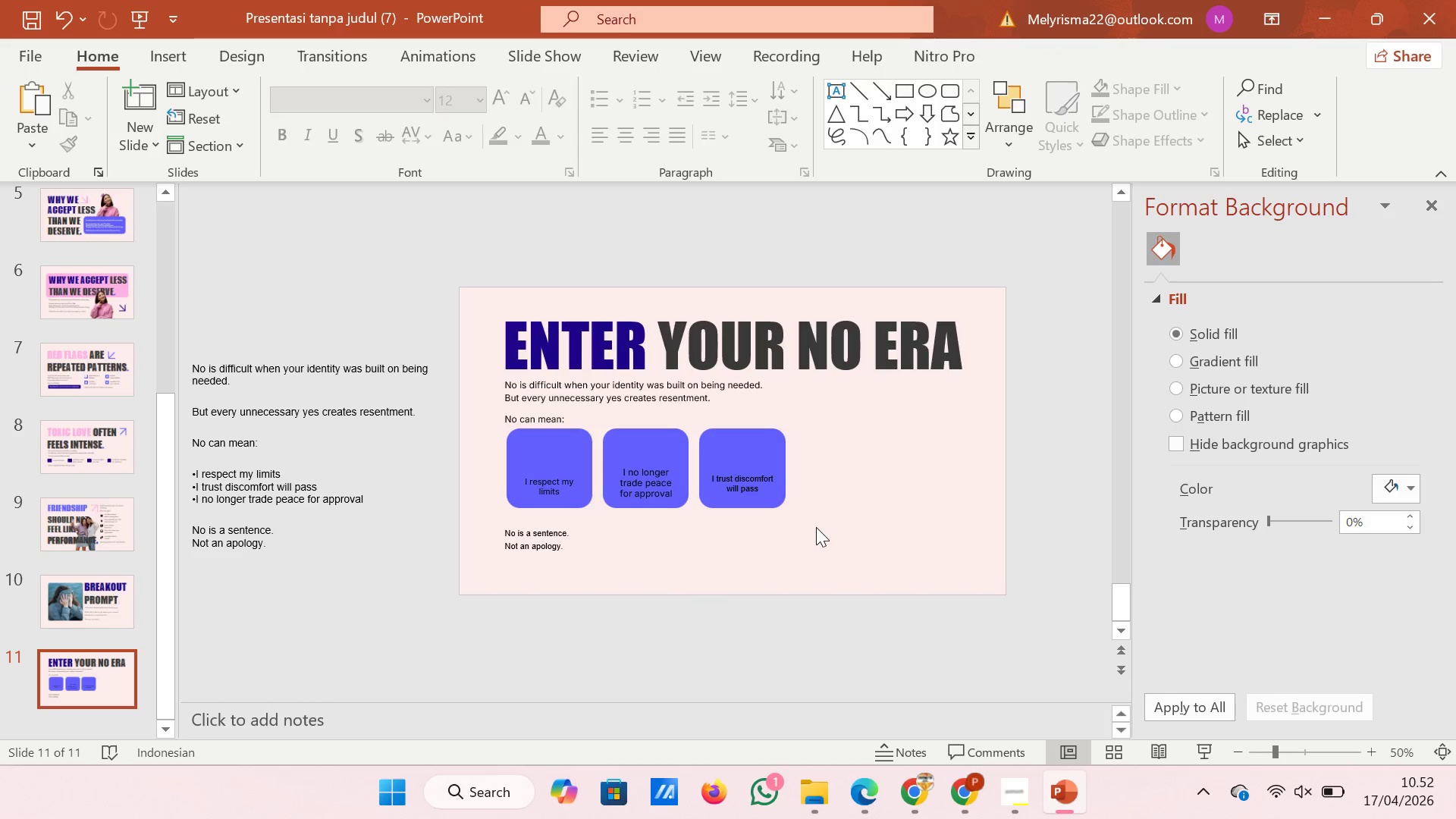 
left_click_drag(start_coordinate=[818, 524], to_coordinate=[491, 435])
 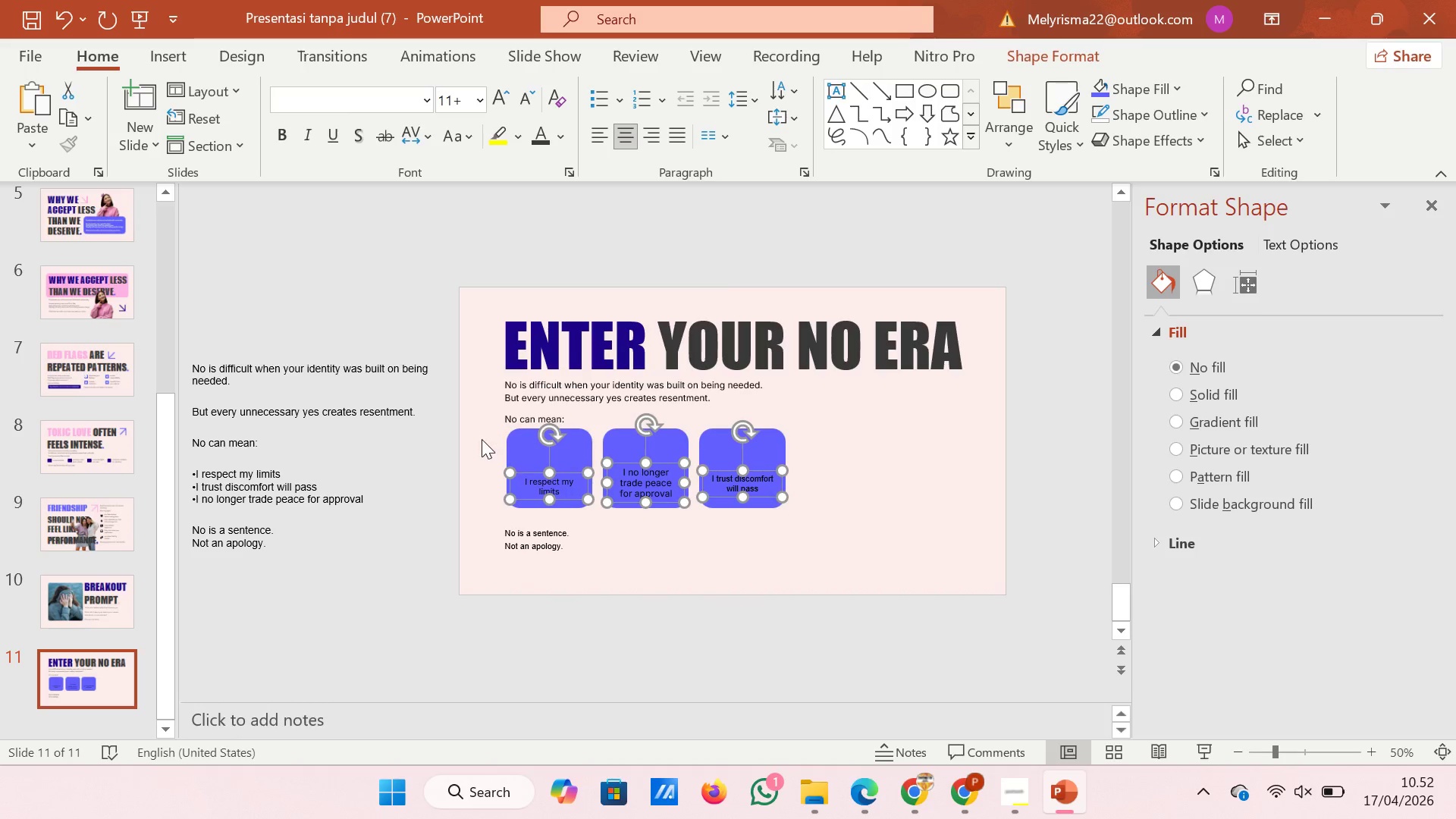 
left_click([482, 439])
 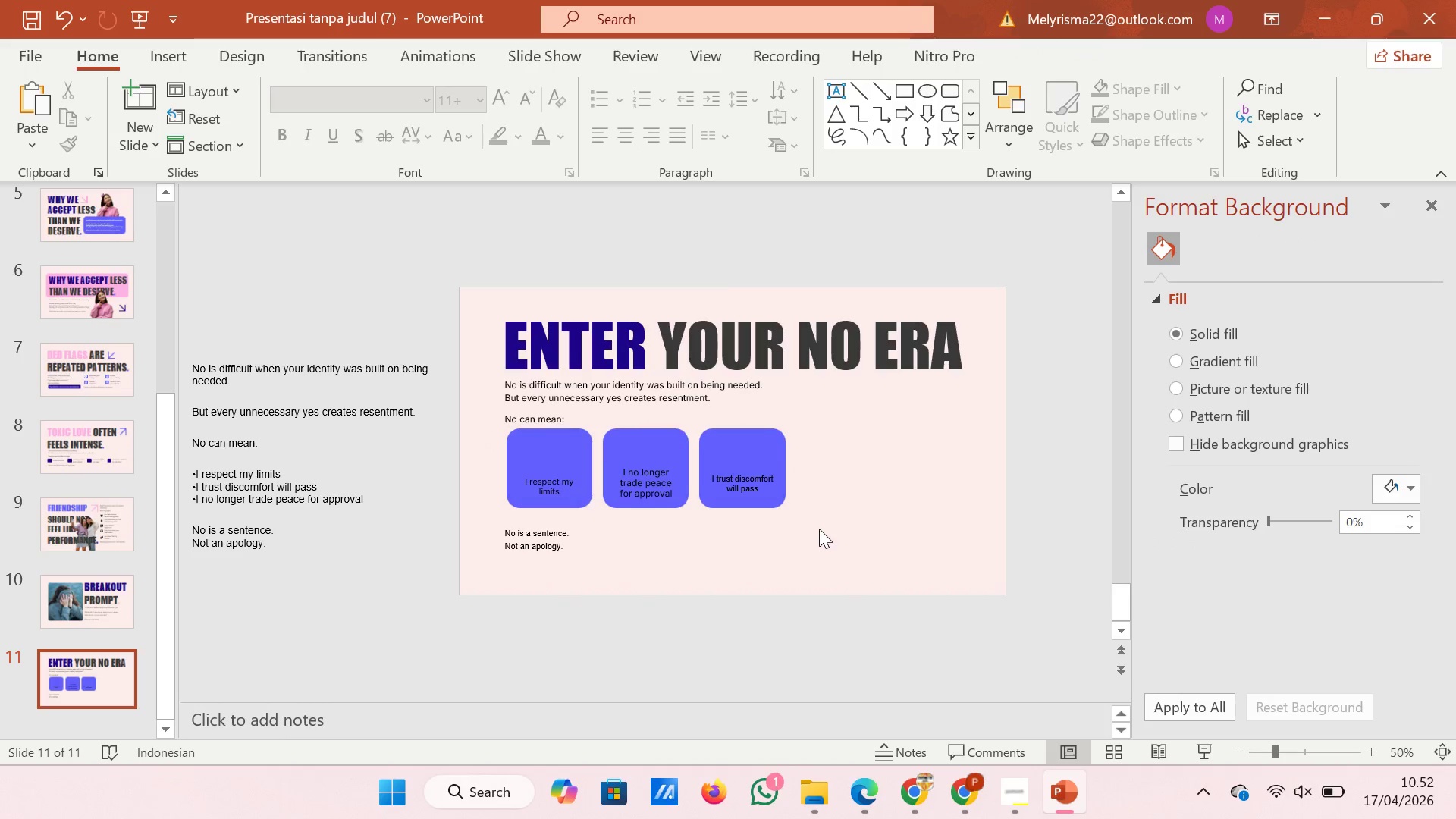 
left_click_drag(start_coordinate=[819, 529], to_coordinate=[443, 423])
 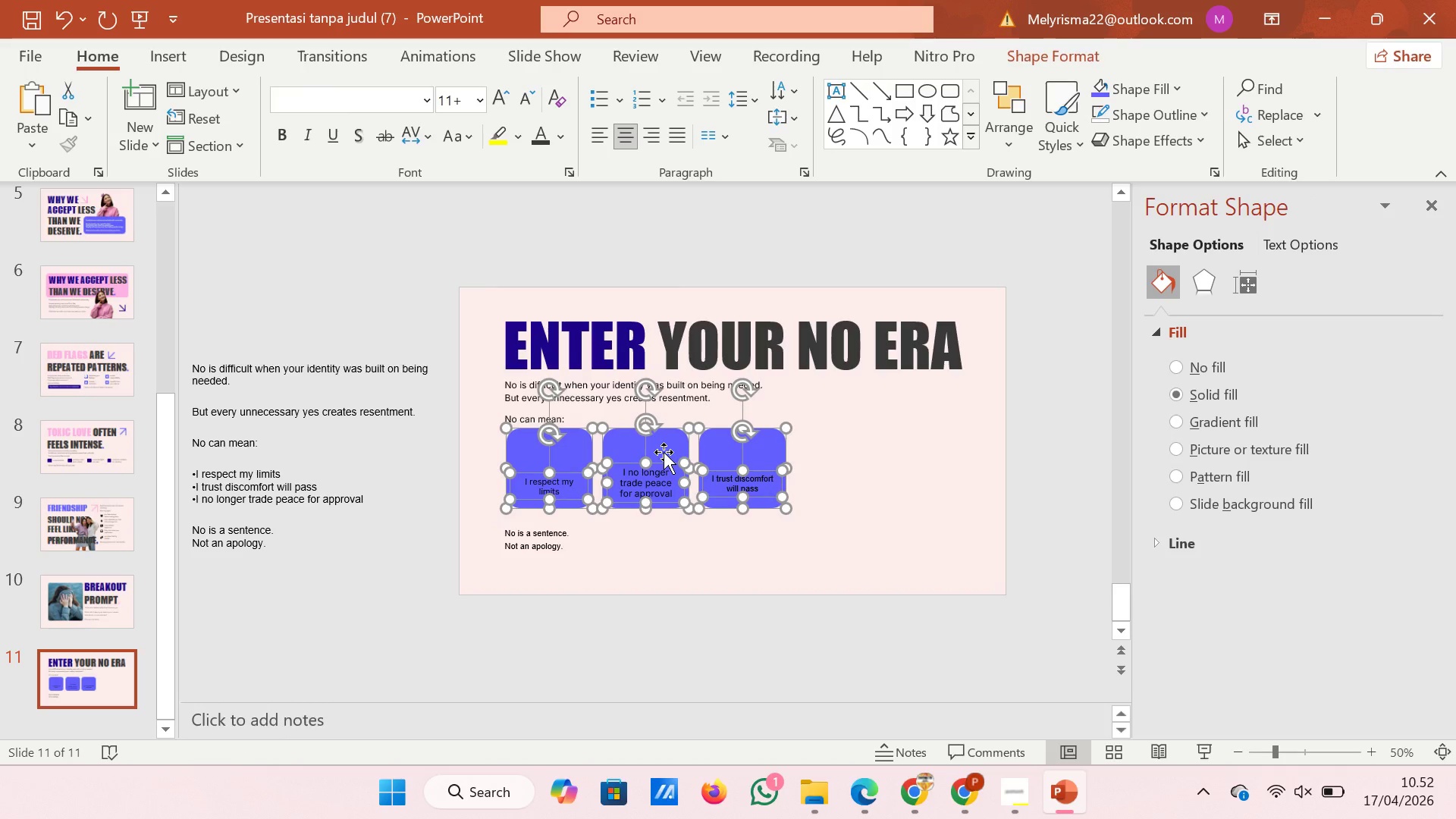 
left_click_drag(start_coordinate=[662, 448], to_coordinate=[661, 458])
 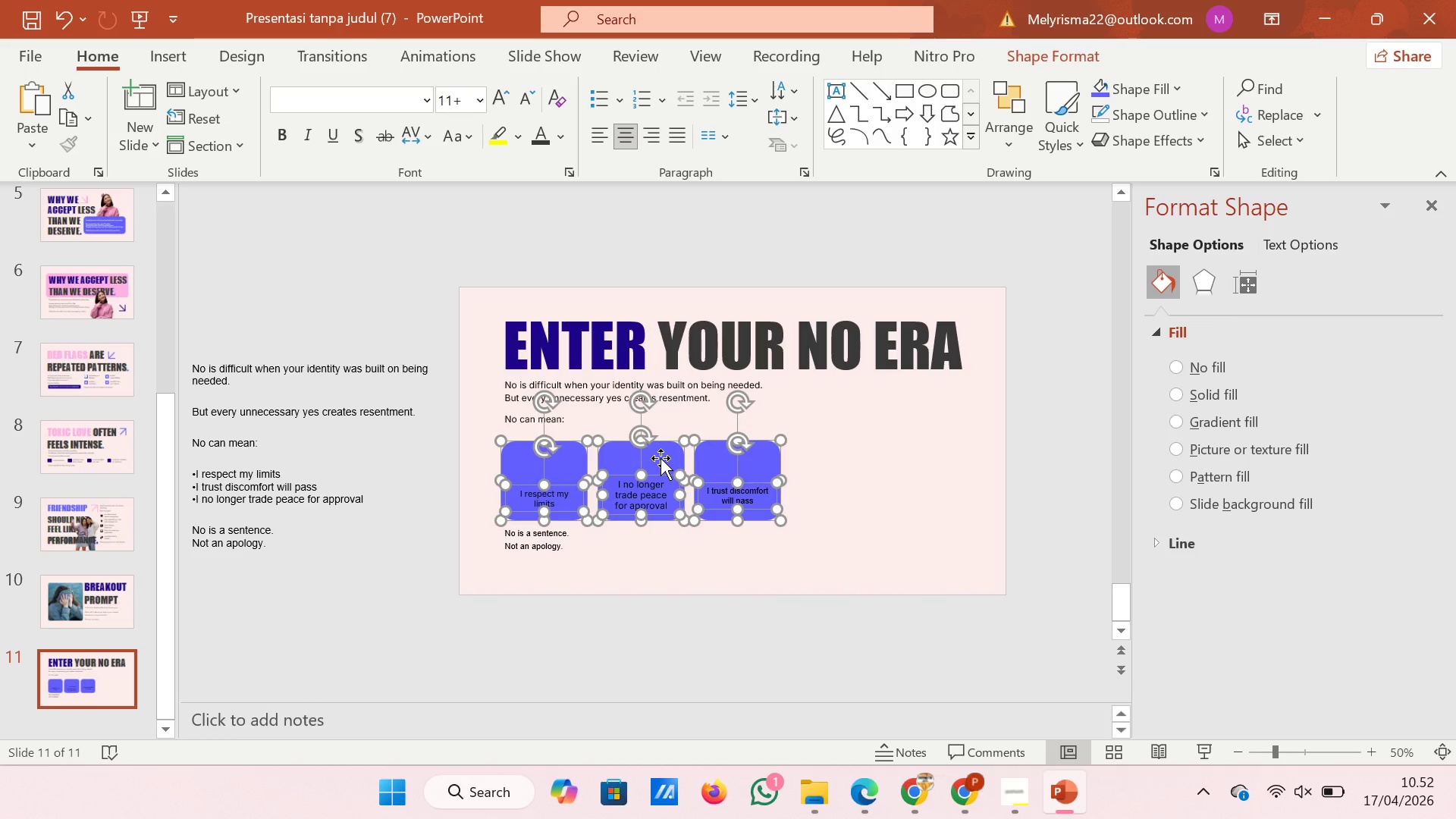 
key(ArrowRight)
 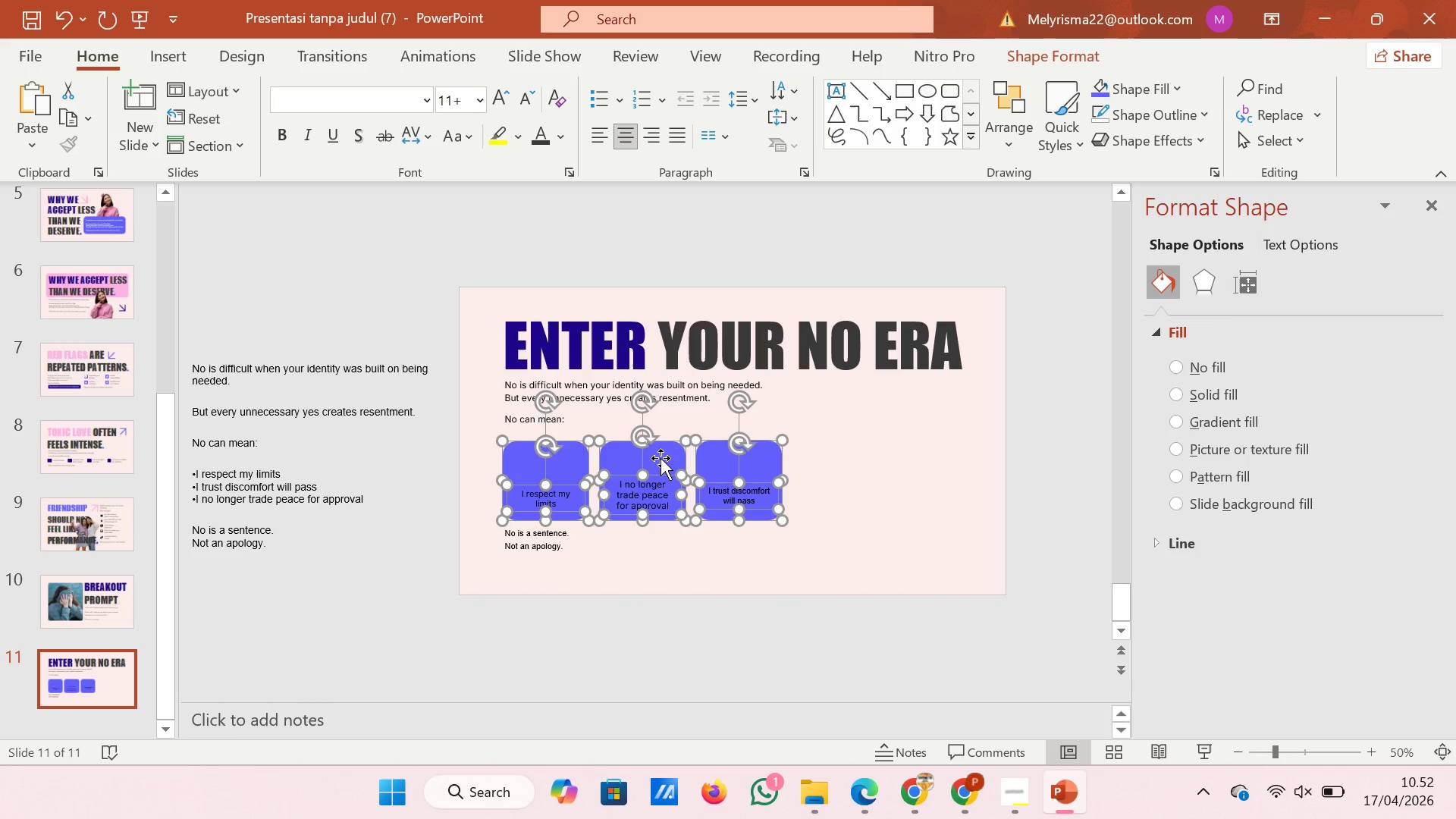 
key(ArrowRight)
 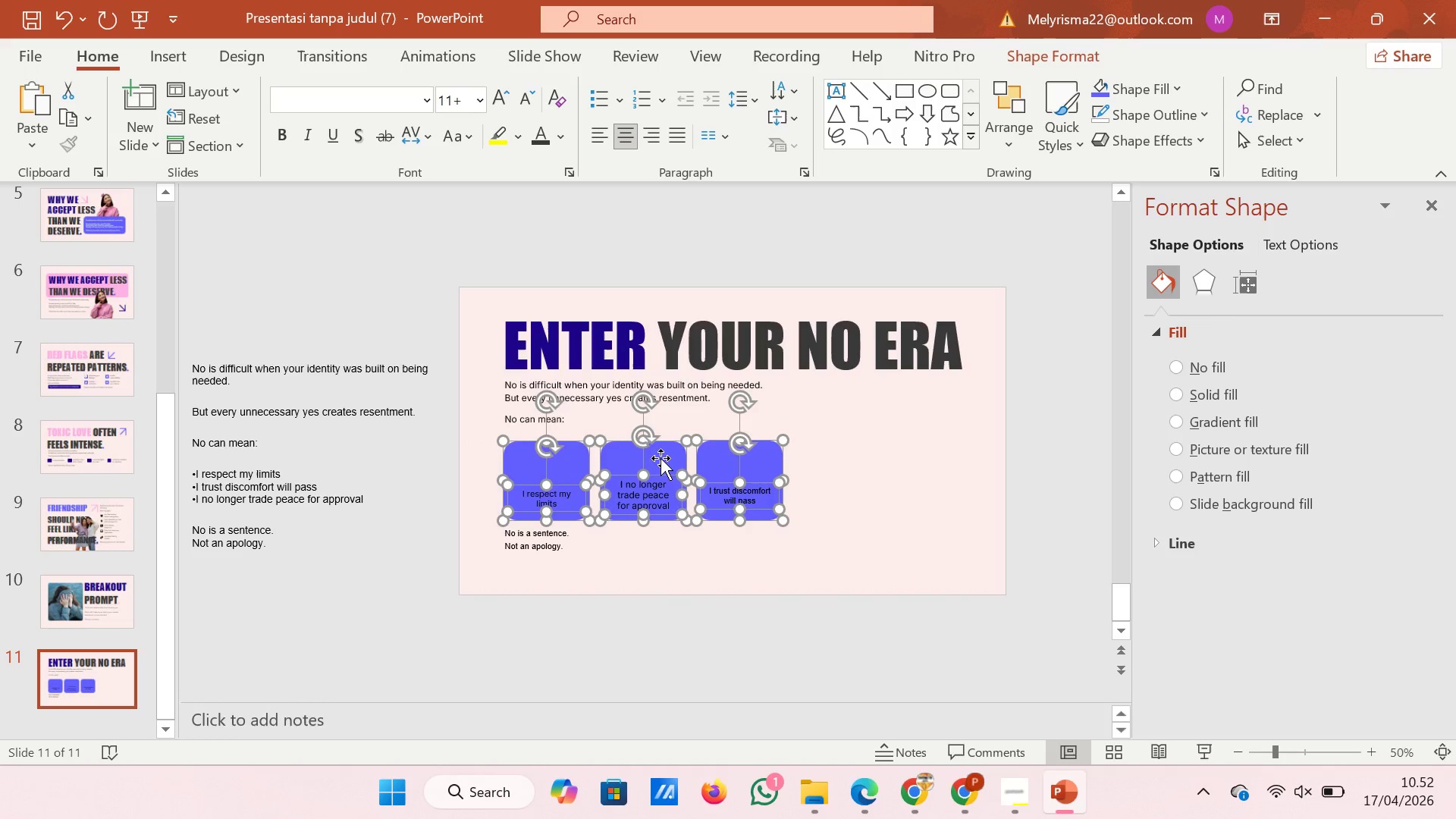 
key(ArrowRight)
 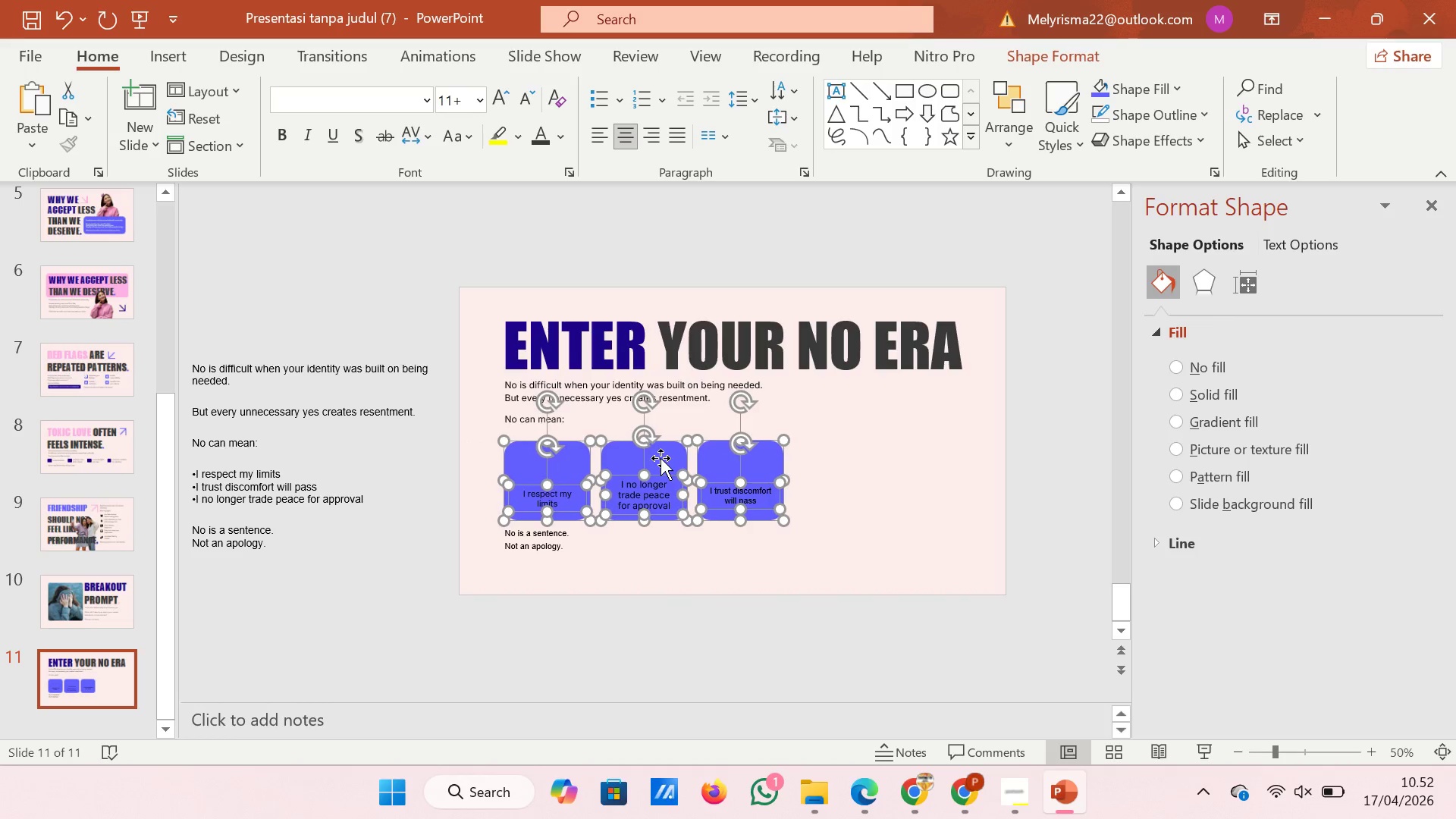 
key(ArrowRight)
 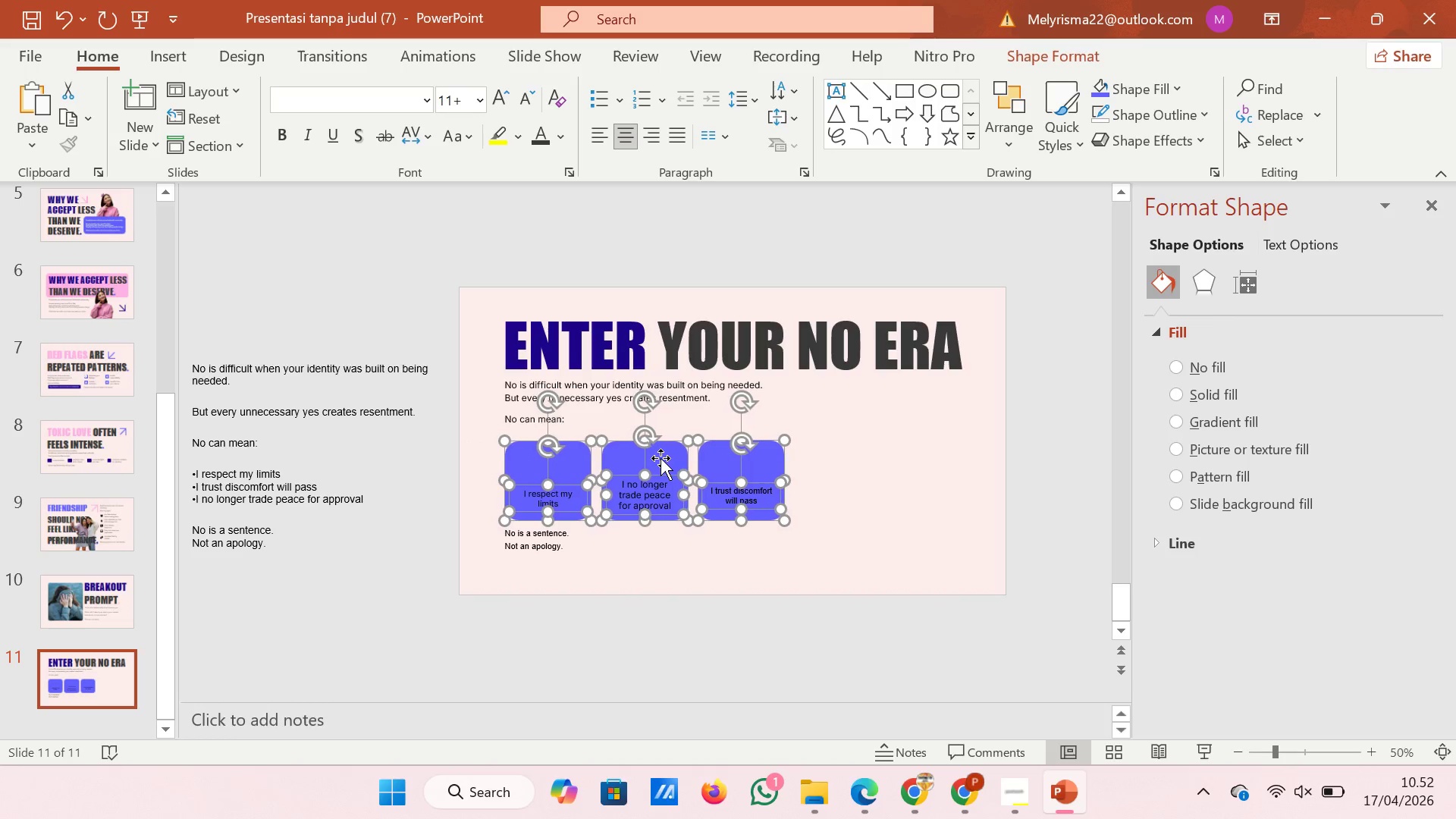 
key(ArrowRight)
 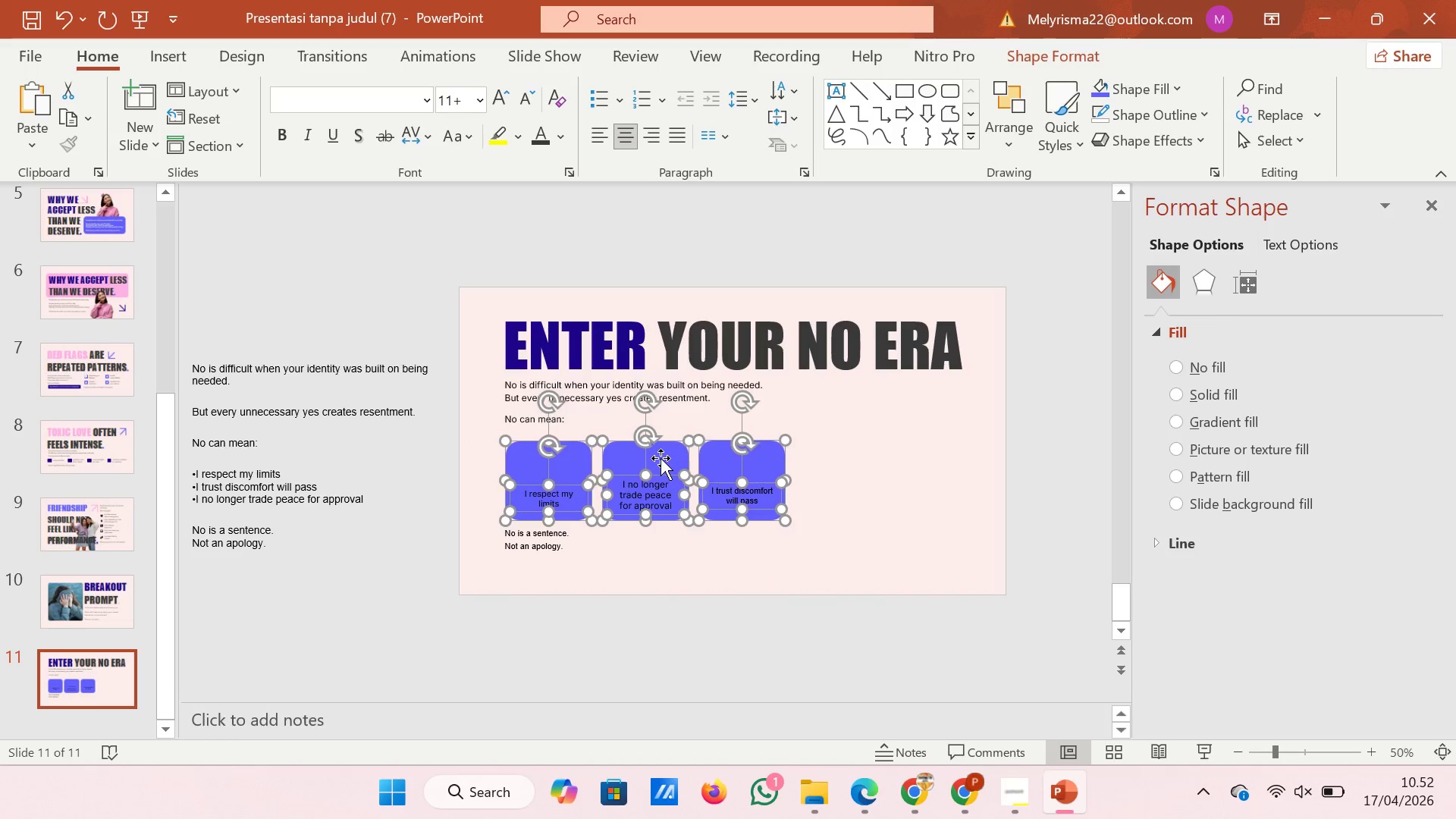 
key(ArrowRight)
 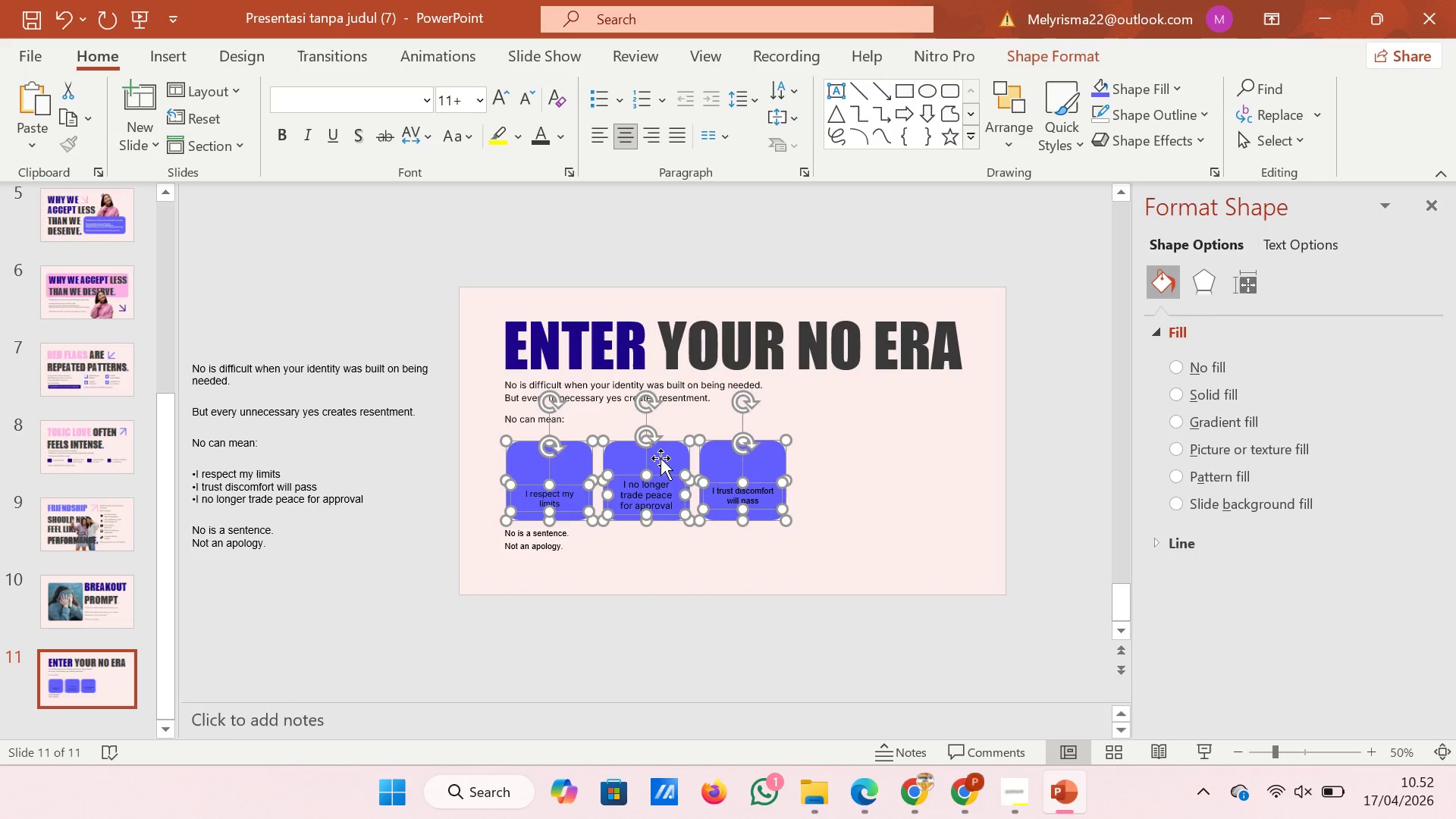 
key(ArrowRight)
 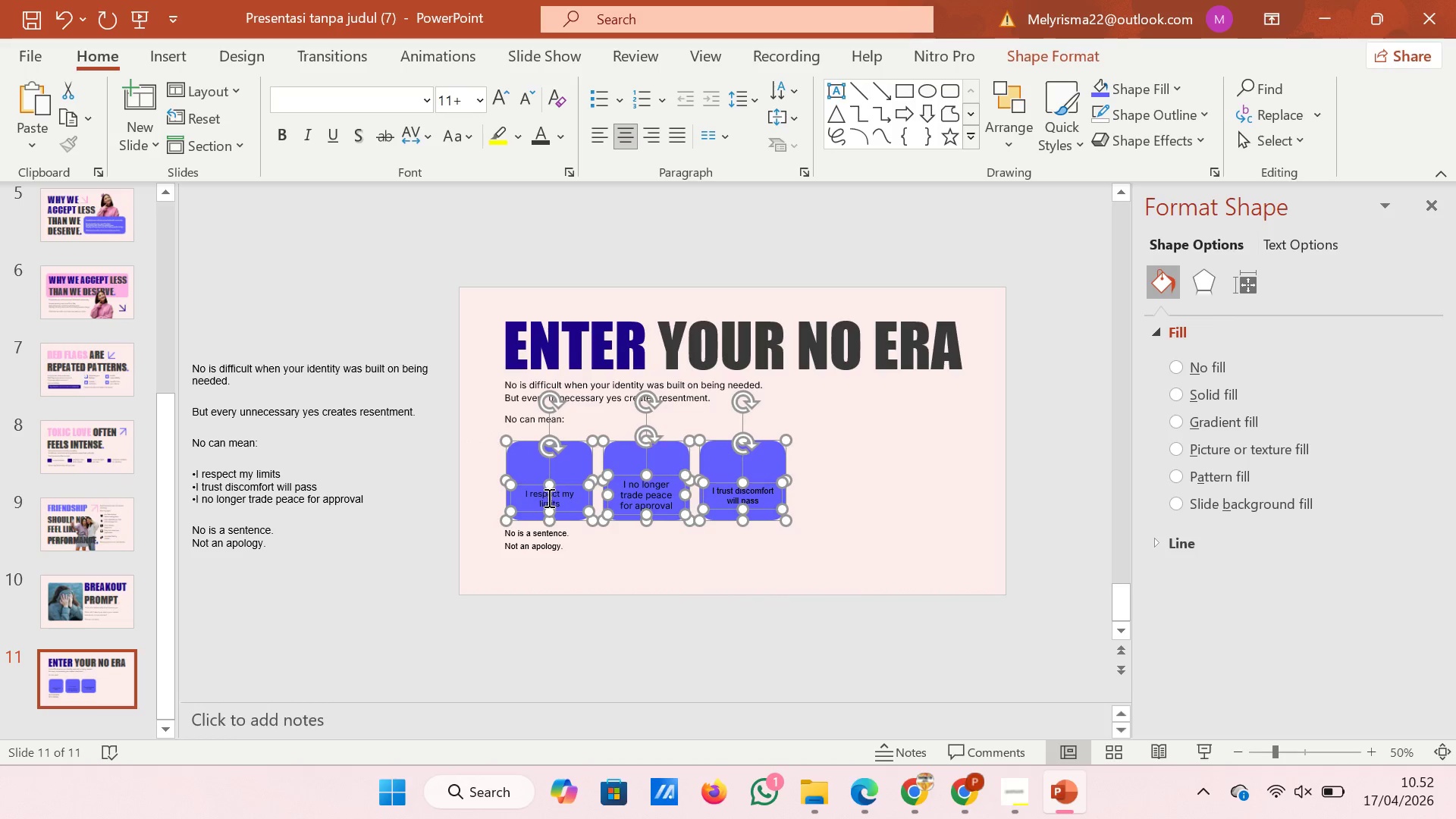 
hold_key(key=ShiftLeft, duration=5.28)
left_click([563, 494])
 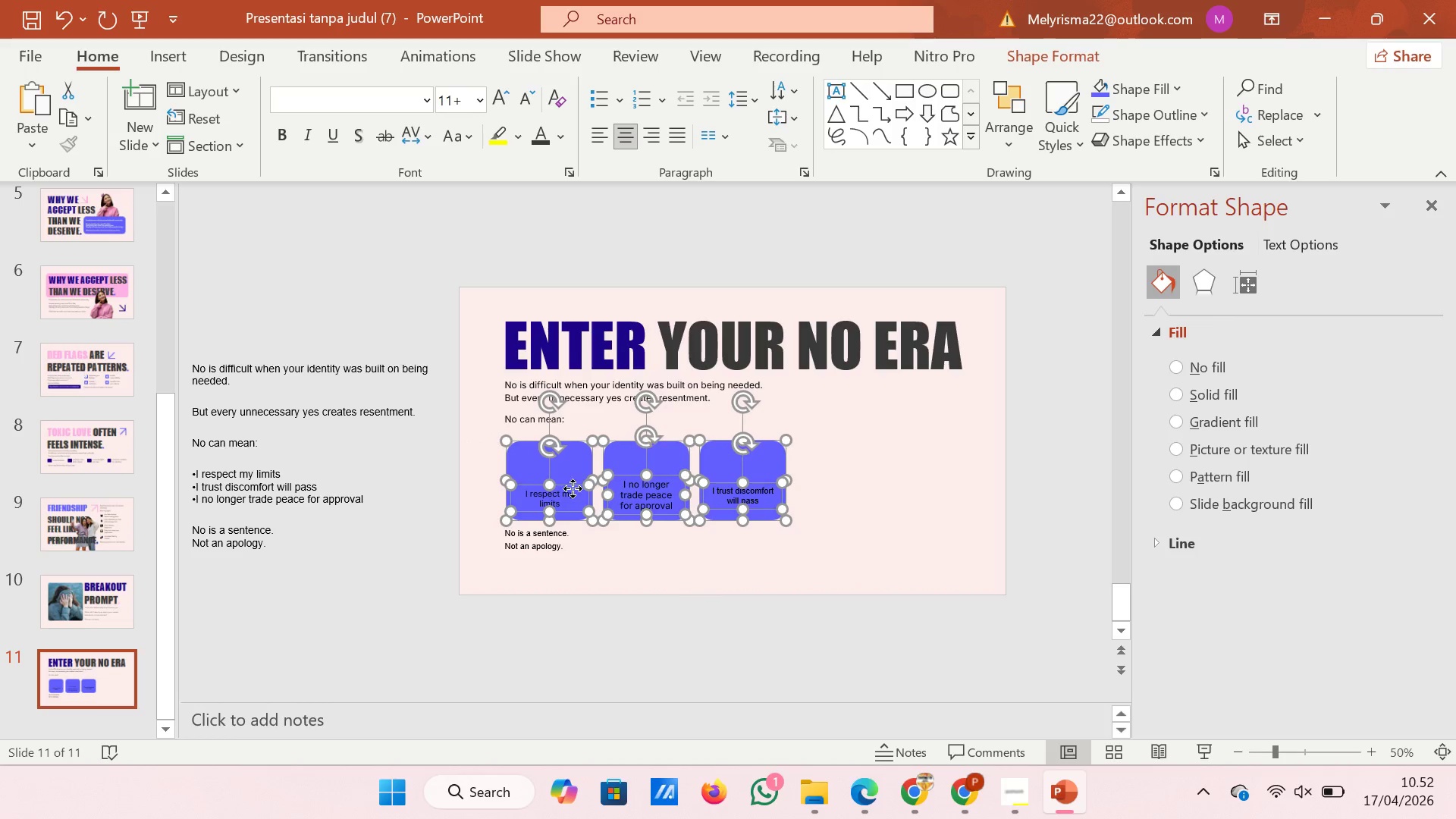 
left_click([573, 488])
 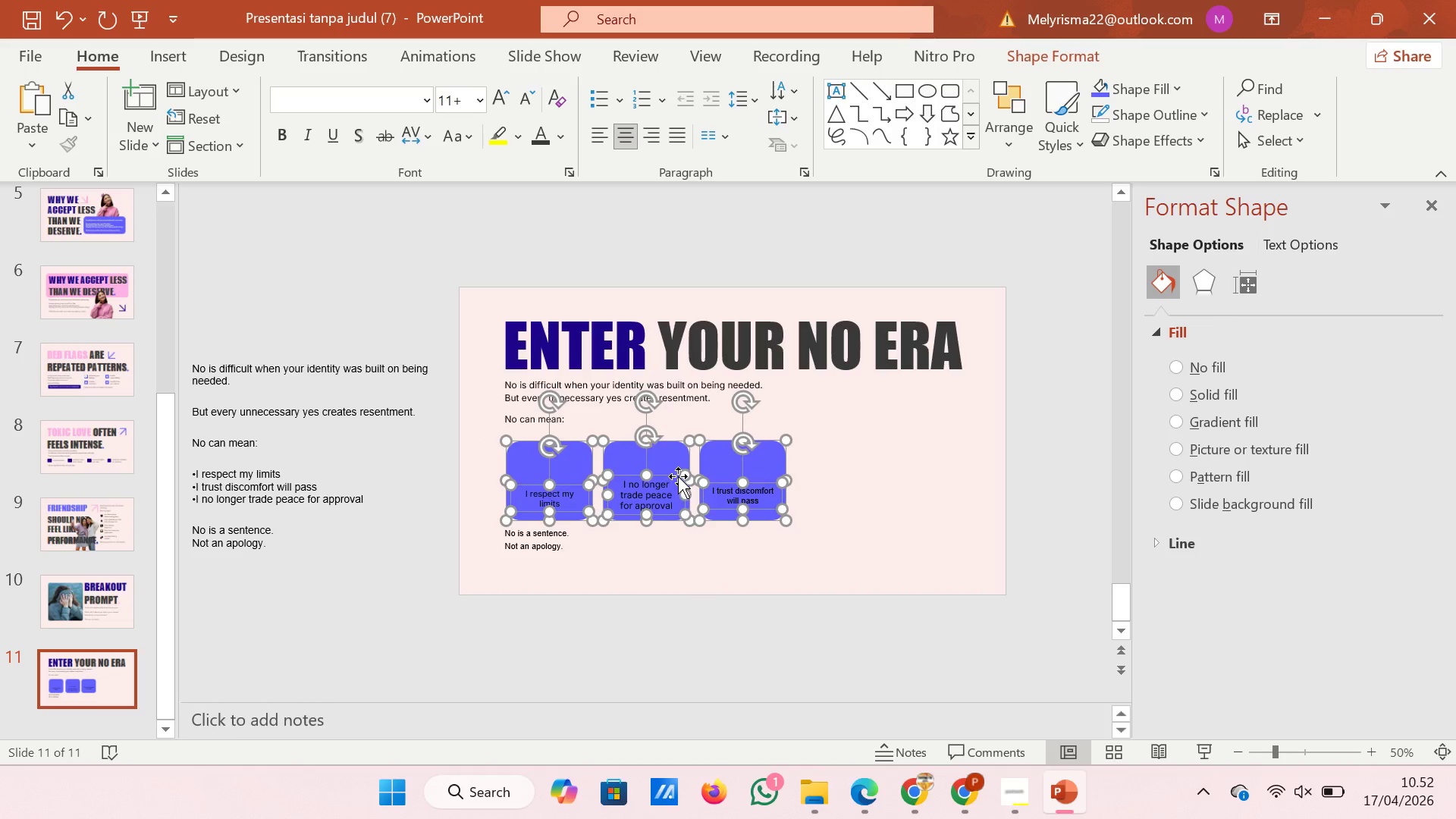 
left_click([678, 476])
 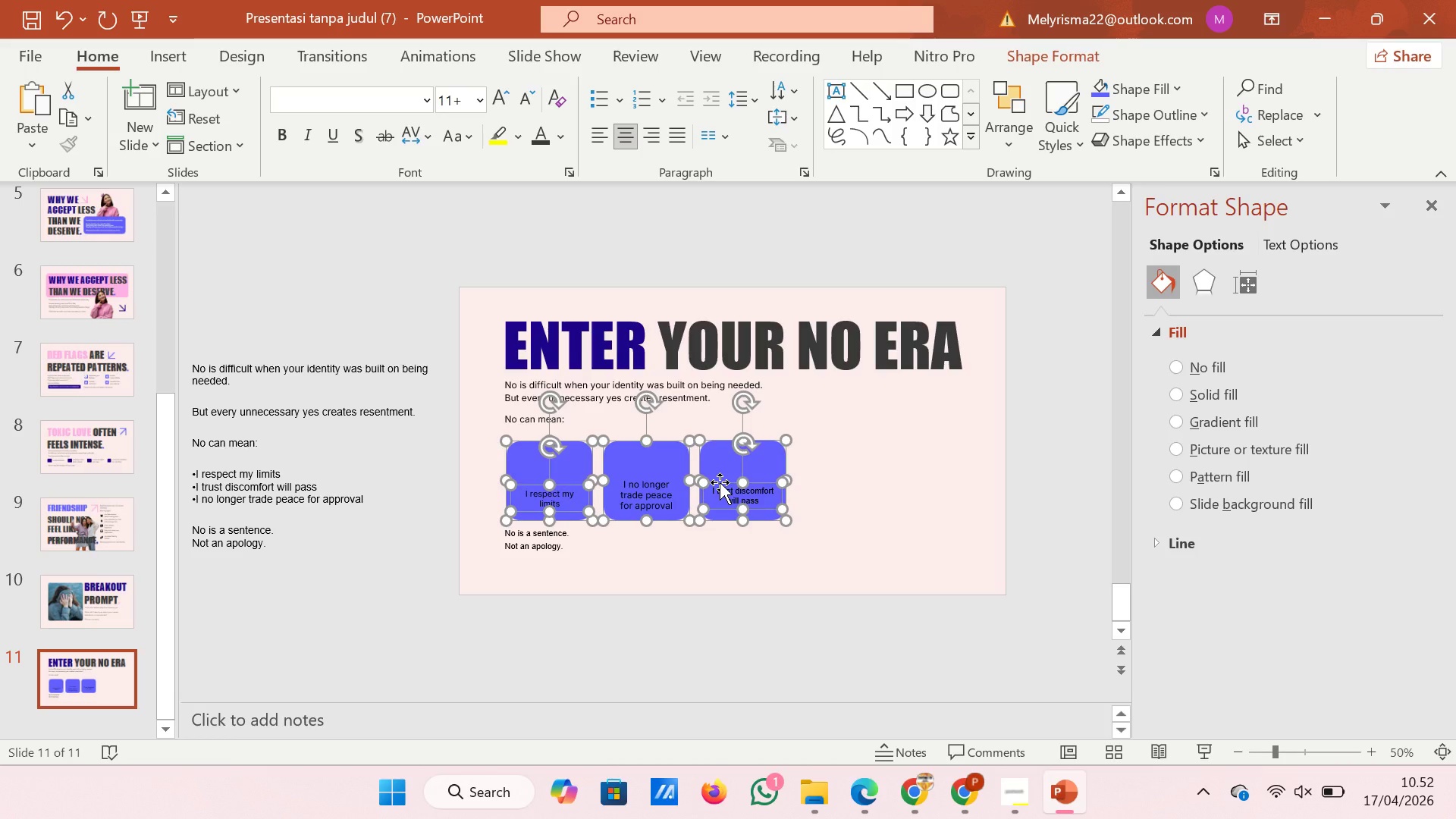 
left_click([720, 482])
 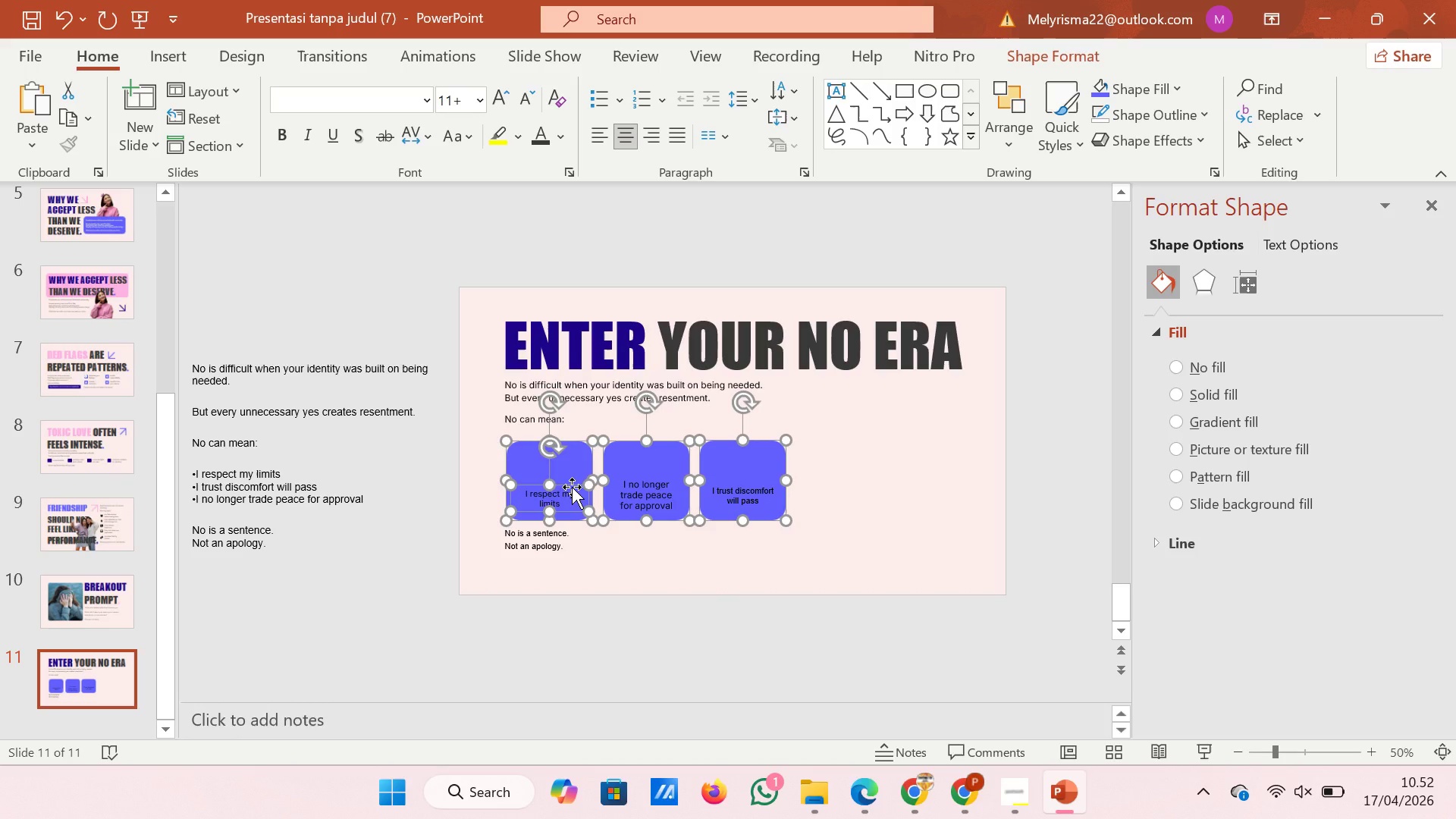 
left_click([572, 487])
 